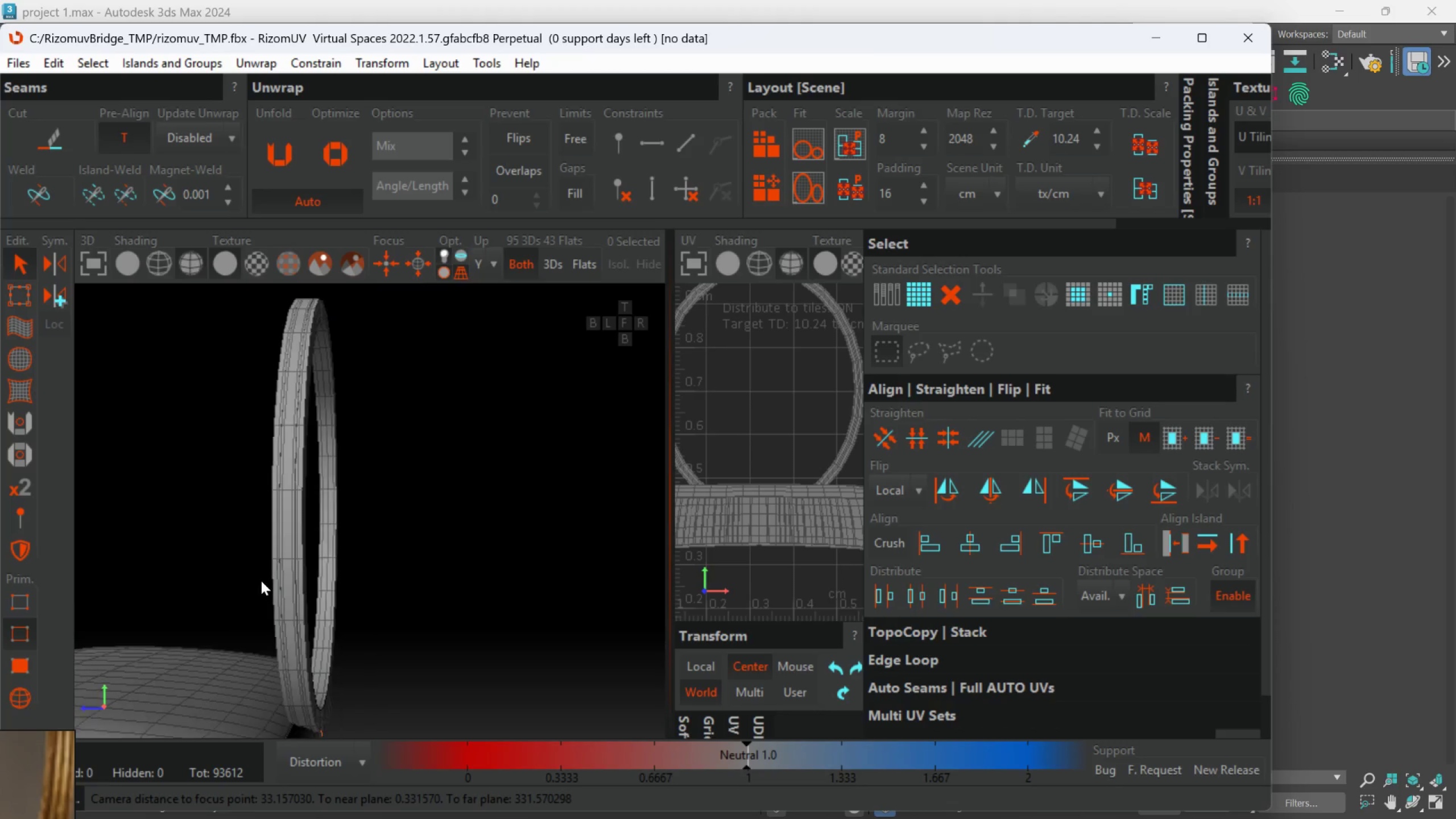 
hold_key(key=AltLeft, duration=1.01)
 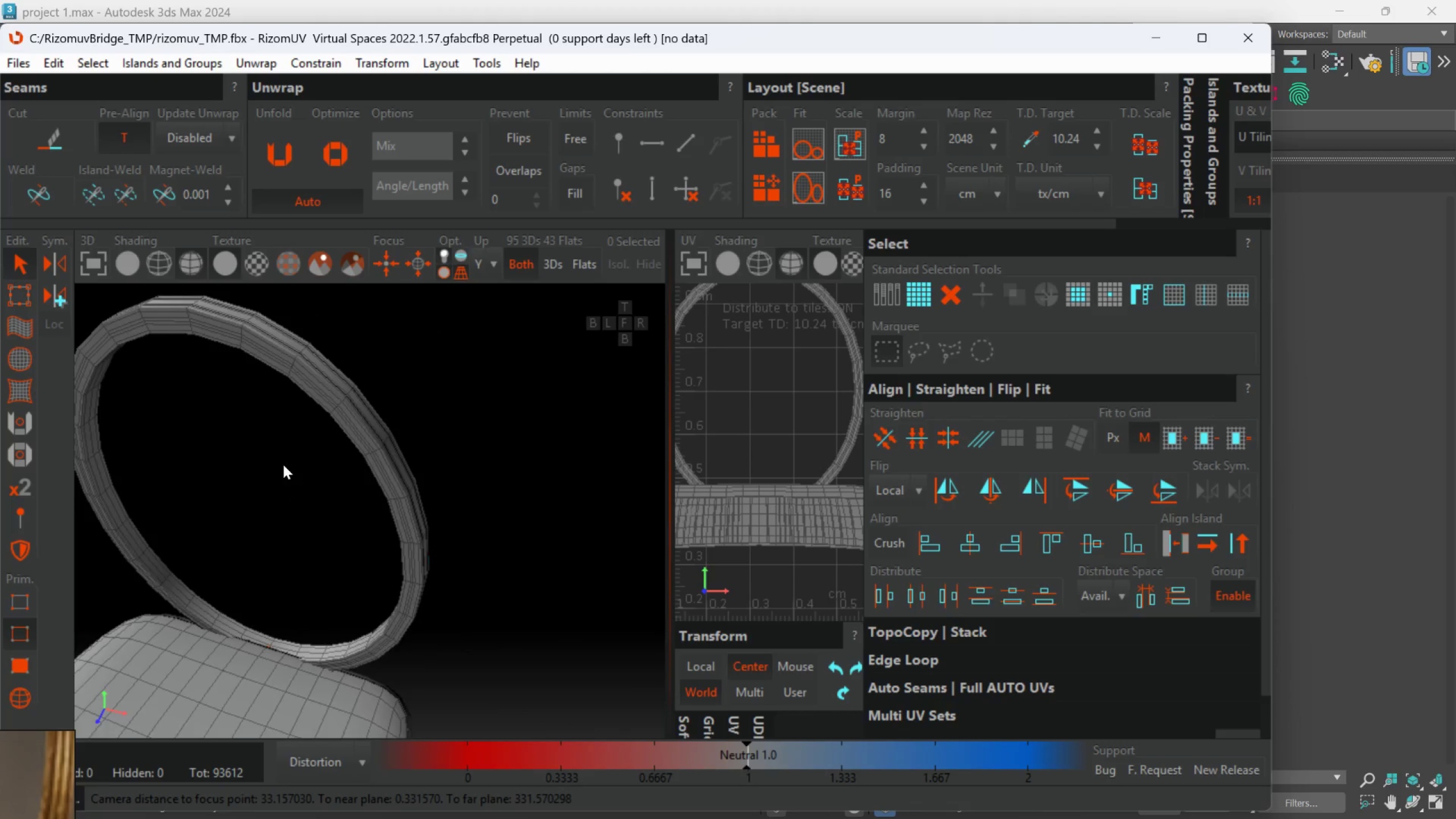 
scroll: coordinate [284, 465], scroll_direction: down, amount: 3.0
 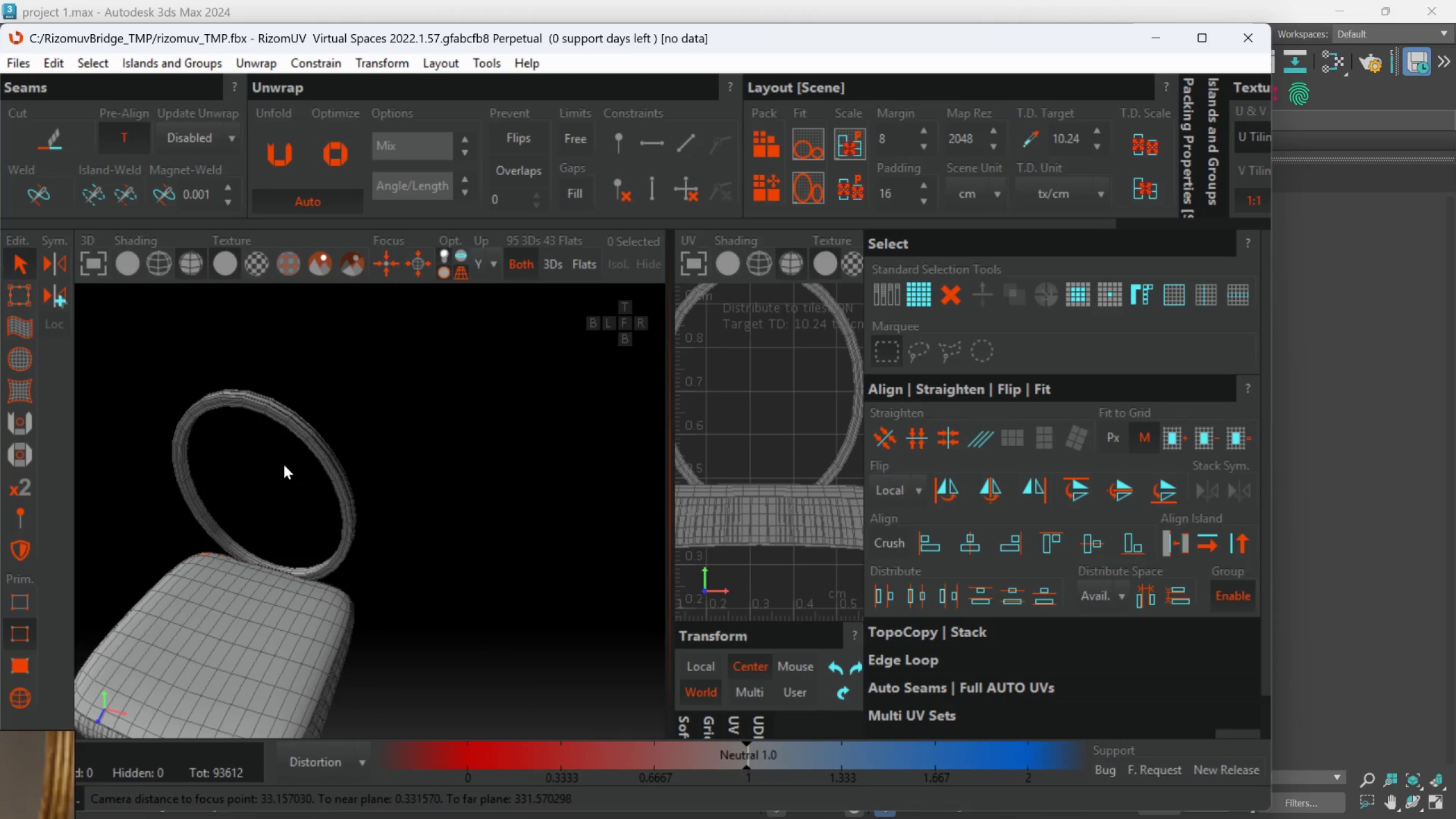 
scroll: coordinate [284, 465], scroll_direction: up, amount: 1.0
 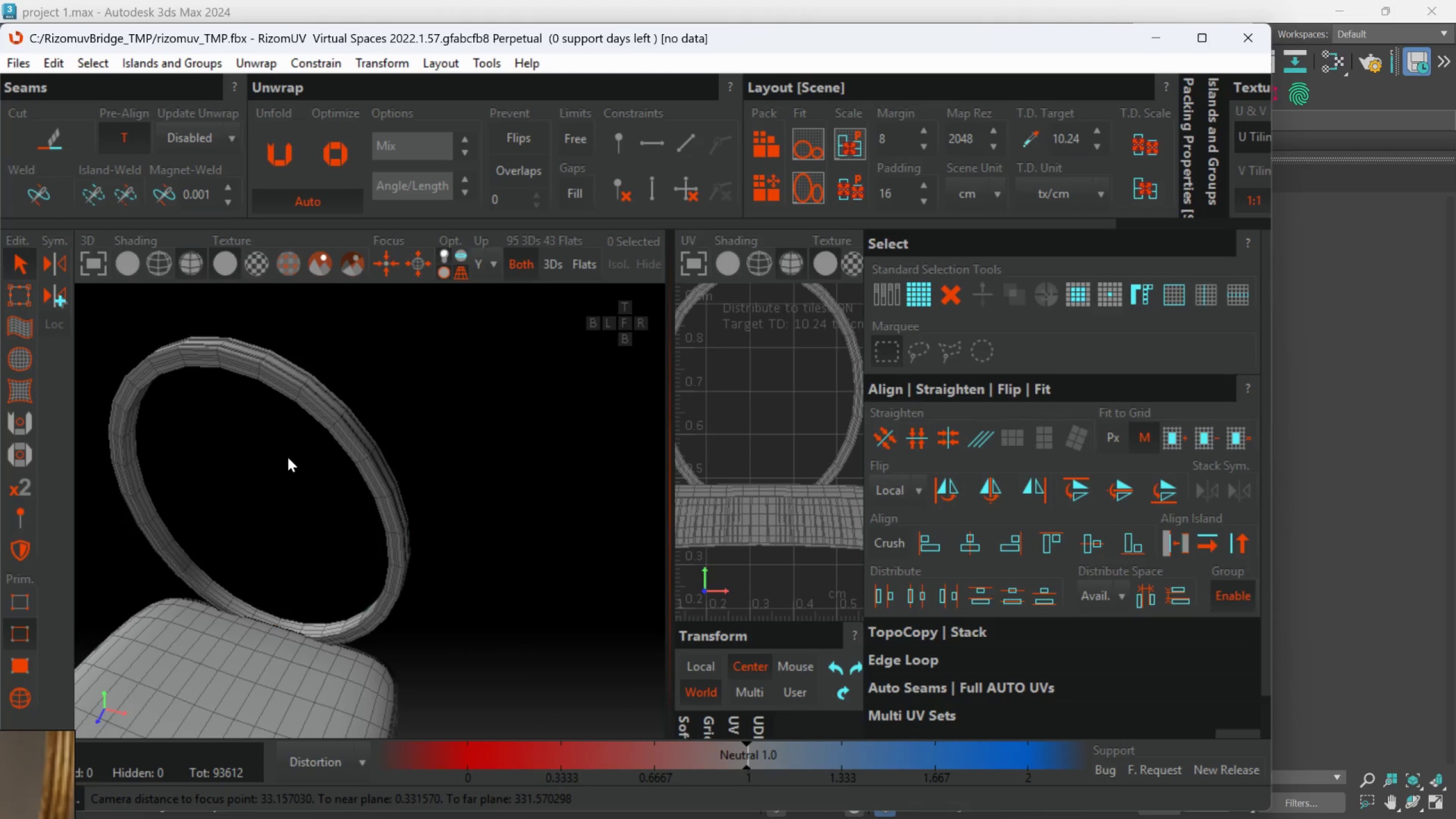 
hold_key(key=AltLeft, duration=0.56)
 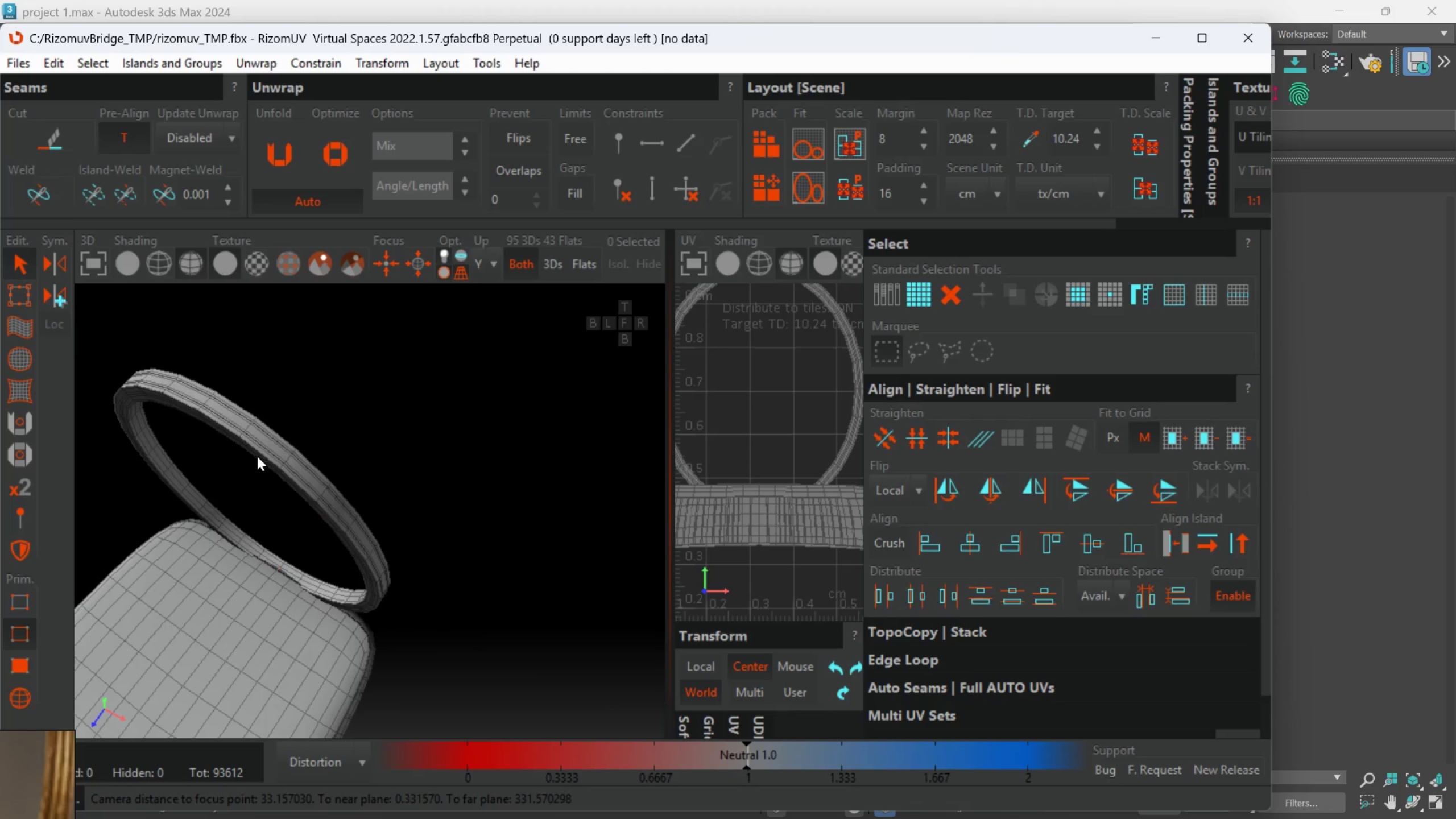 
hold_key(key=AltLeft, duration=0.86)
 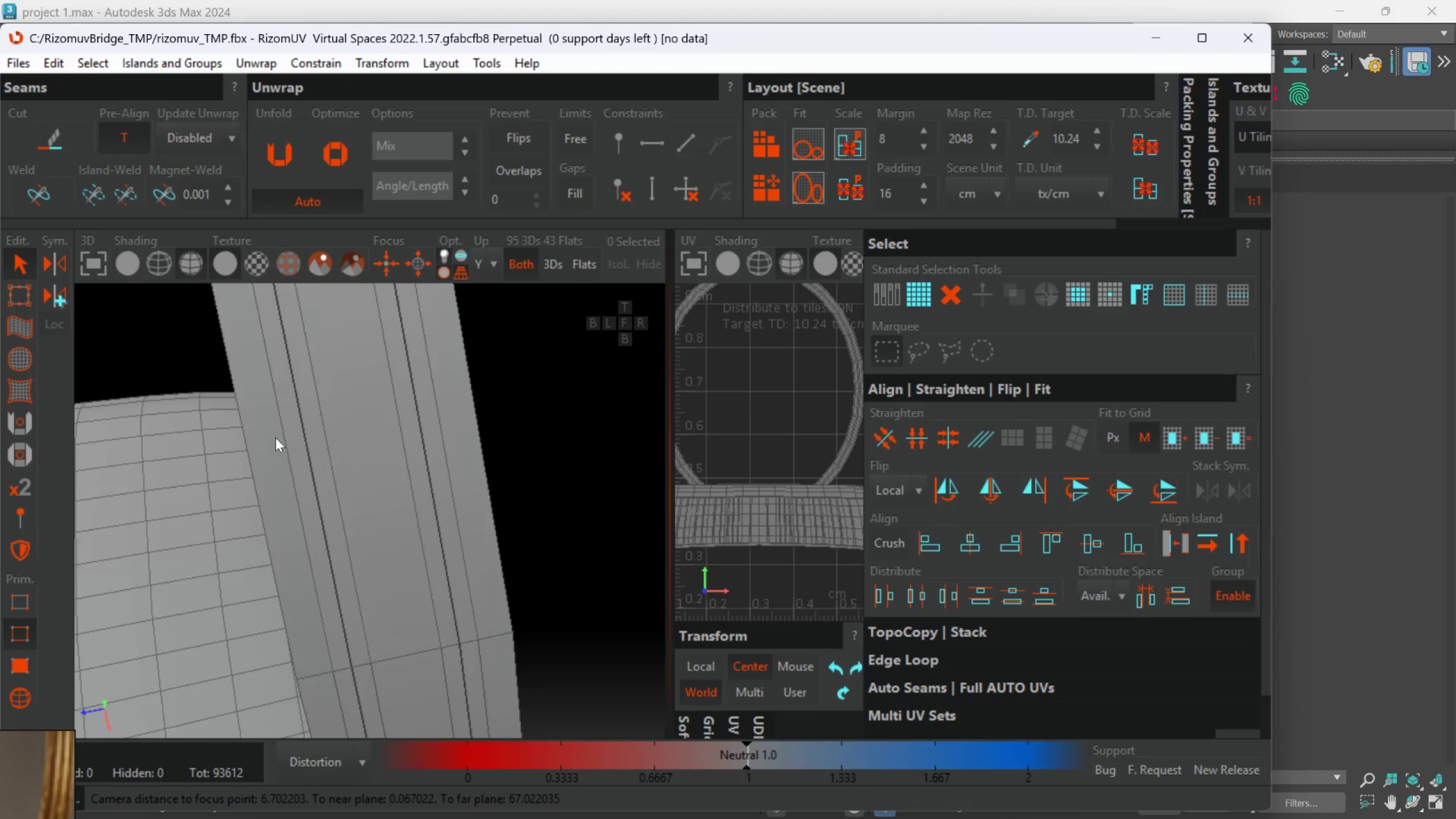 
scroll: coordinate [258, 432], scroll_direction: up, amount: 4.0
 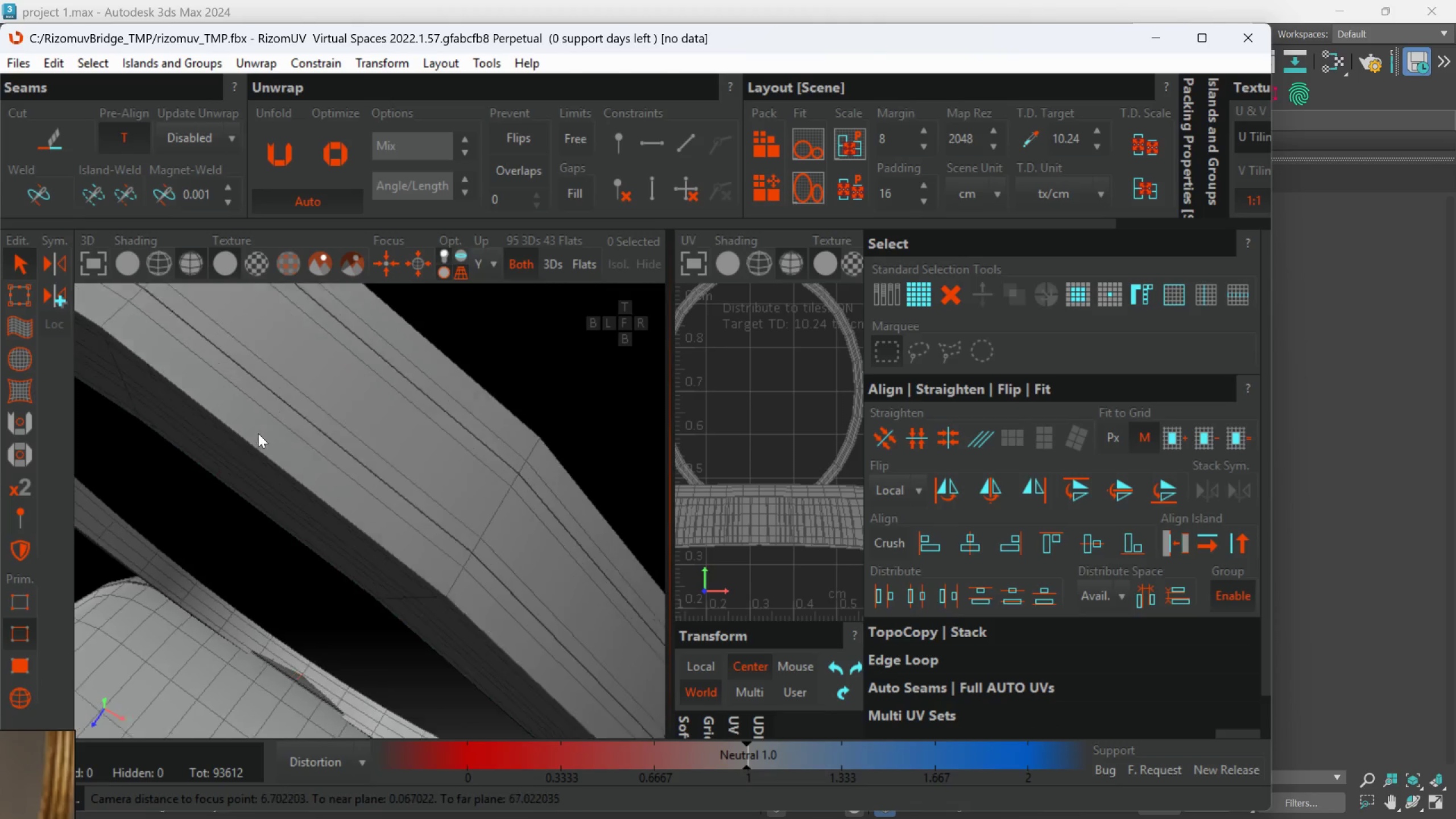 
hold_key(key=AltLeft, duration=0.58)
 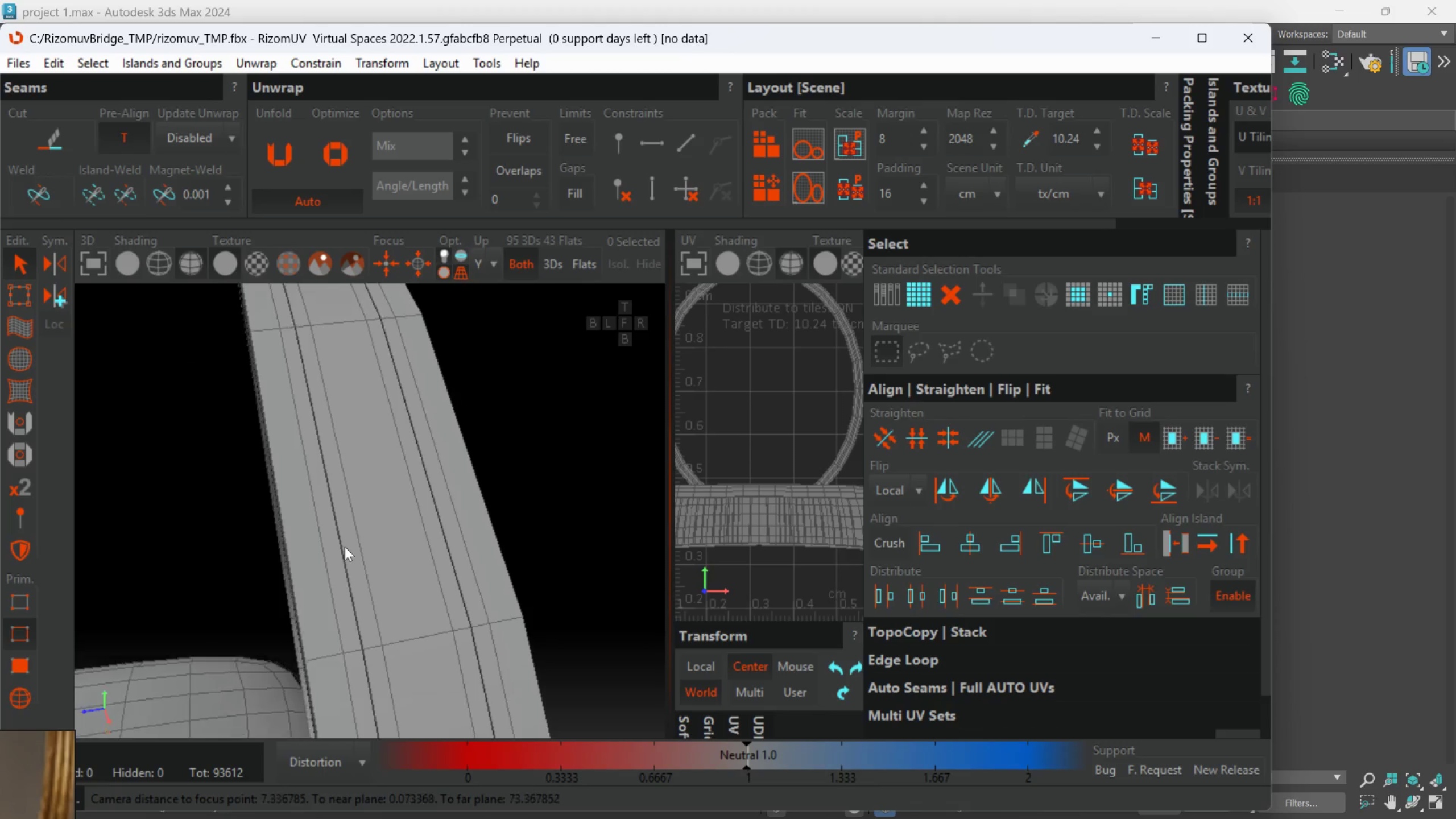 
hold_key(key=AltLeft, duration=1.11)
 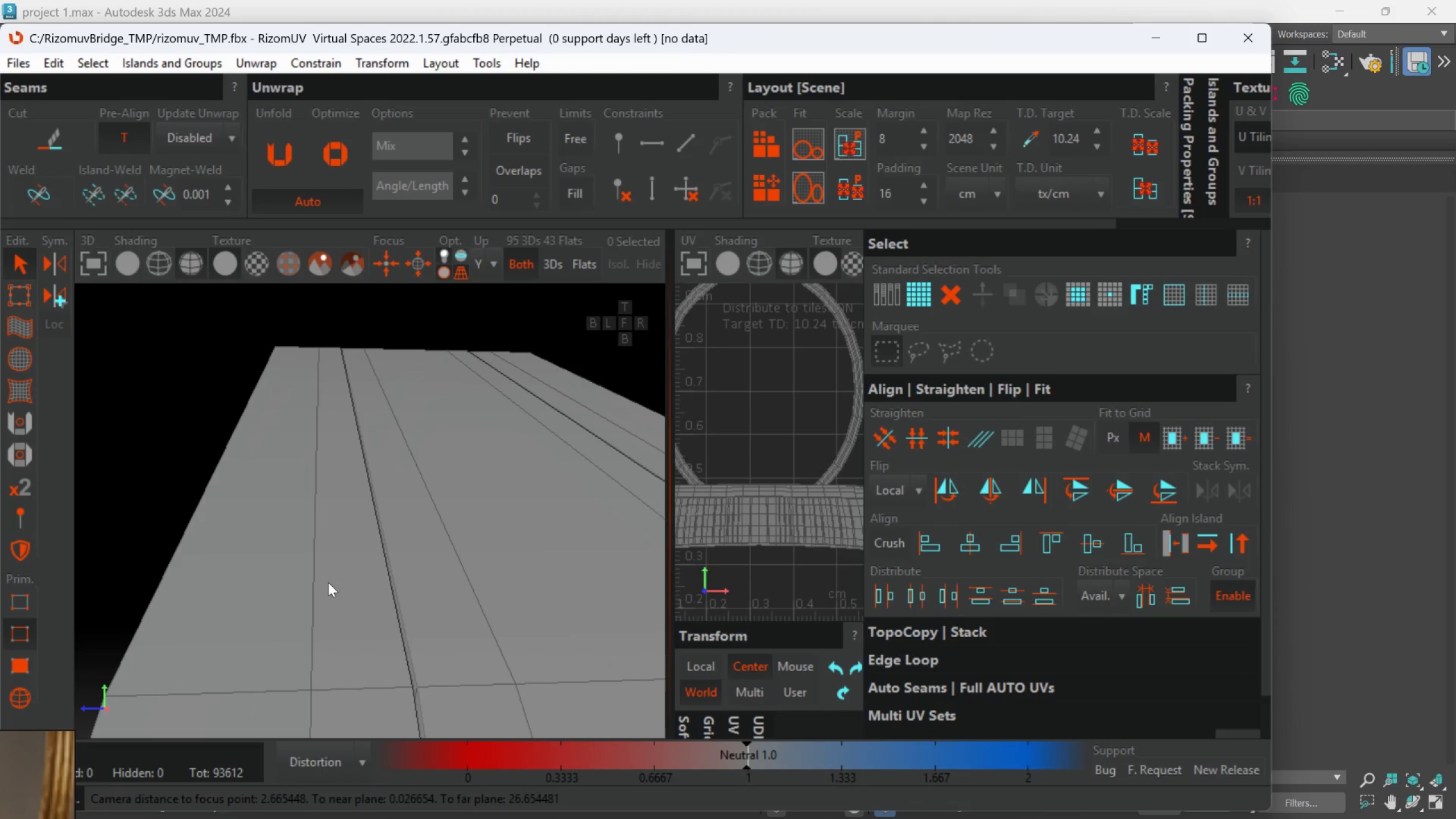 
scroll: coordinate [275, 437], scroll_direction: up, amount: 1.0
 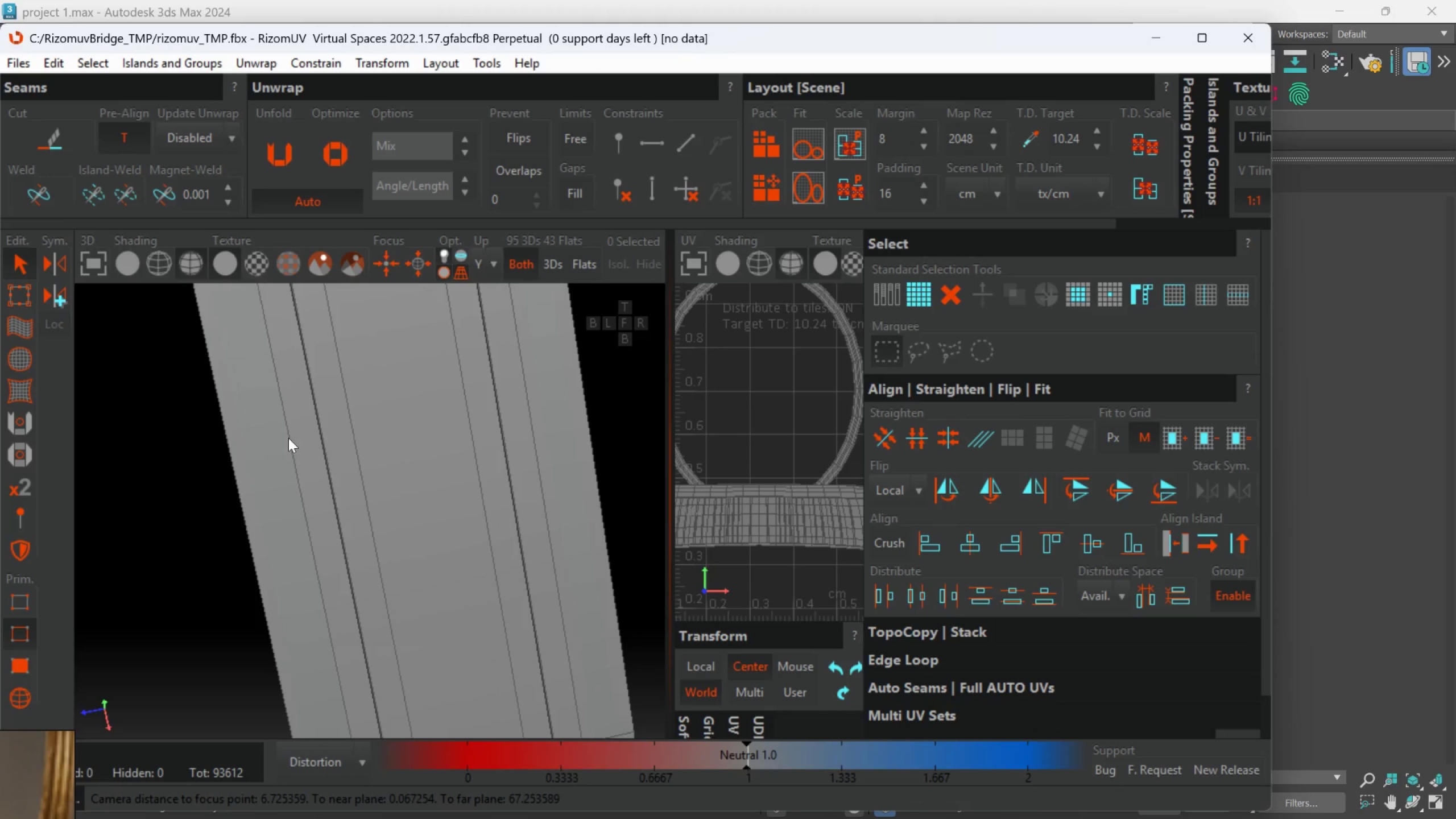 
scroll: coordinate [321, 477], scroll_direction: down, amount: 2.0
 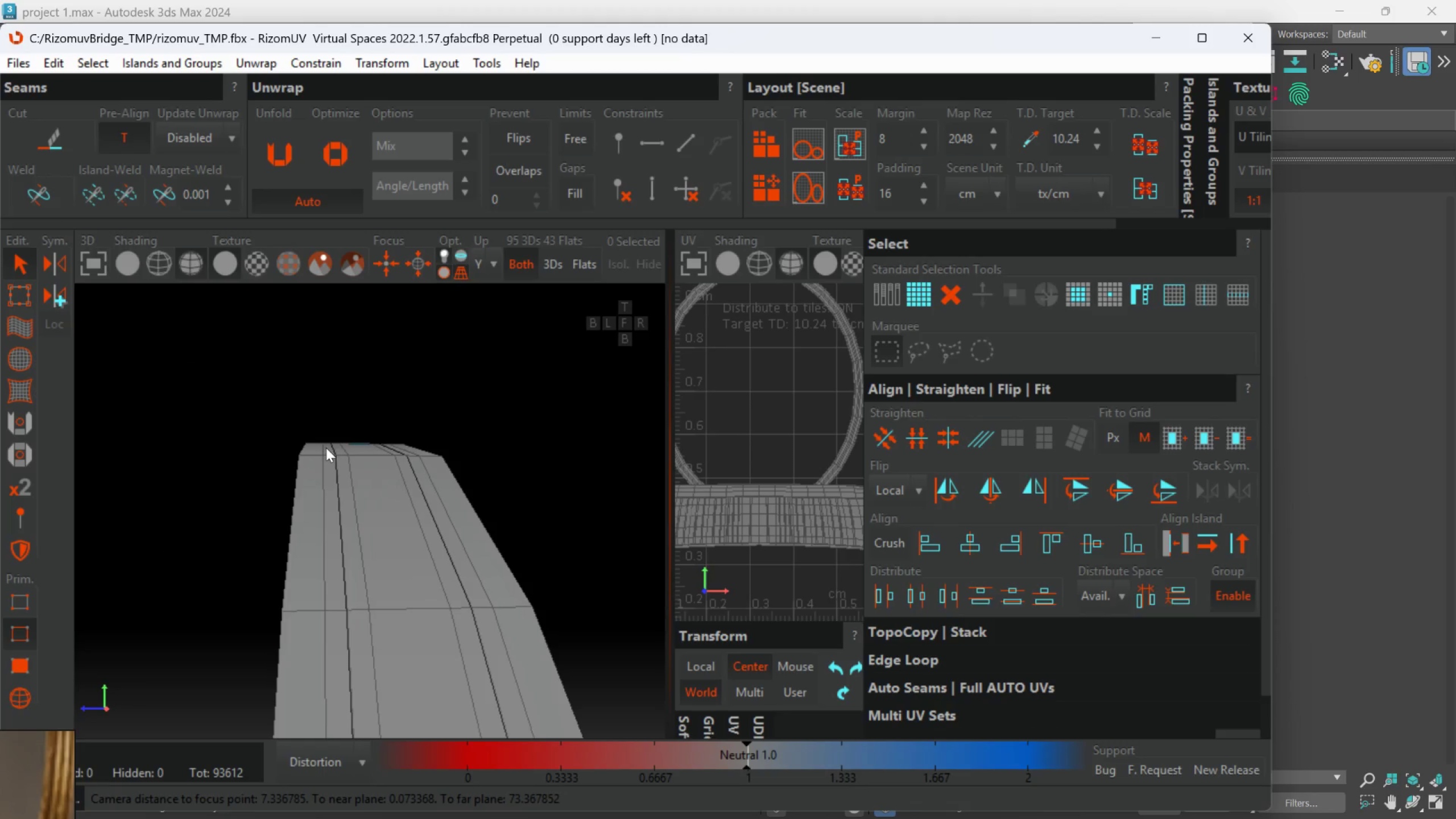 
hold_key(key=AltLeft, duration=0.59)
 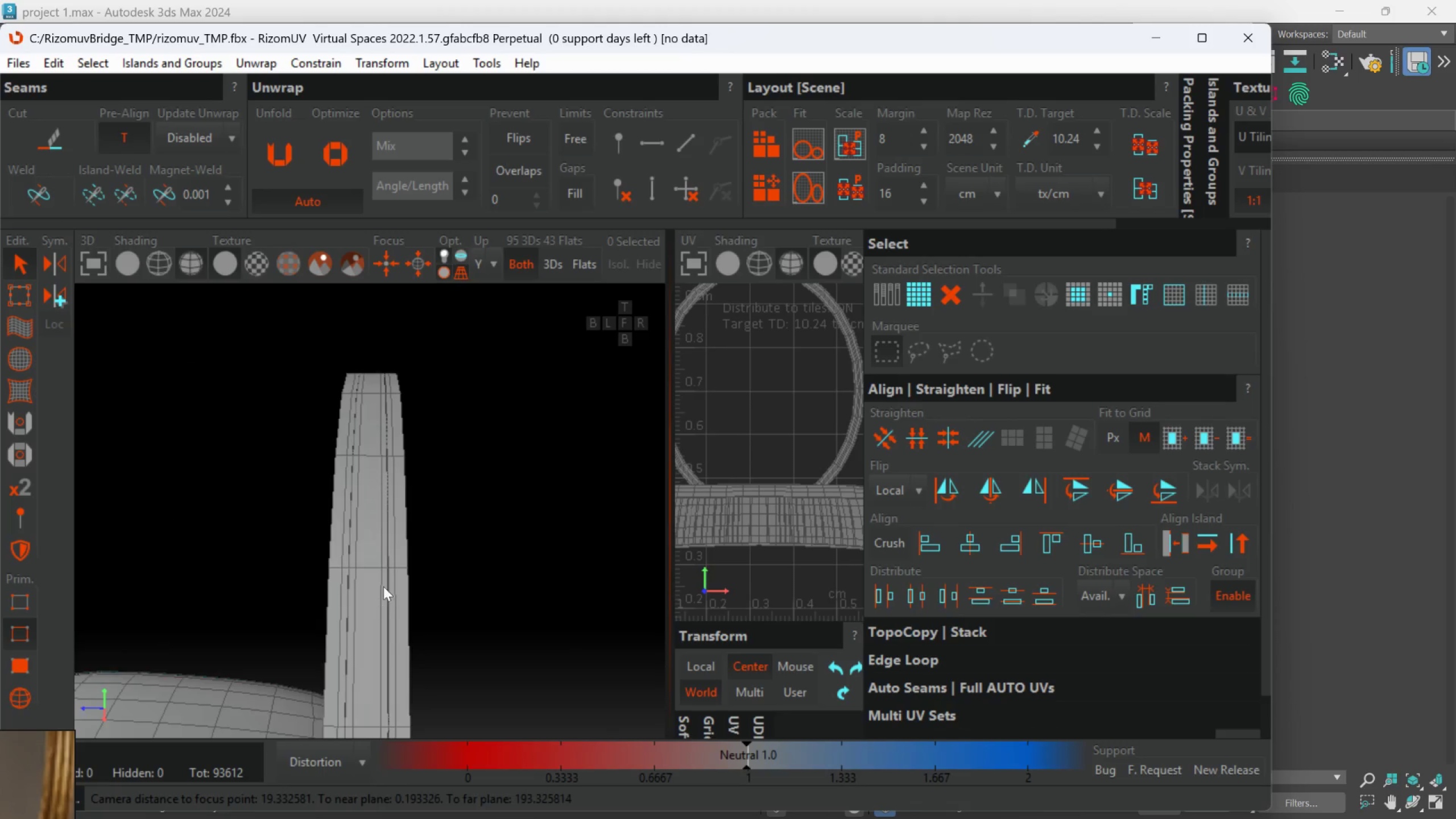 
scroll: coordinate [342, 577], scroll_direction: down, amount: 5.0
 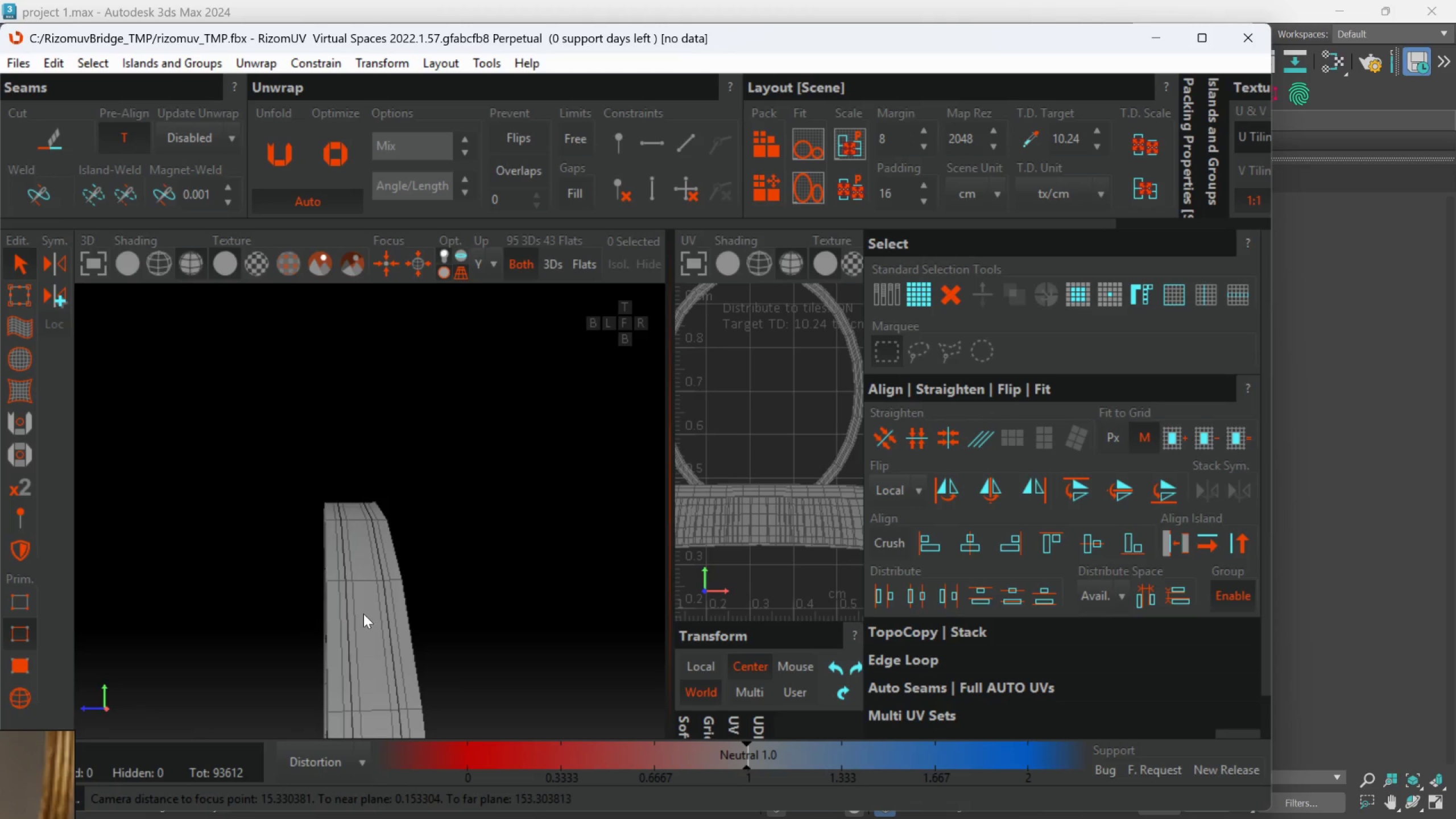 
hold_key(key=AltLeft, duration=0.75)
 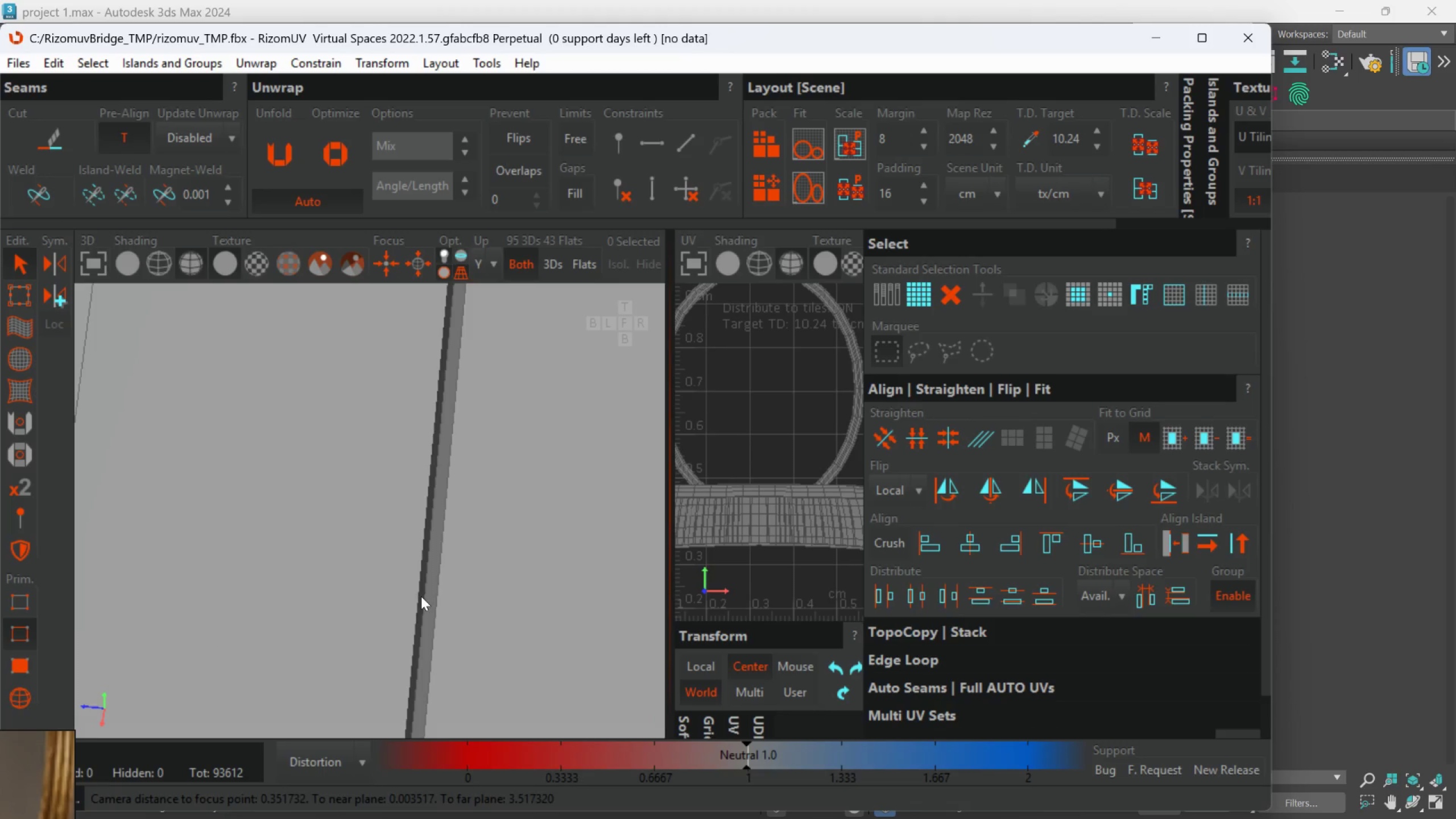 
scroll: coordinate [403, 548], scroll_direction: up, amount: 9.0
 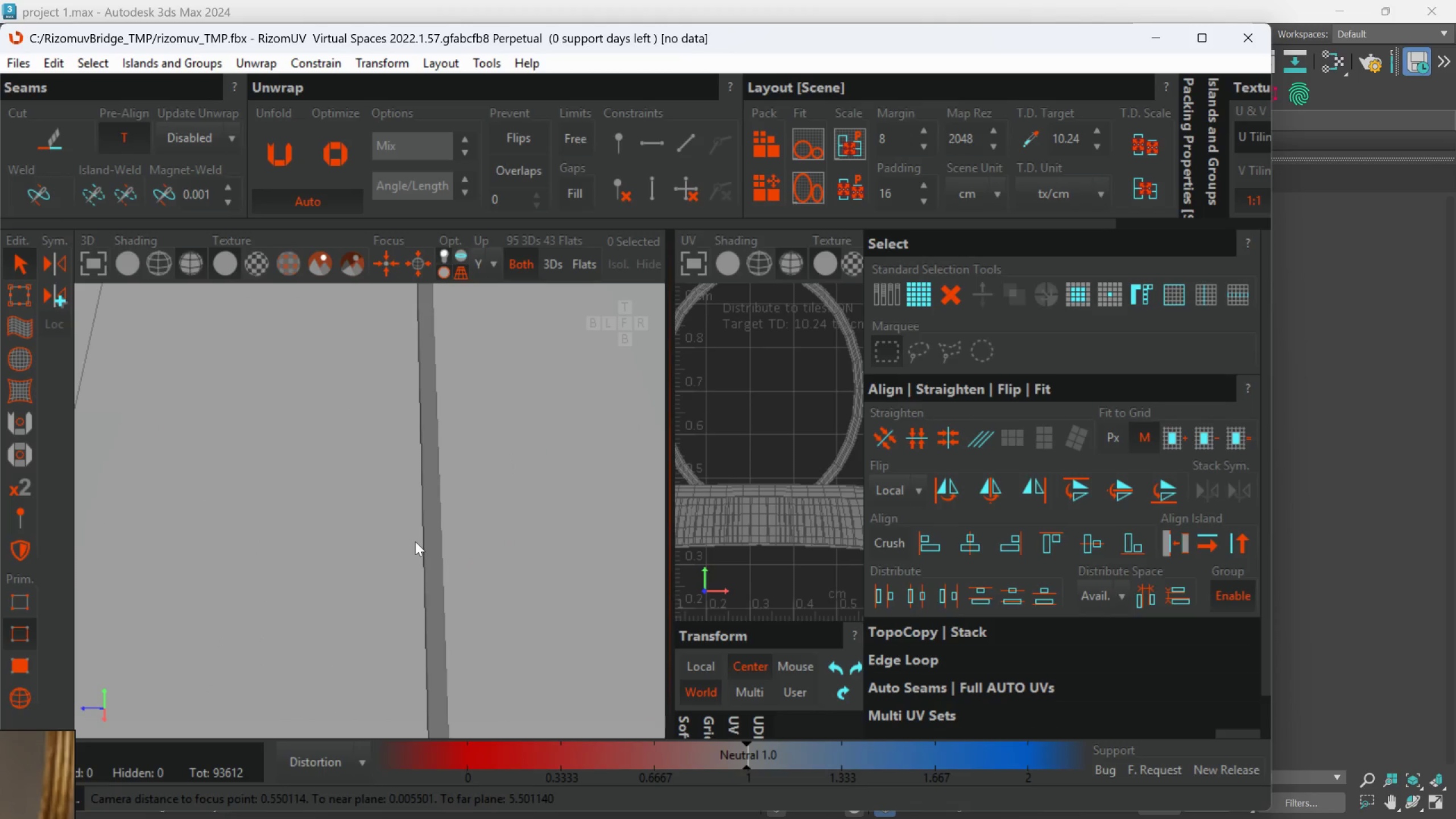 
double_click([429, 582])
 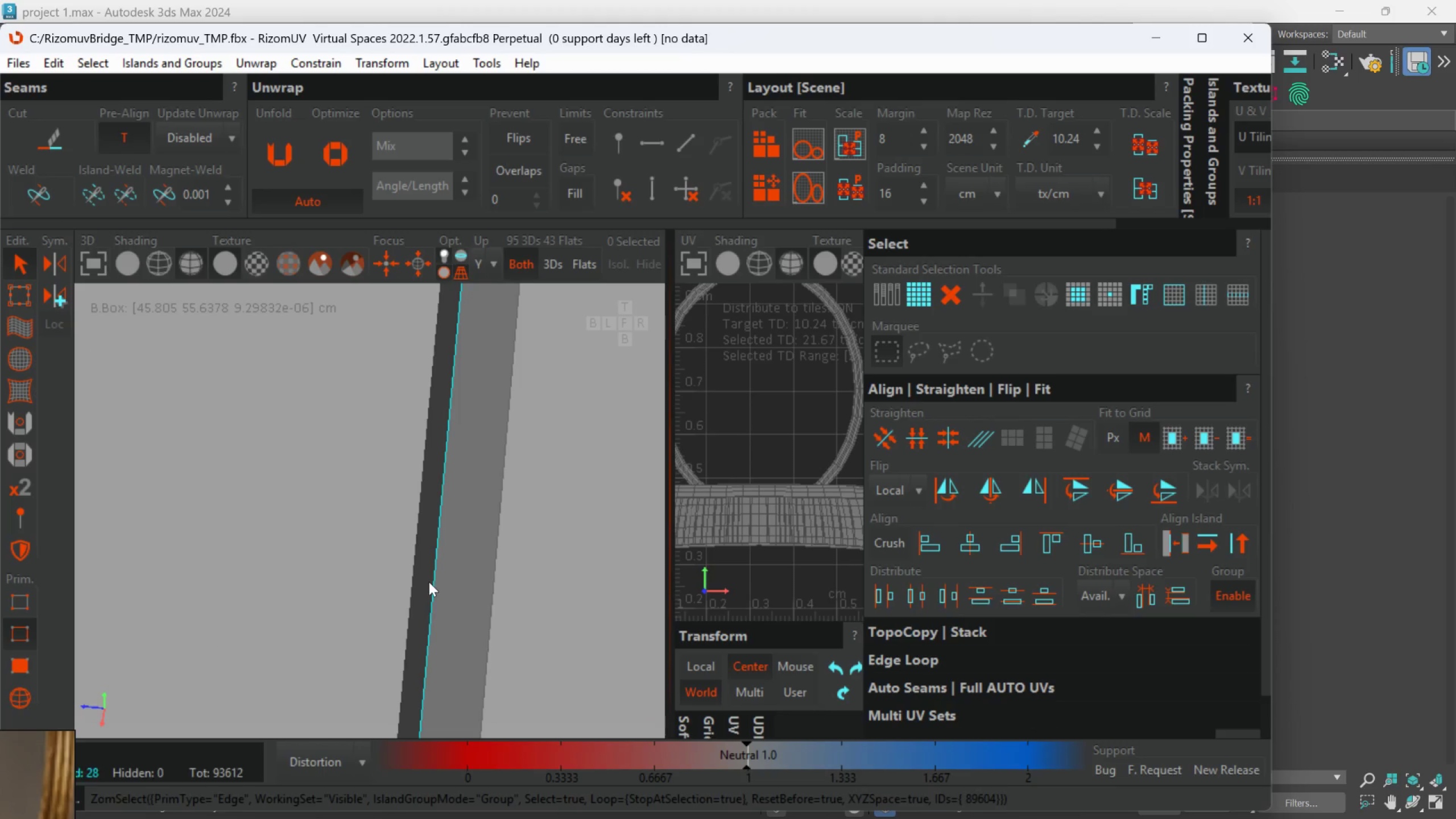 
scroll: coordinate [421, 585], scroll_direction: up, amount: 3.0
 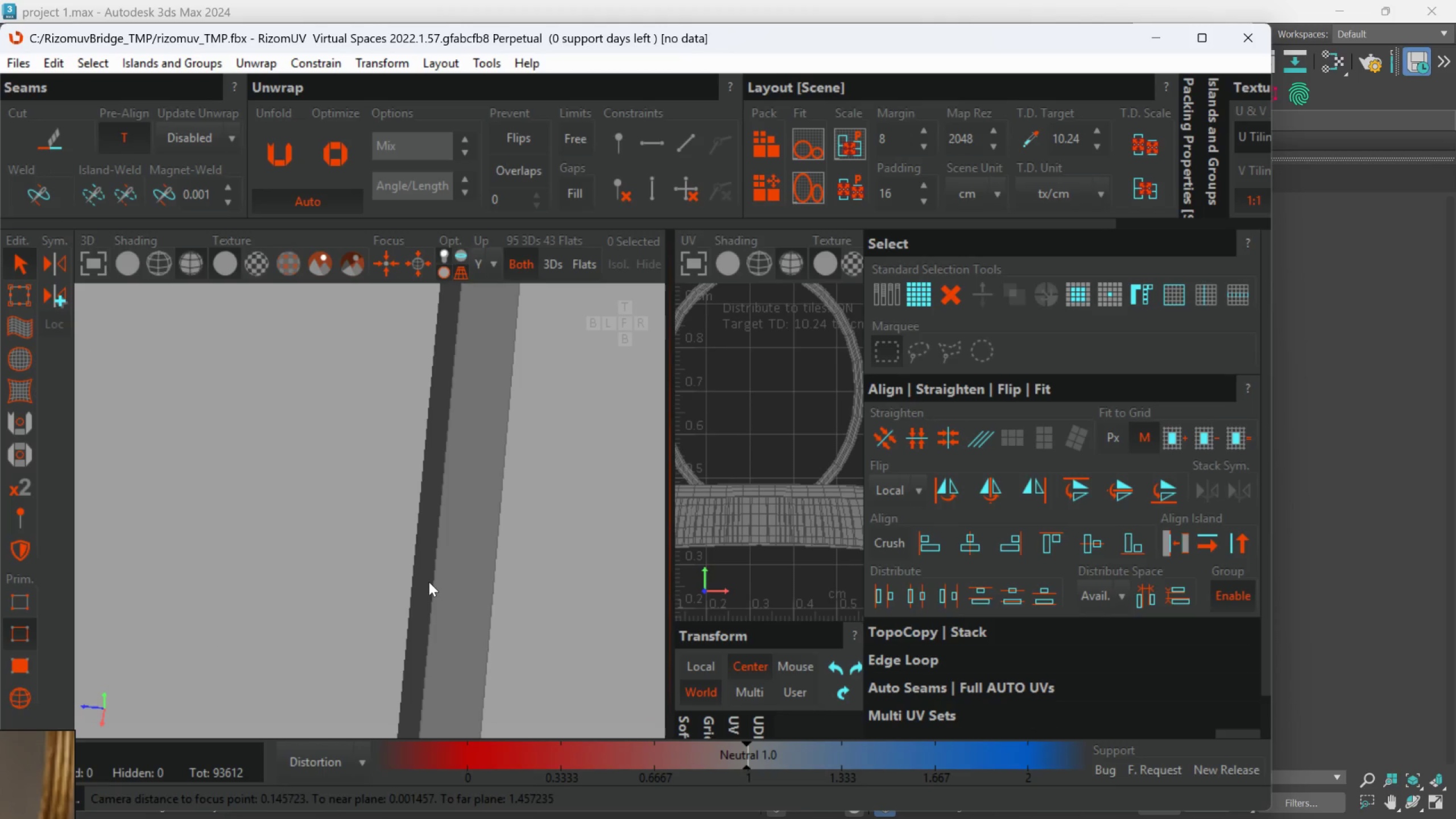 
key(C)
 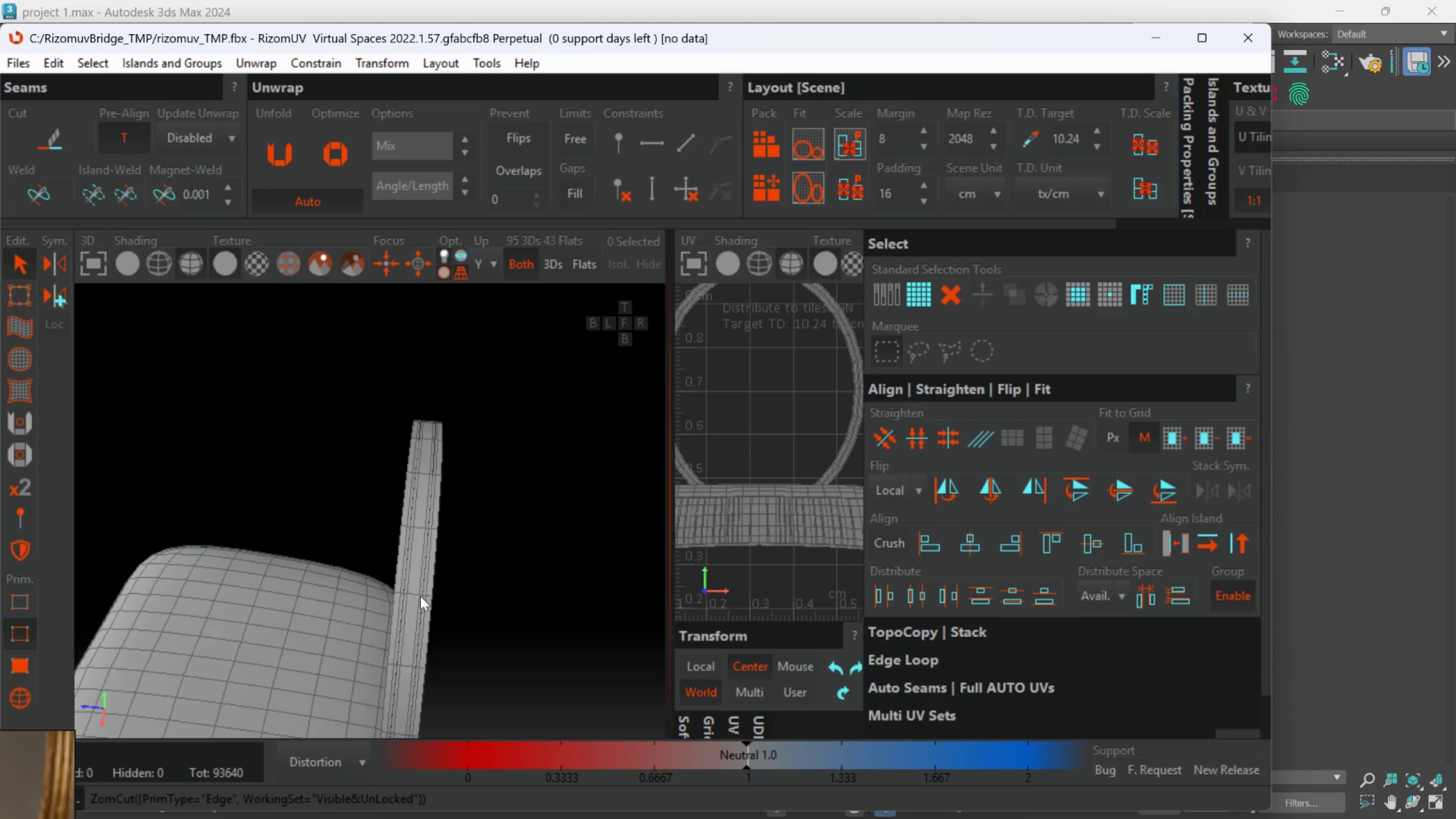 
scroll: coordinate [420, 603], scroll_direction: down, amount: 19.0
 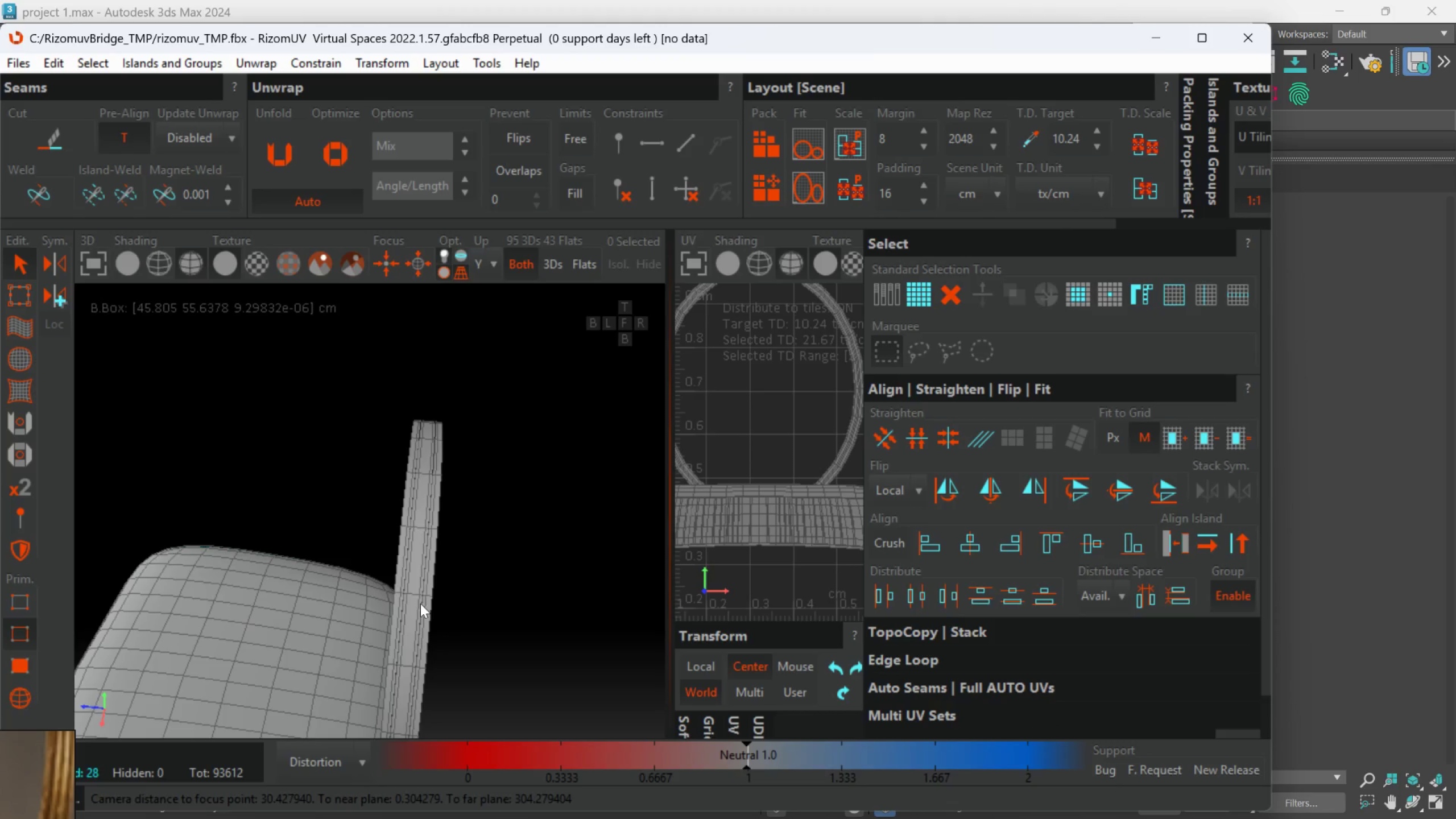 
hold_key(key=AltLeft, duration=0.77)
 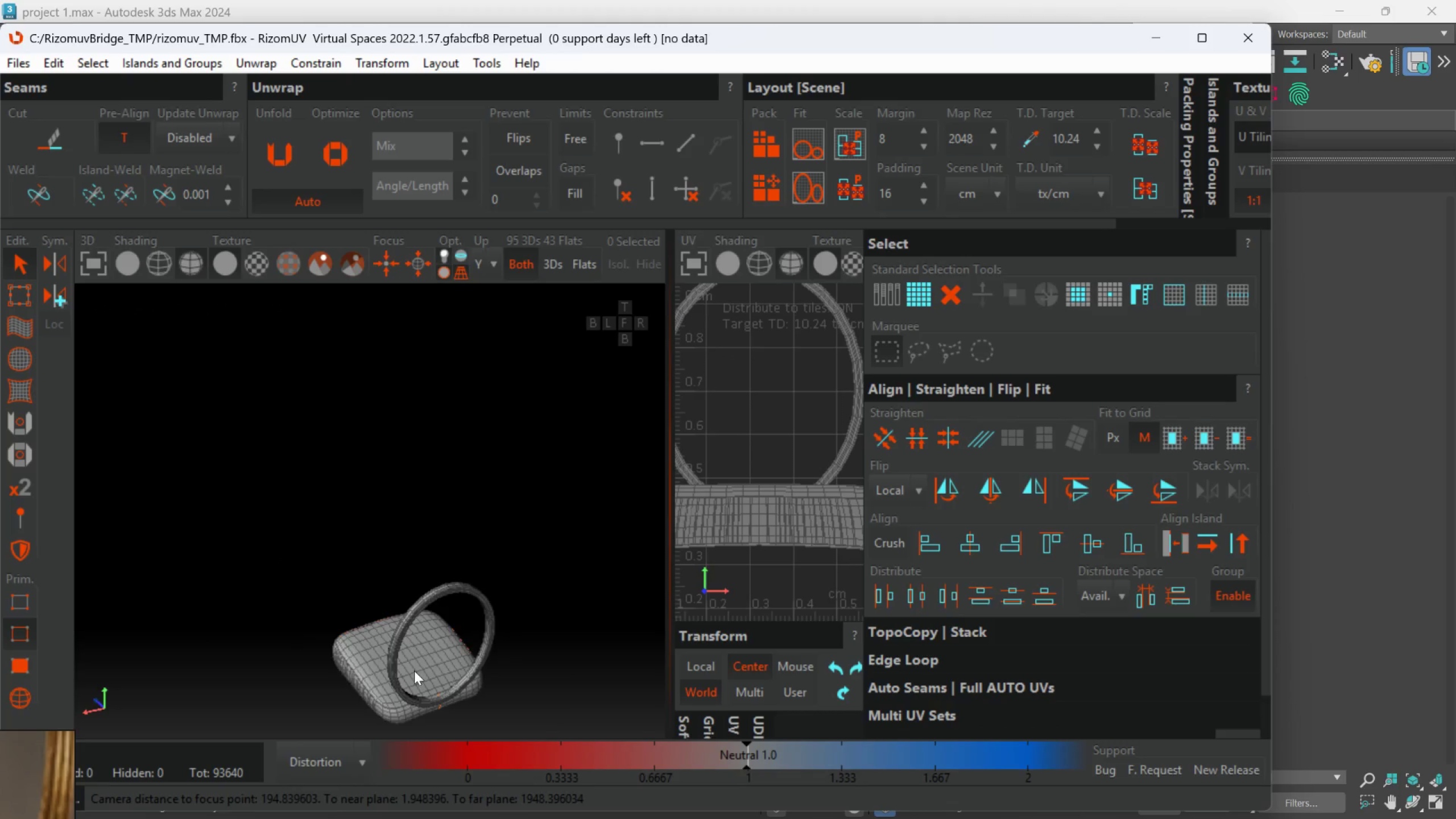 
scroll: coordinate [420, 596], scroll_direction: down, amount: 5.0
 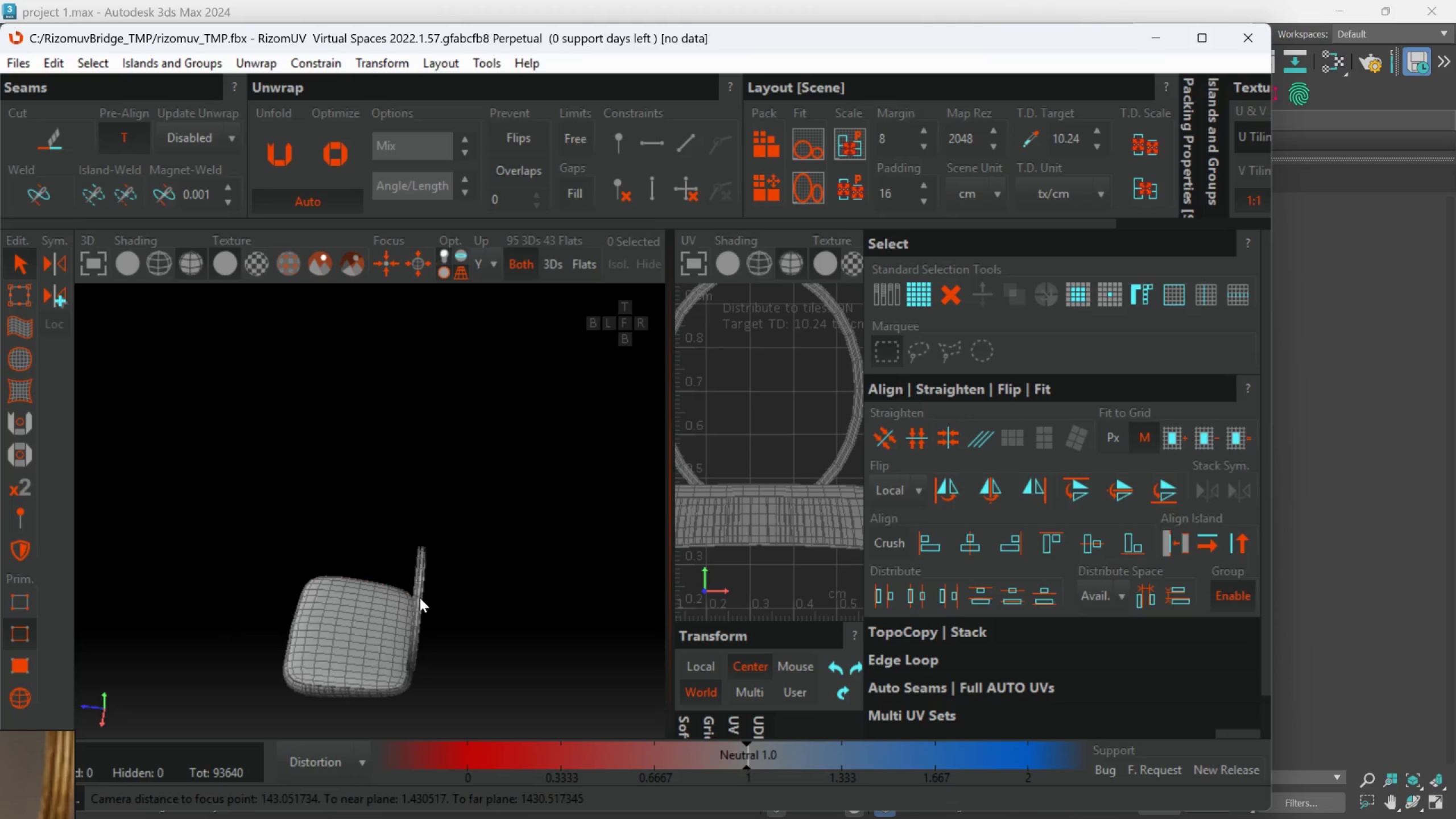 
scroll: coordinate [506, 559], scroll_direction: up, amount: 6.0
 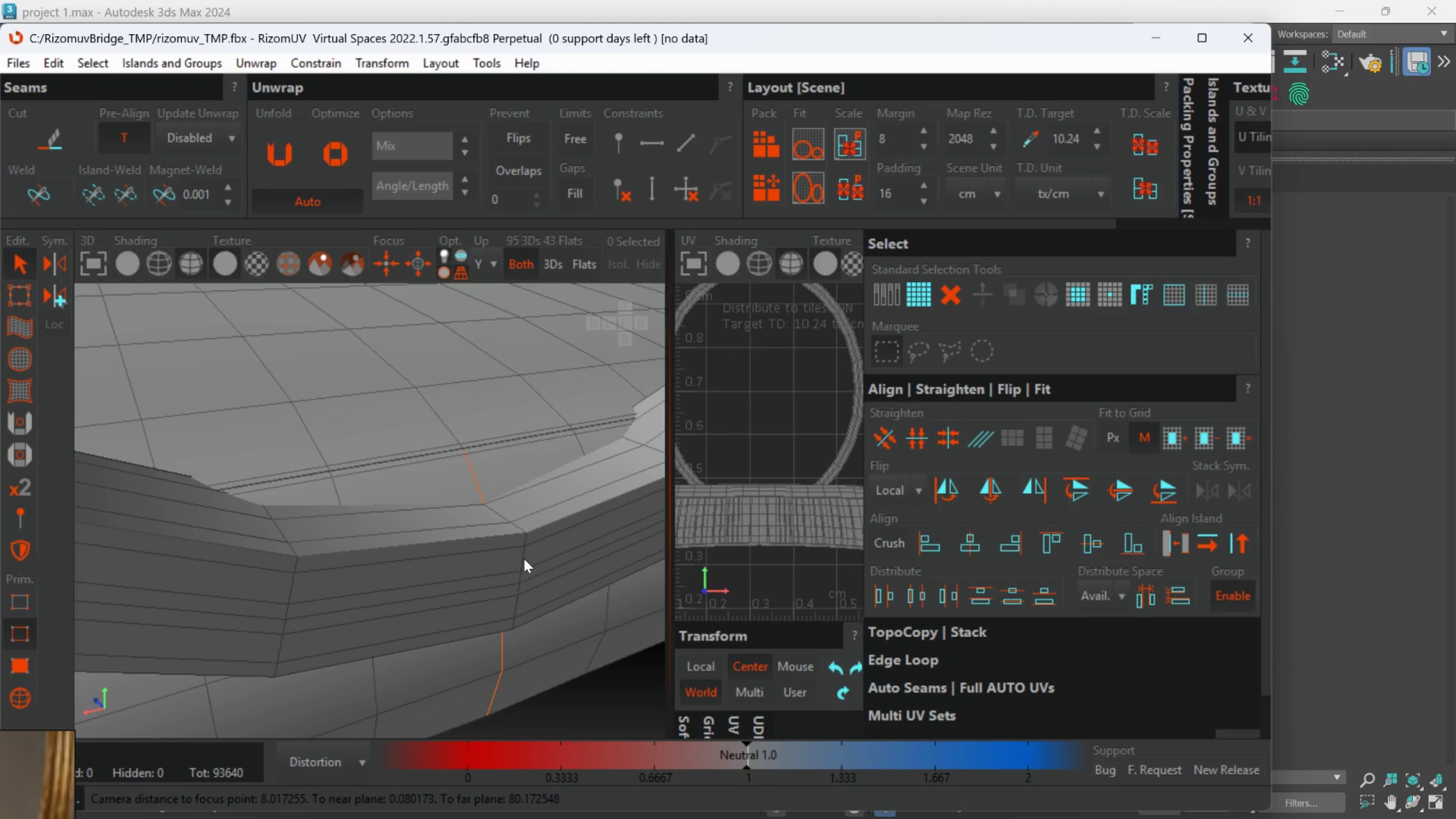 
double_click([523, 561])
 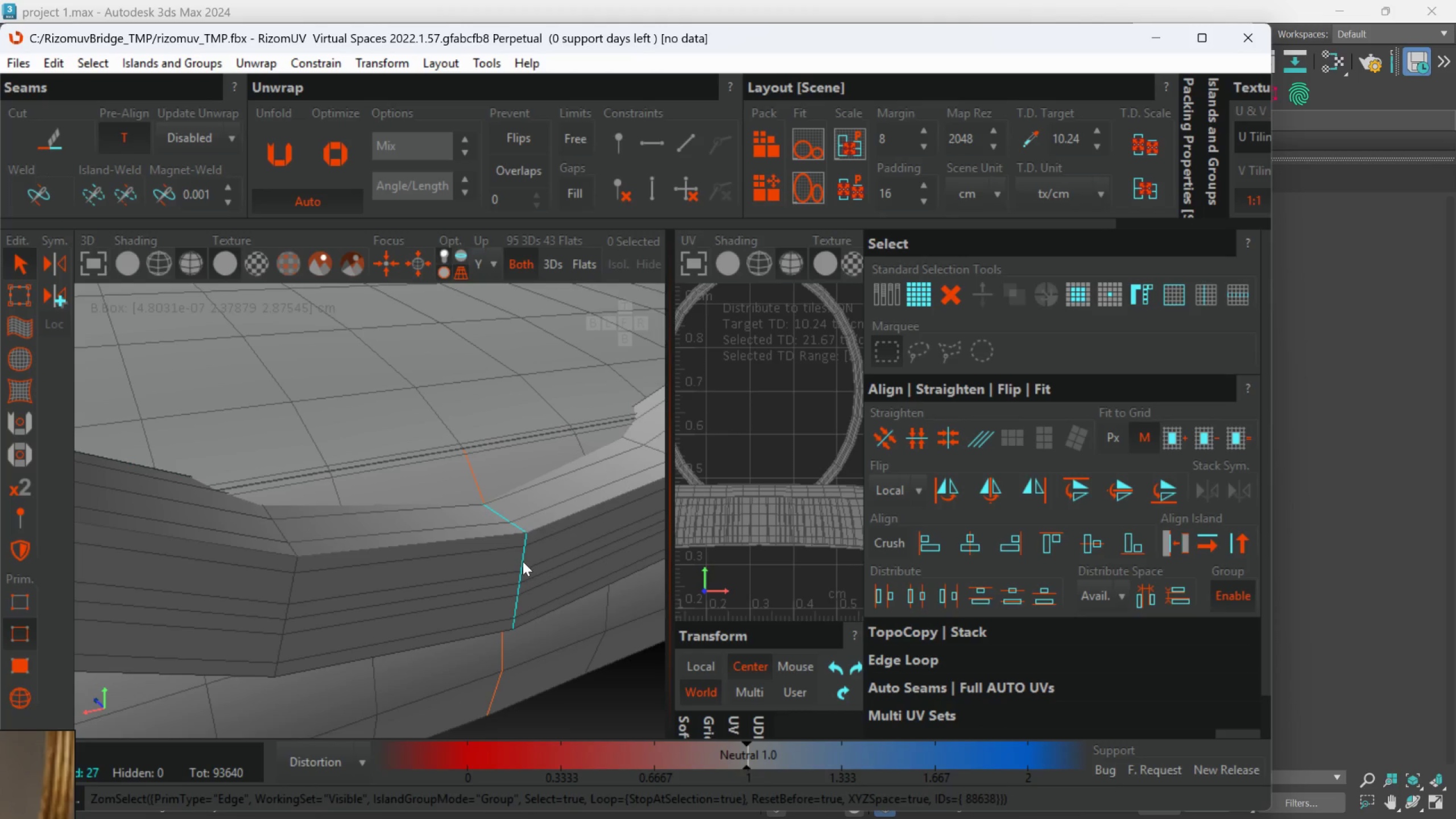 
key(C)
 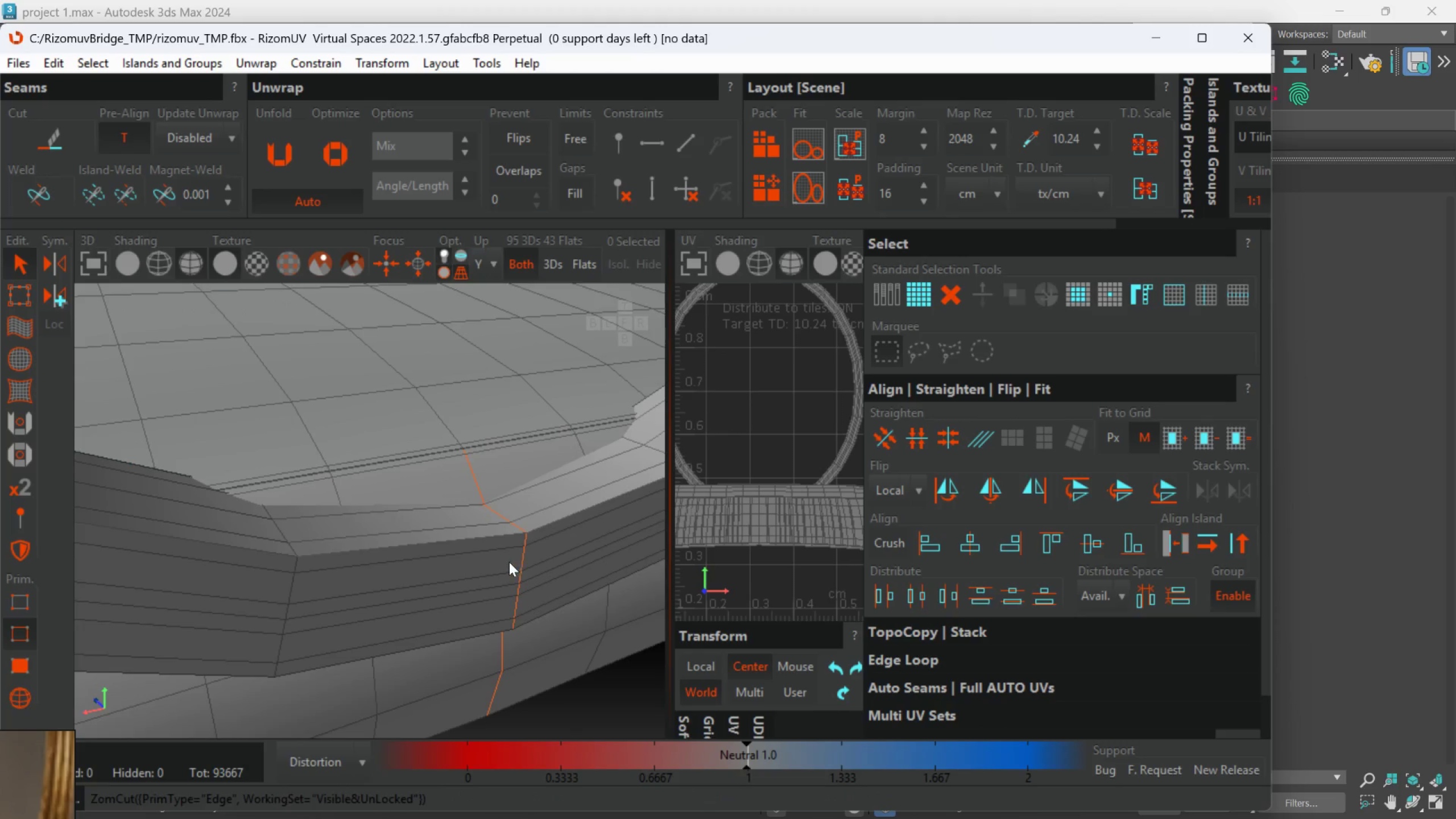 
left_click([20, 713])
 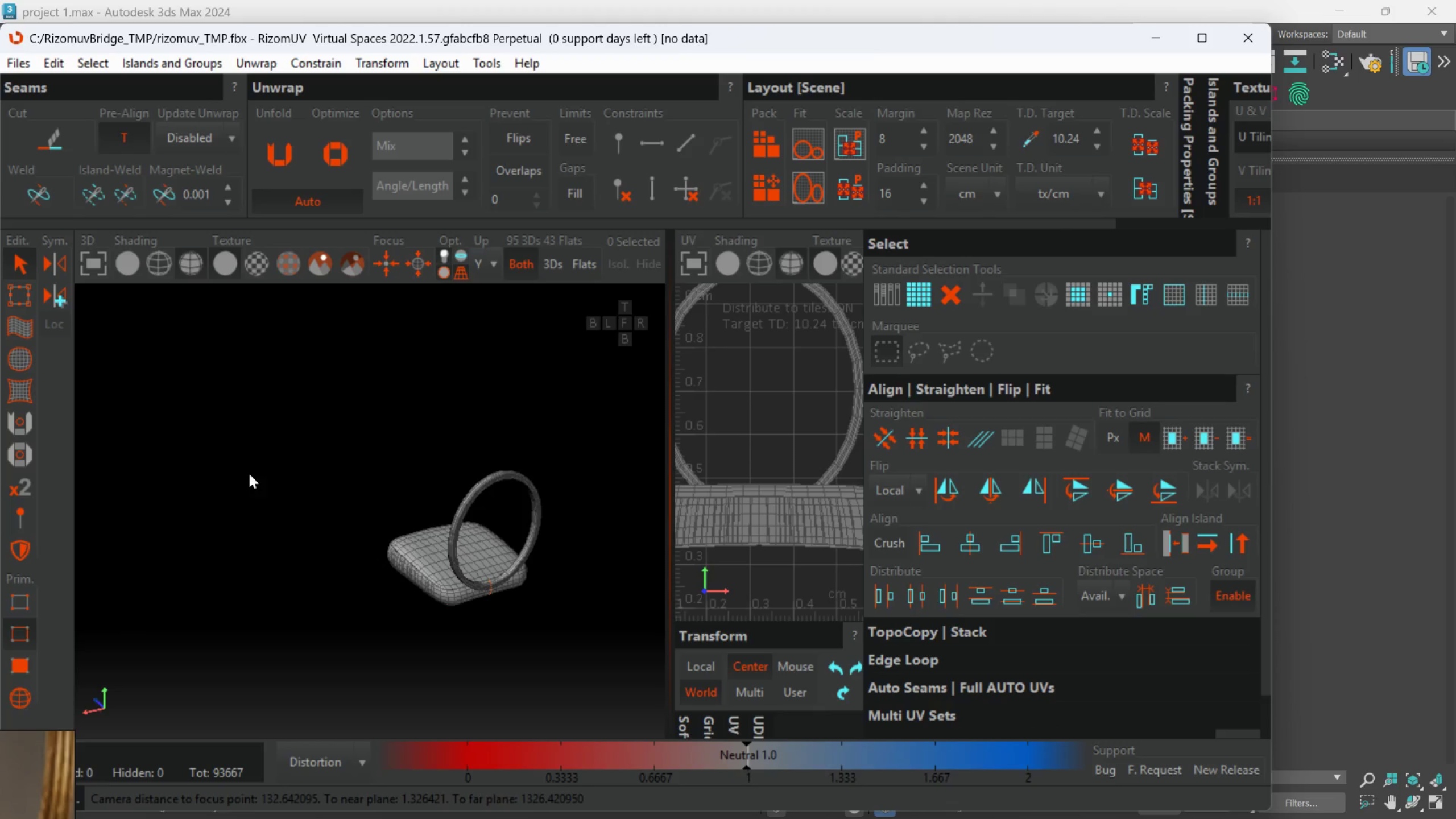 
scroll: coordinate [484, 597], scroll_direction: down, amount: 10.0
 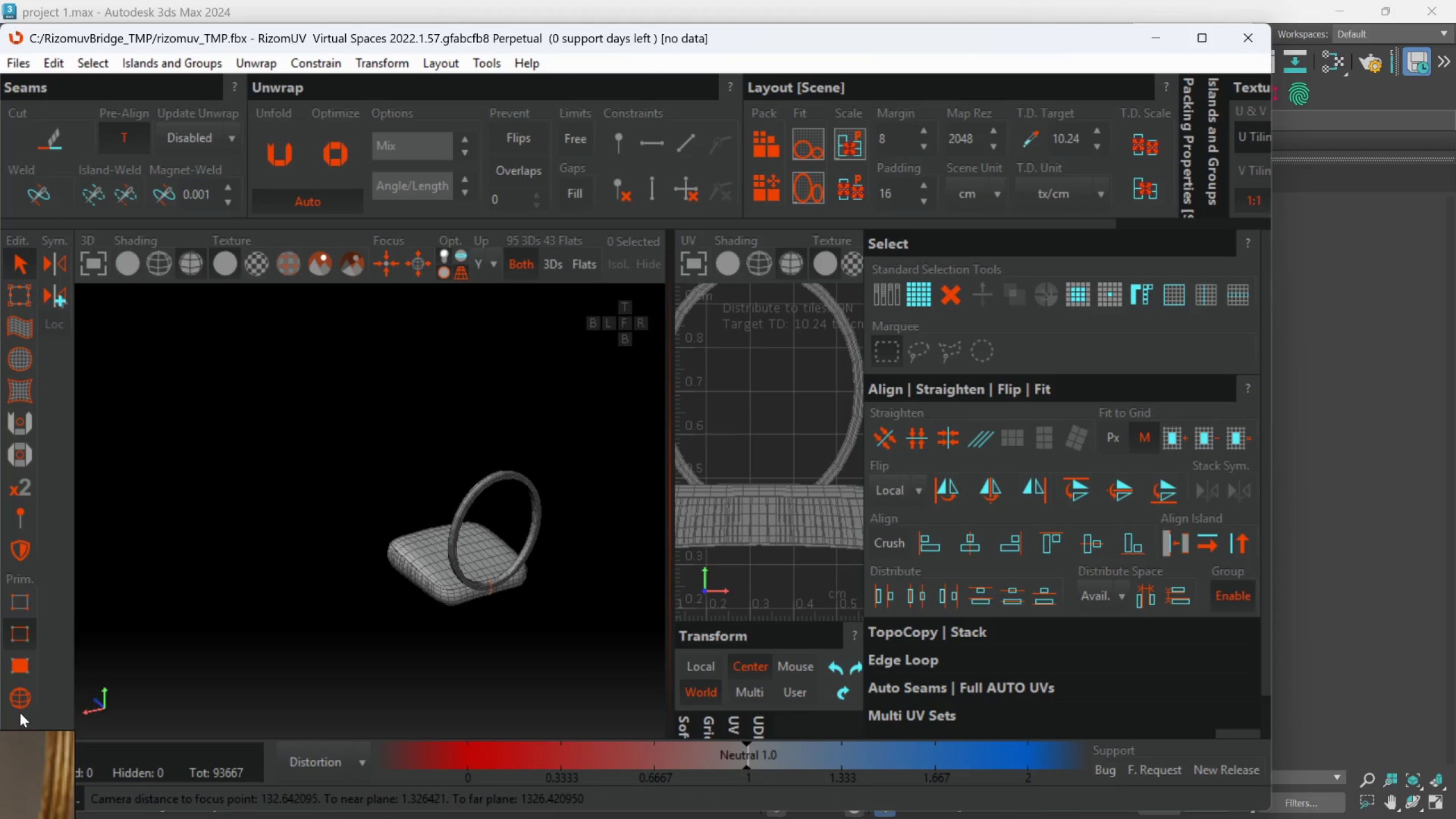 
left_click_drag(start_coordinate=[270, 460], to_coordinate=[611, 664])
 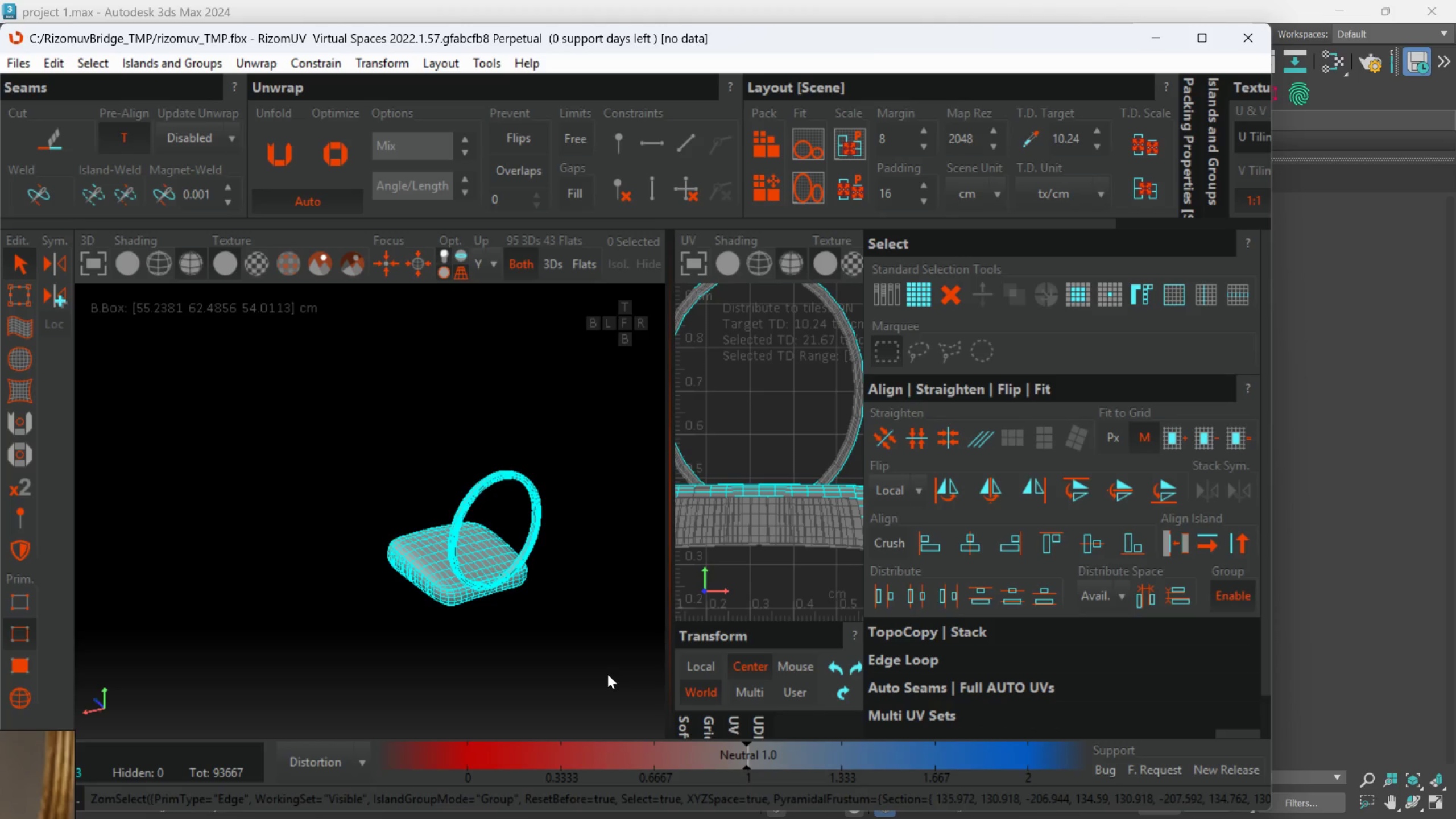 
type(up)
 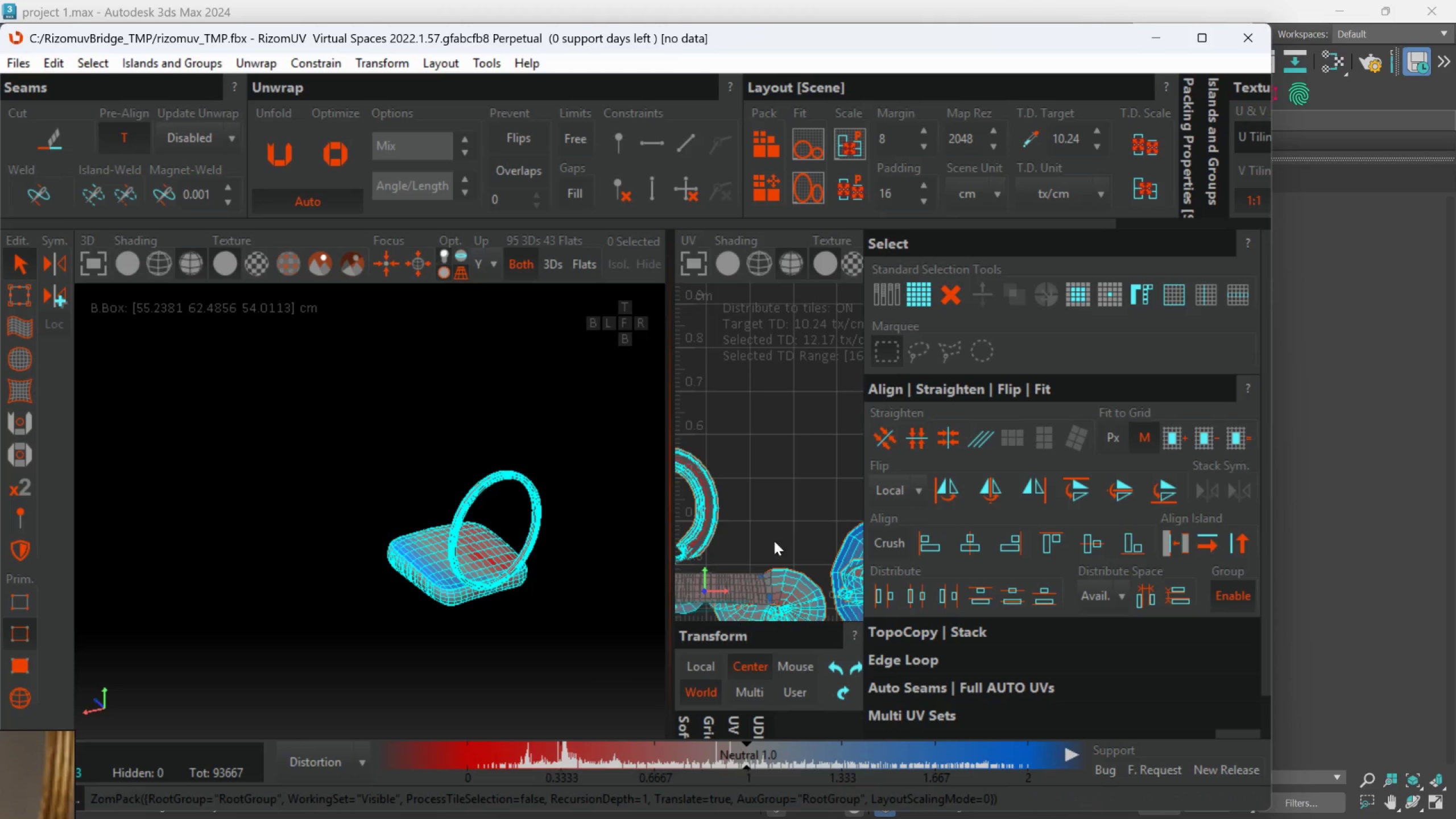 
scroll: coordinate [748, 471], scroll_direction: none, amount: 0.0
 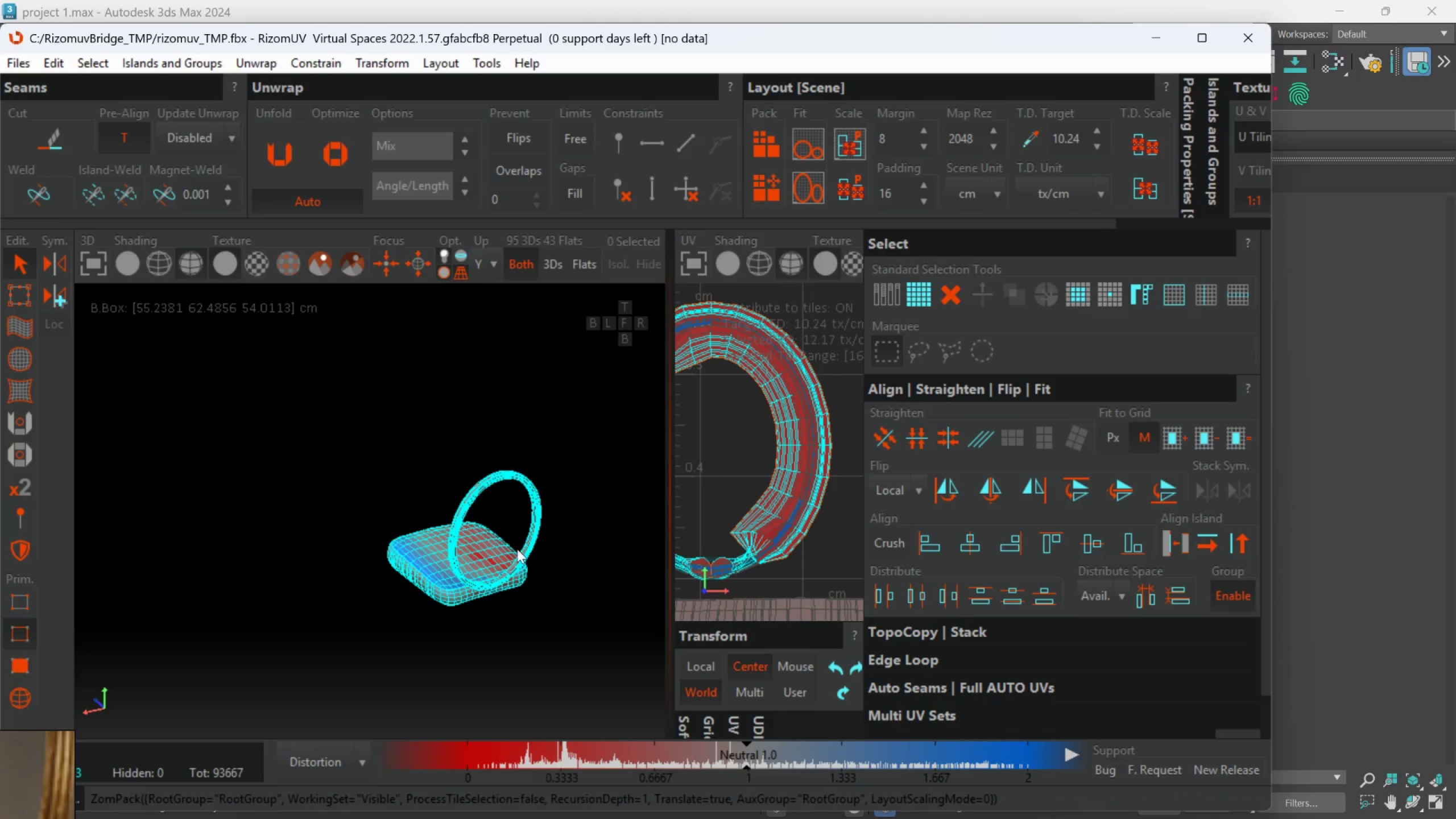 
scroll: coordinate [500, 549], scroll_direction: up, amount: 2.0
 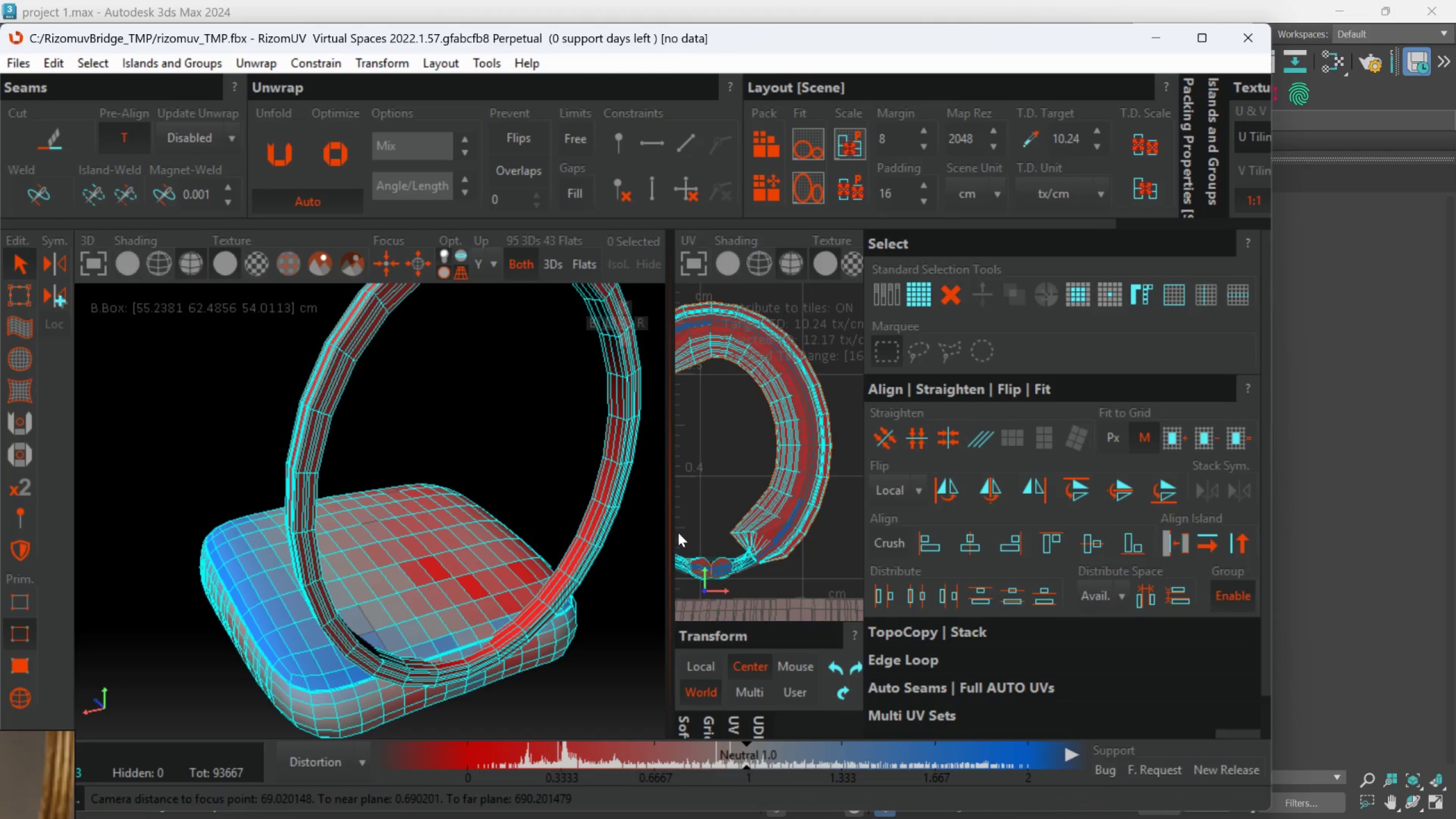 
key(Control+Z)
 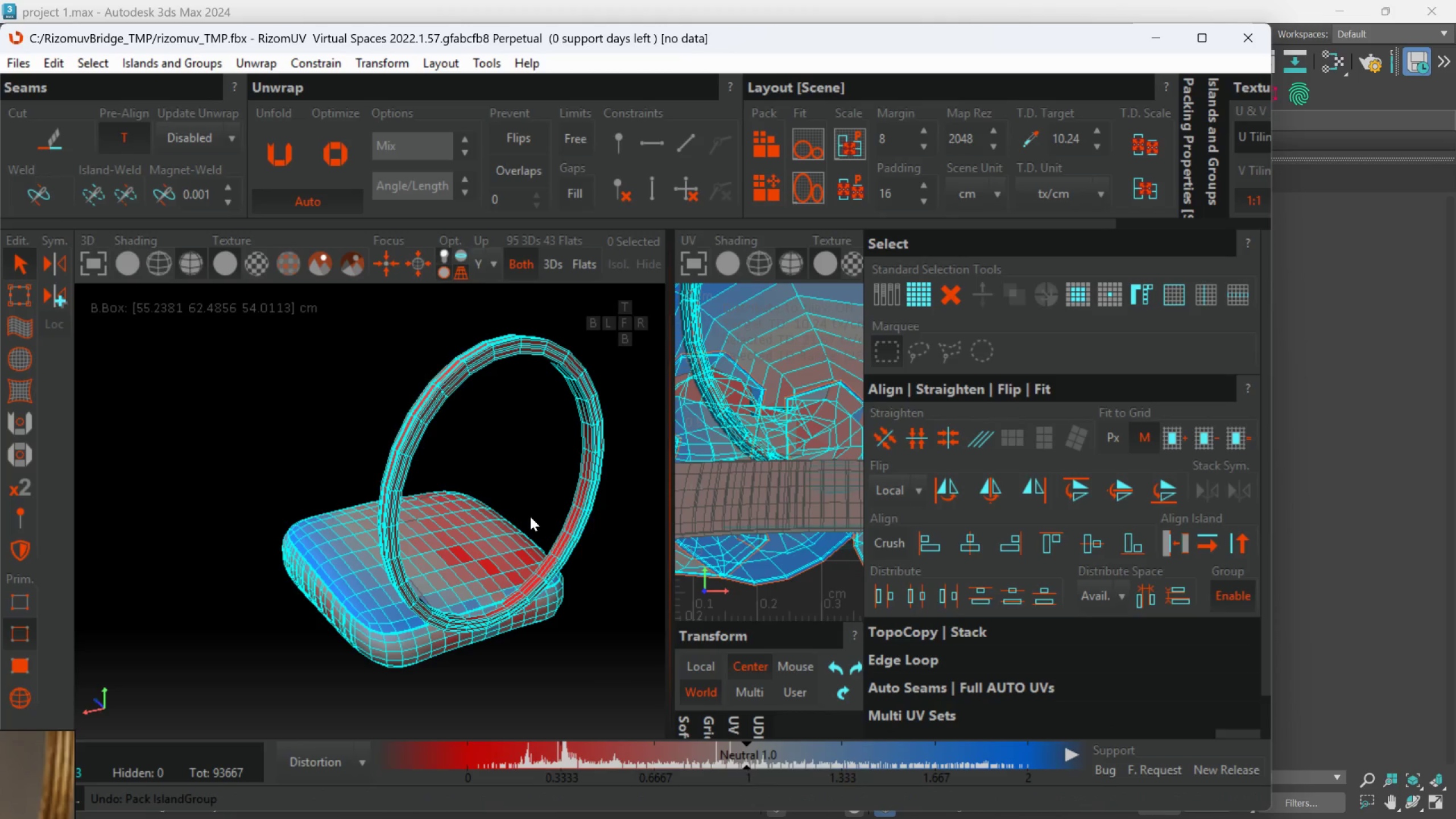 
scroll: coordinate [530, 516], scroll_direction: down, amount: 2.0
 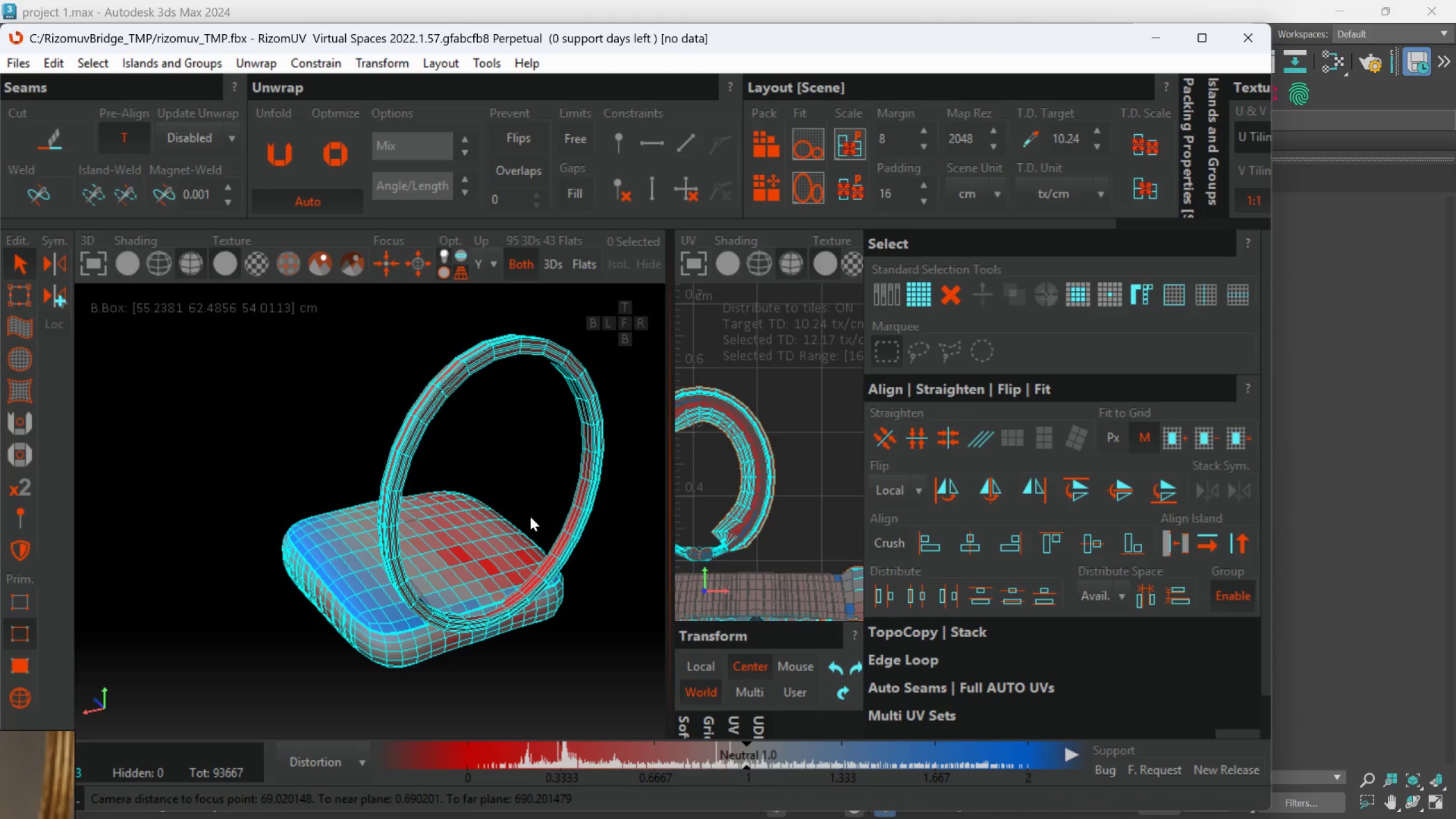 
key(Control+Z)
 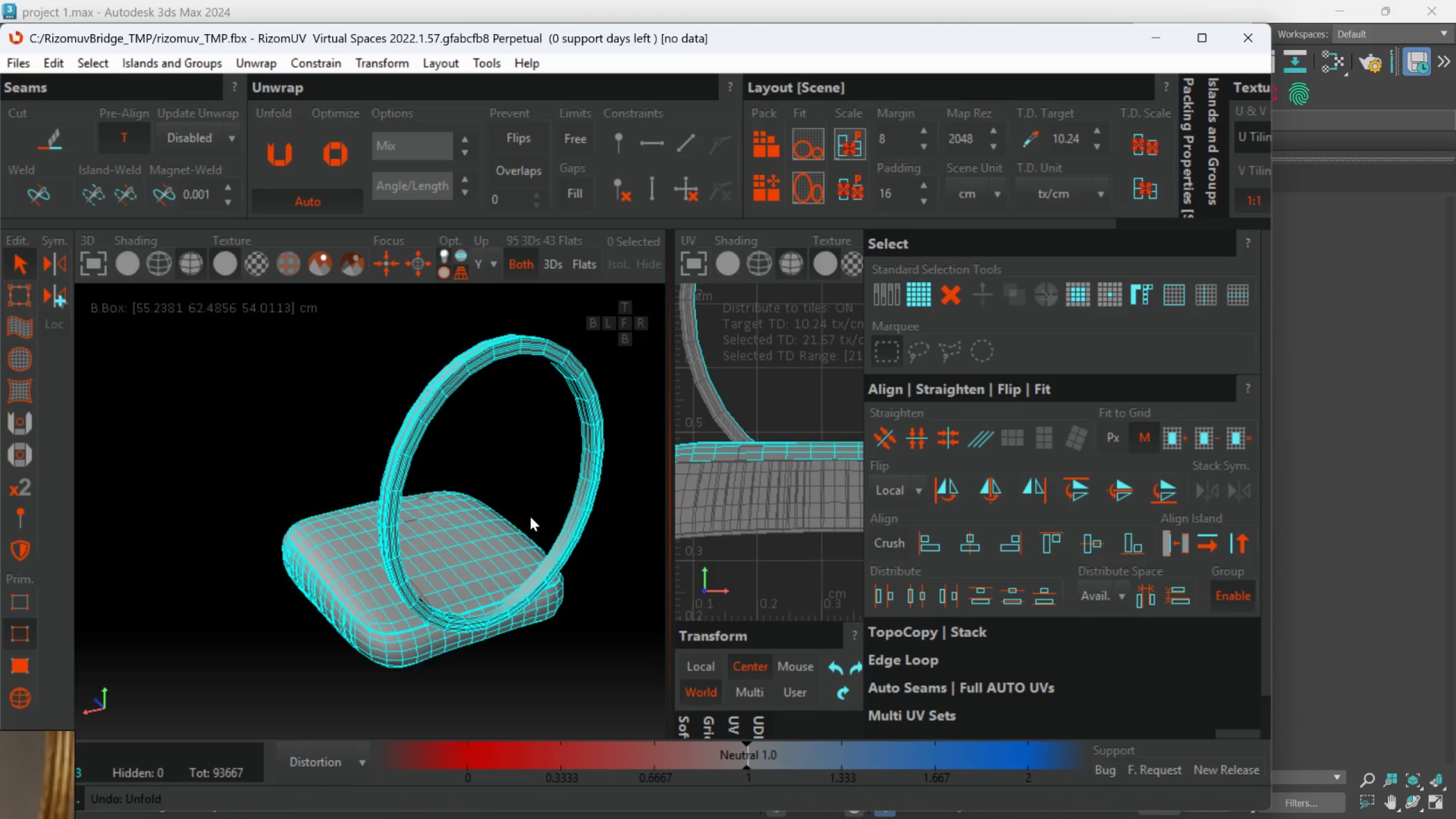 
key(Control+Z)
 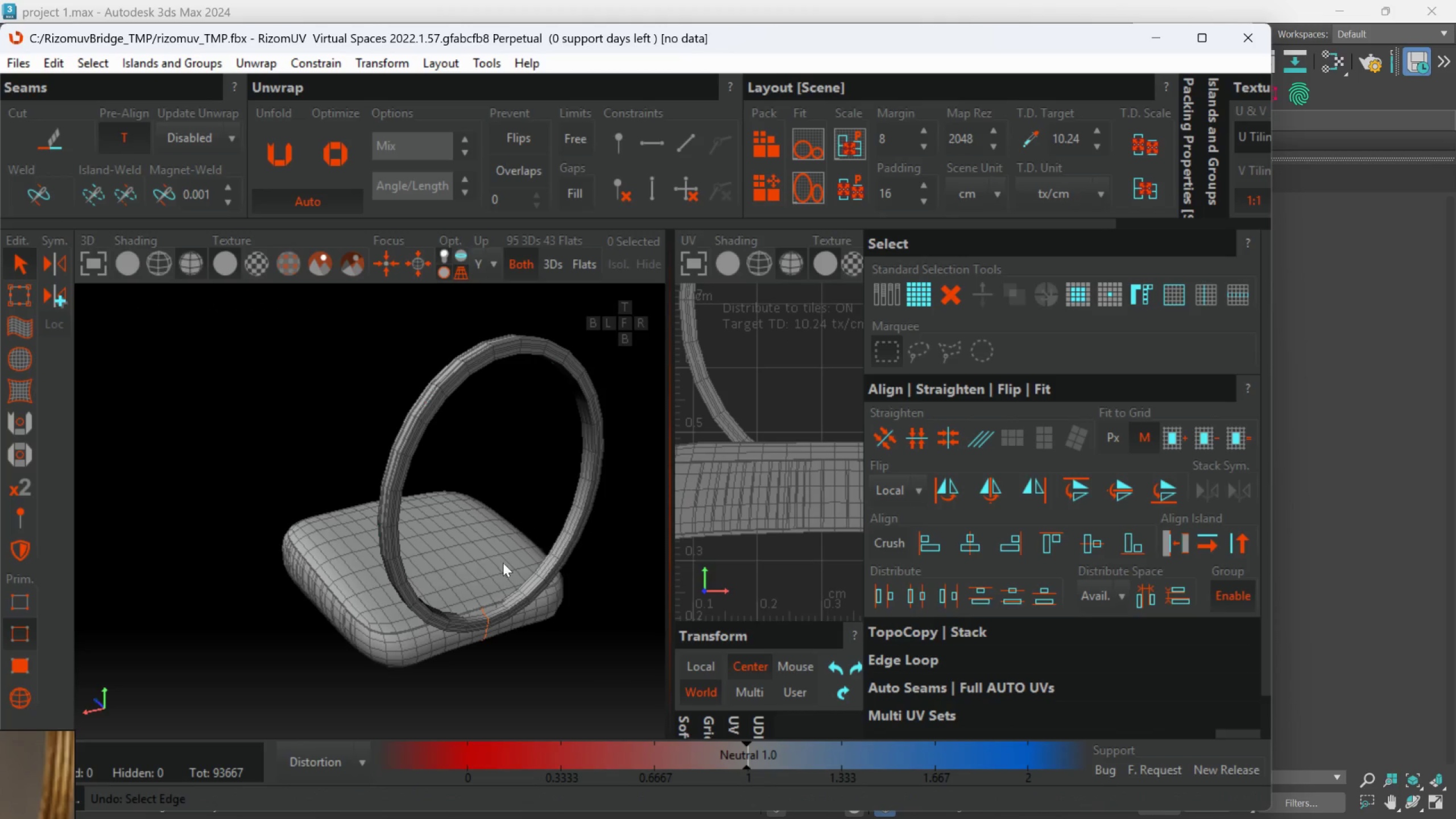 
hold_key(key=AltLeft, duration=0.86)
 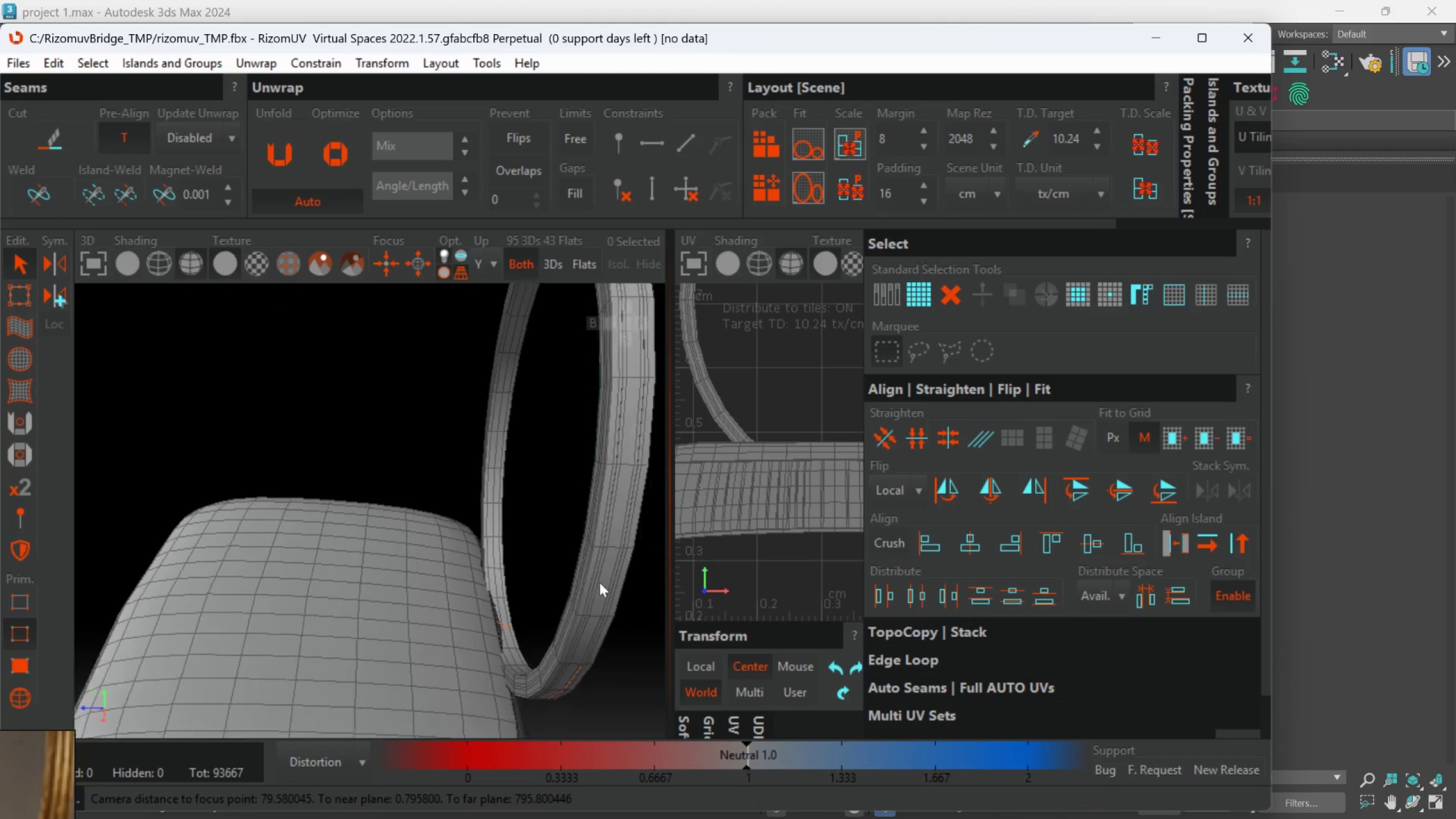 
scroll: coordinate [496, 584], scroll_direction: none, amount: 0.0
 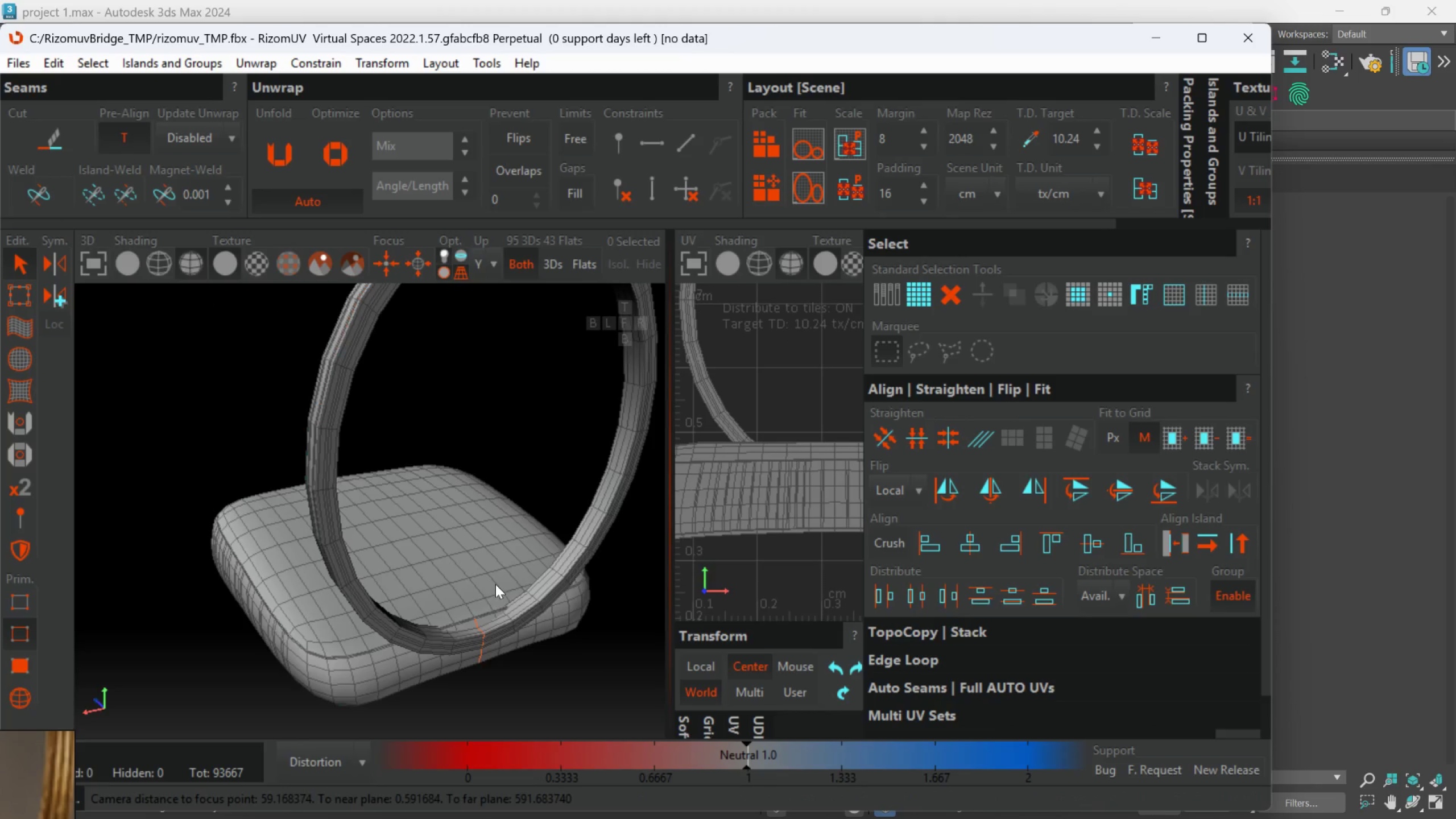 
hold_key(key=AltLeft, duration=1.12)
 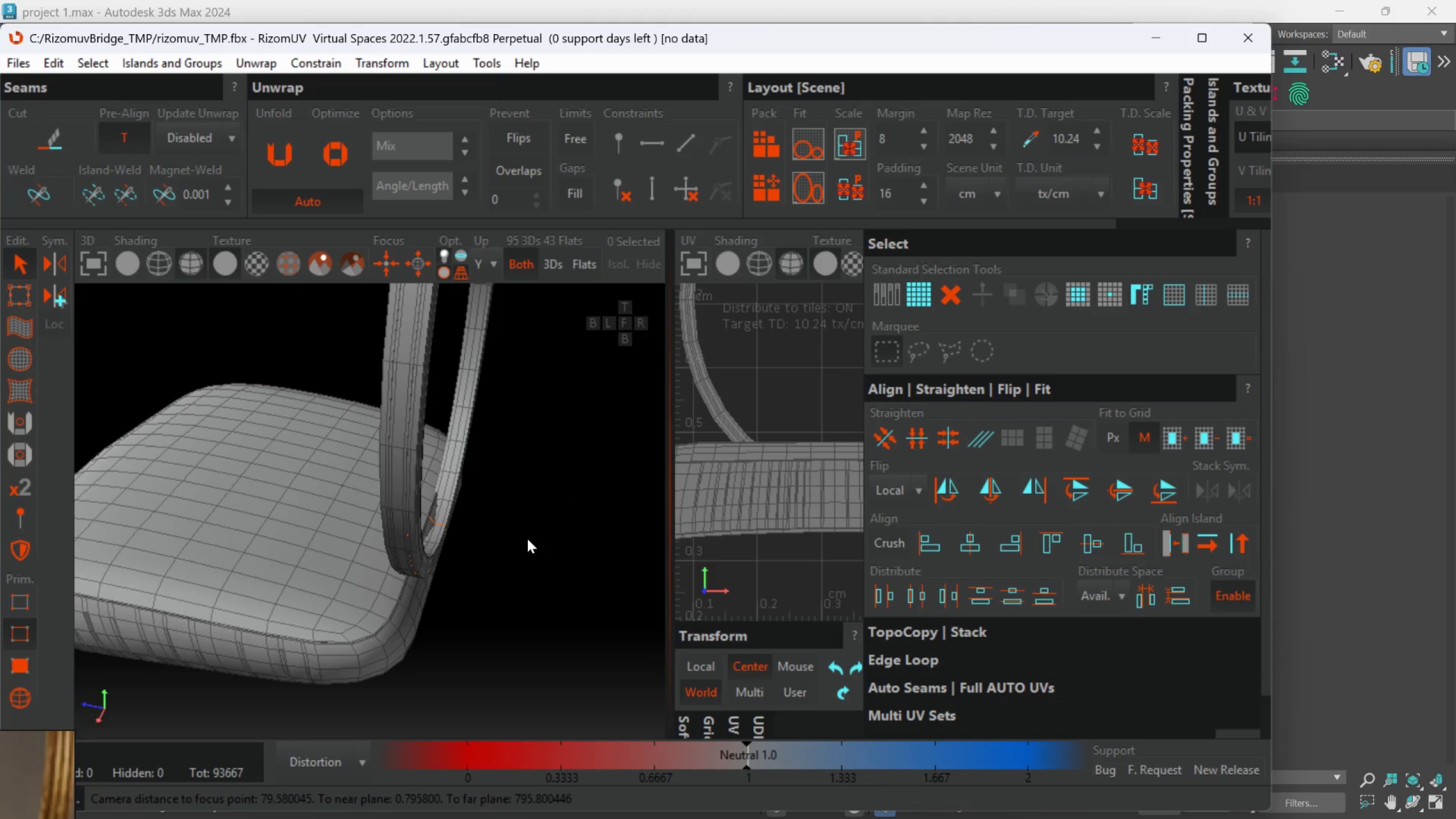 
hold_key(key=ControlLeft, duration=0.81)
 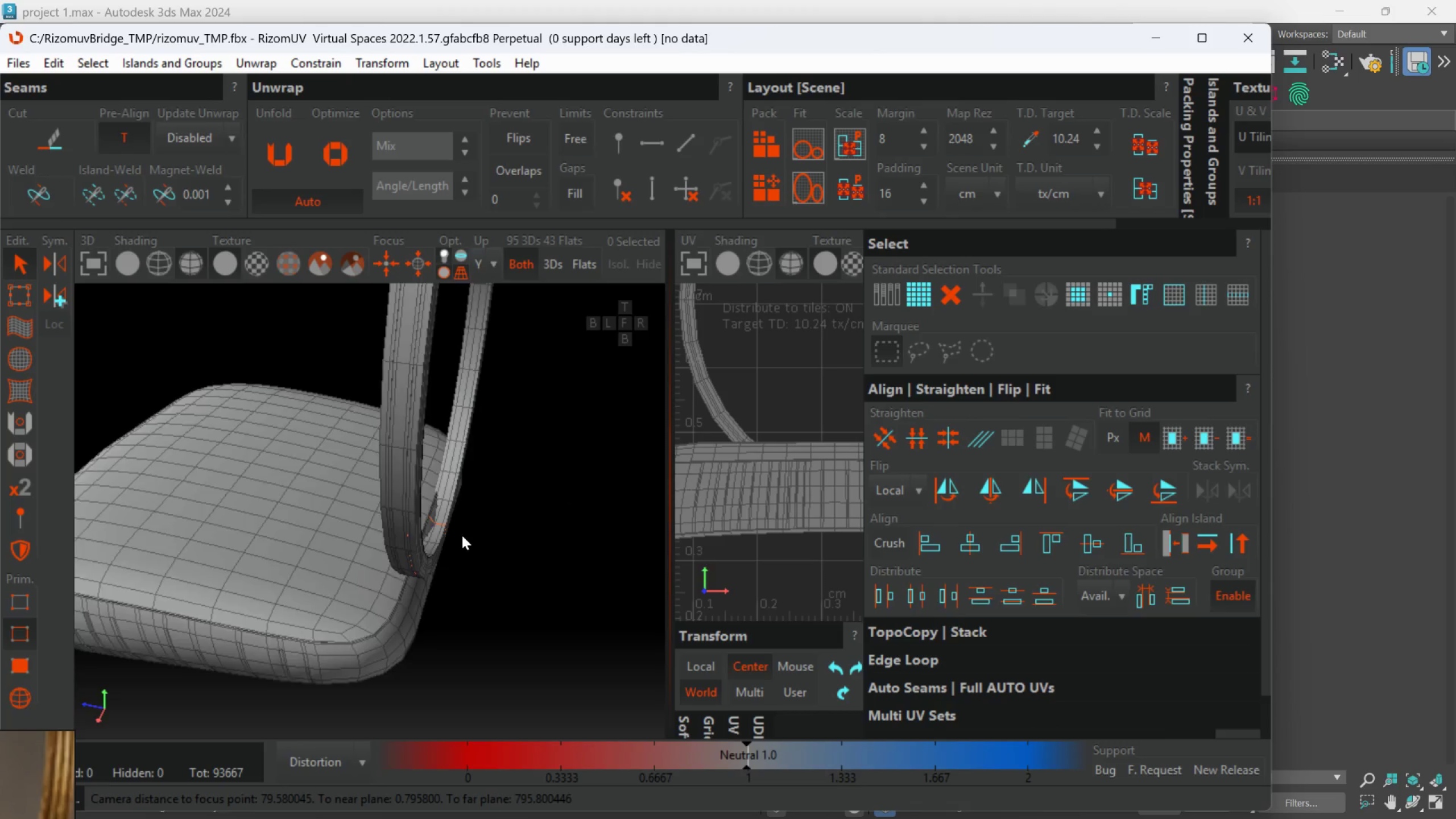 
left_click([31, 690])
 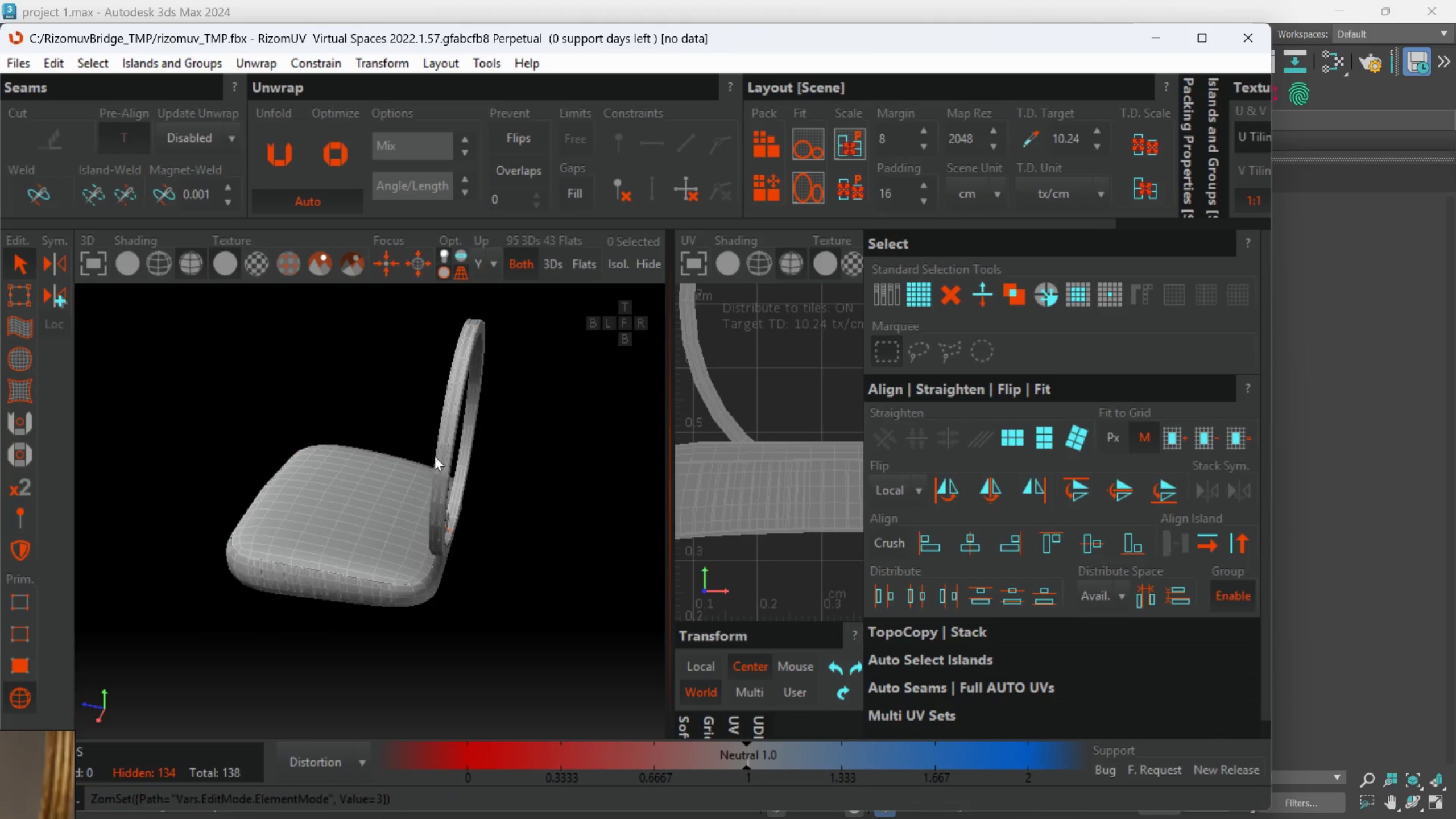 
scroll: coordinate [462, 535], scroll_direction: down, amount: 2.0
 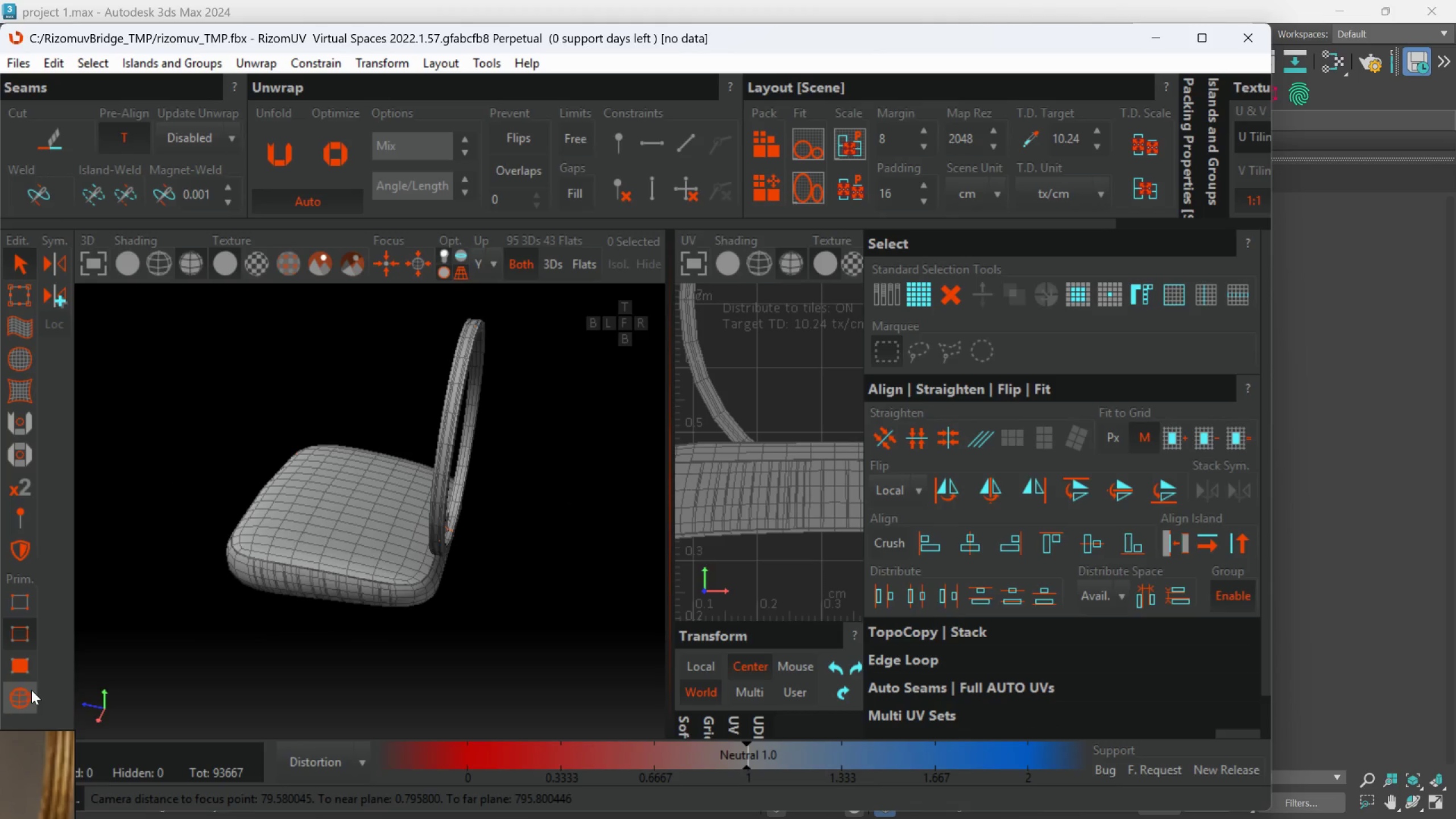 
left_click([445, 453])
 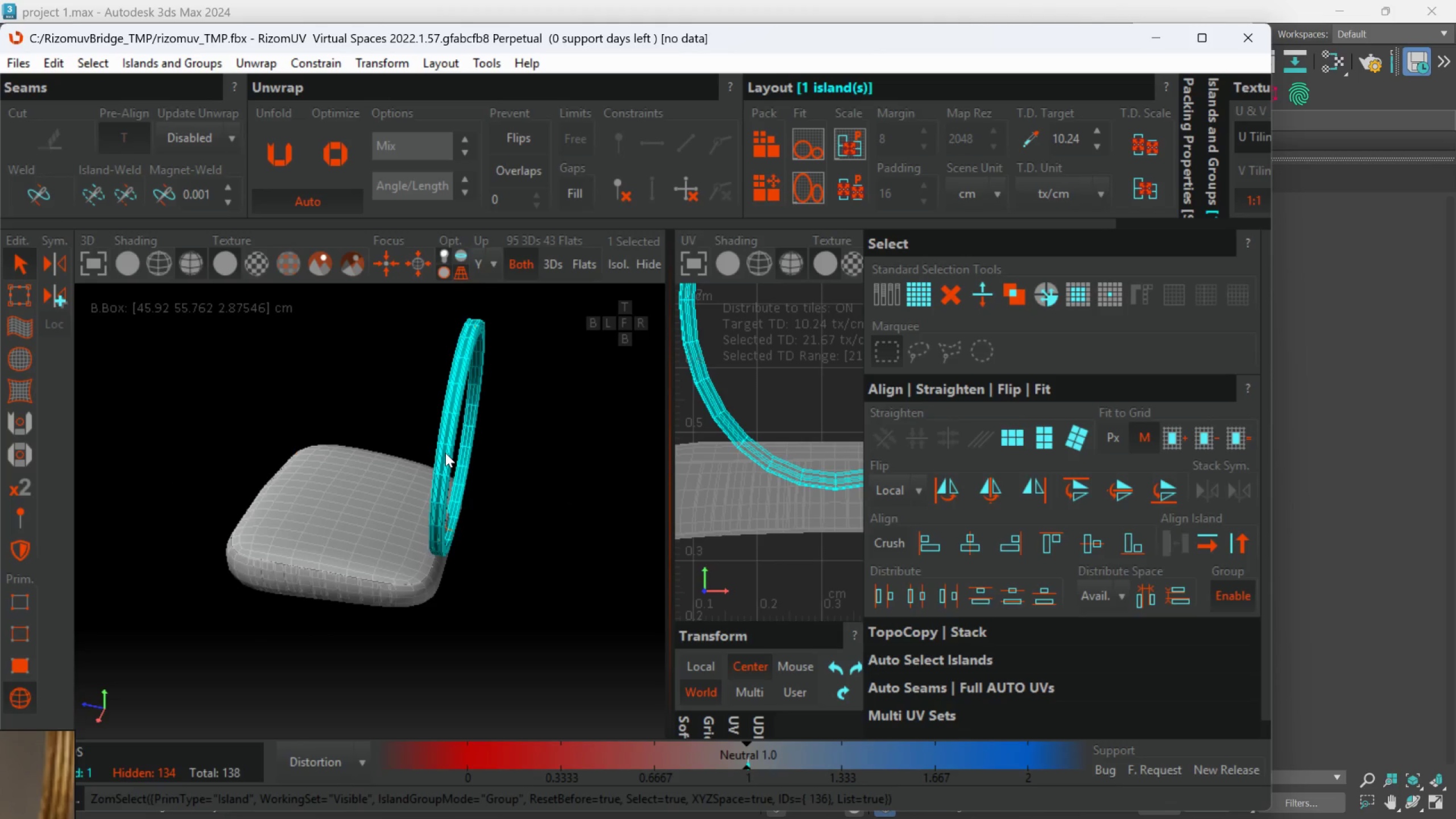 
key(U)
 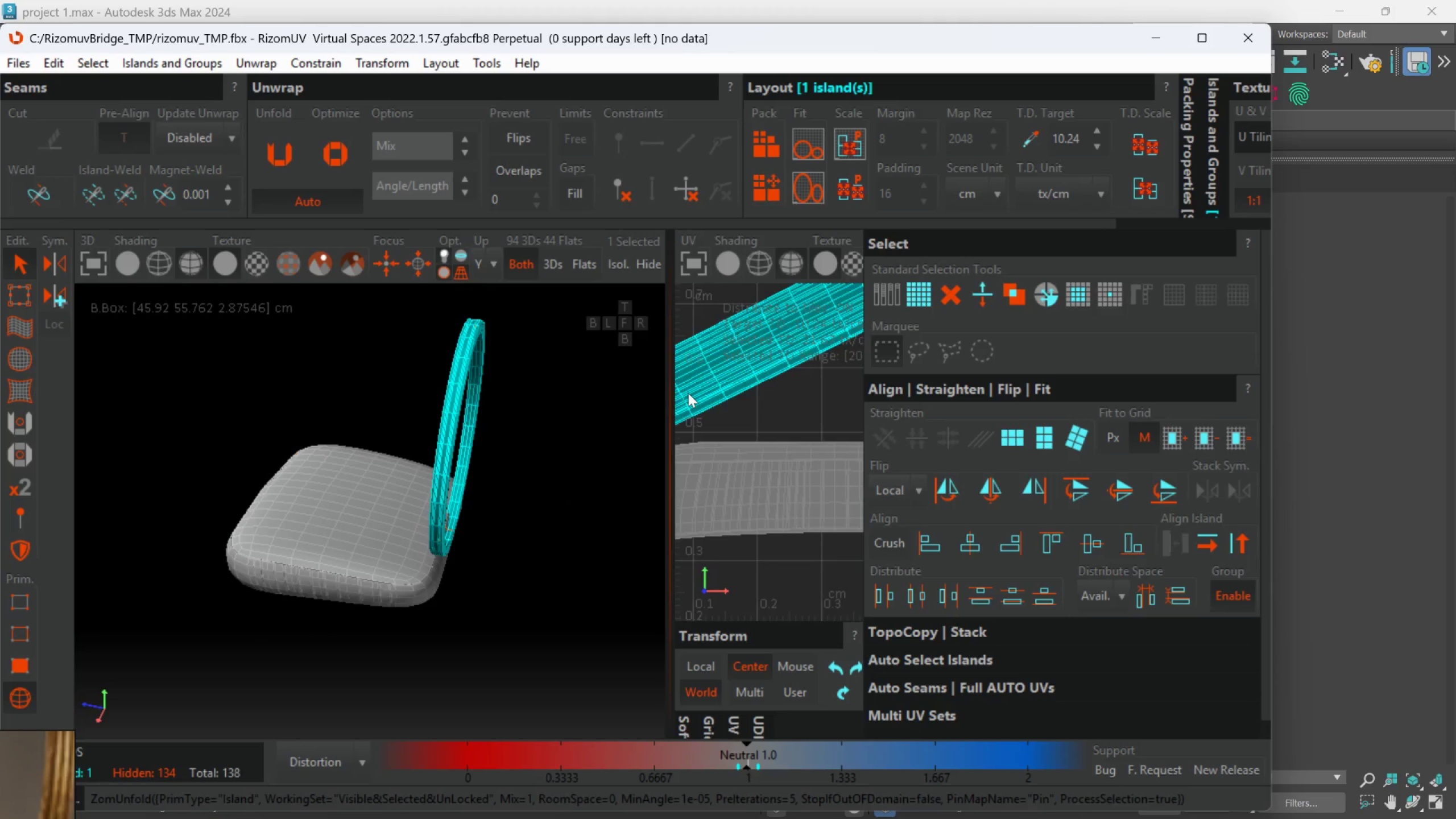 
left_click([748, 442])
 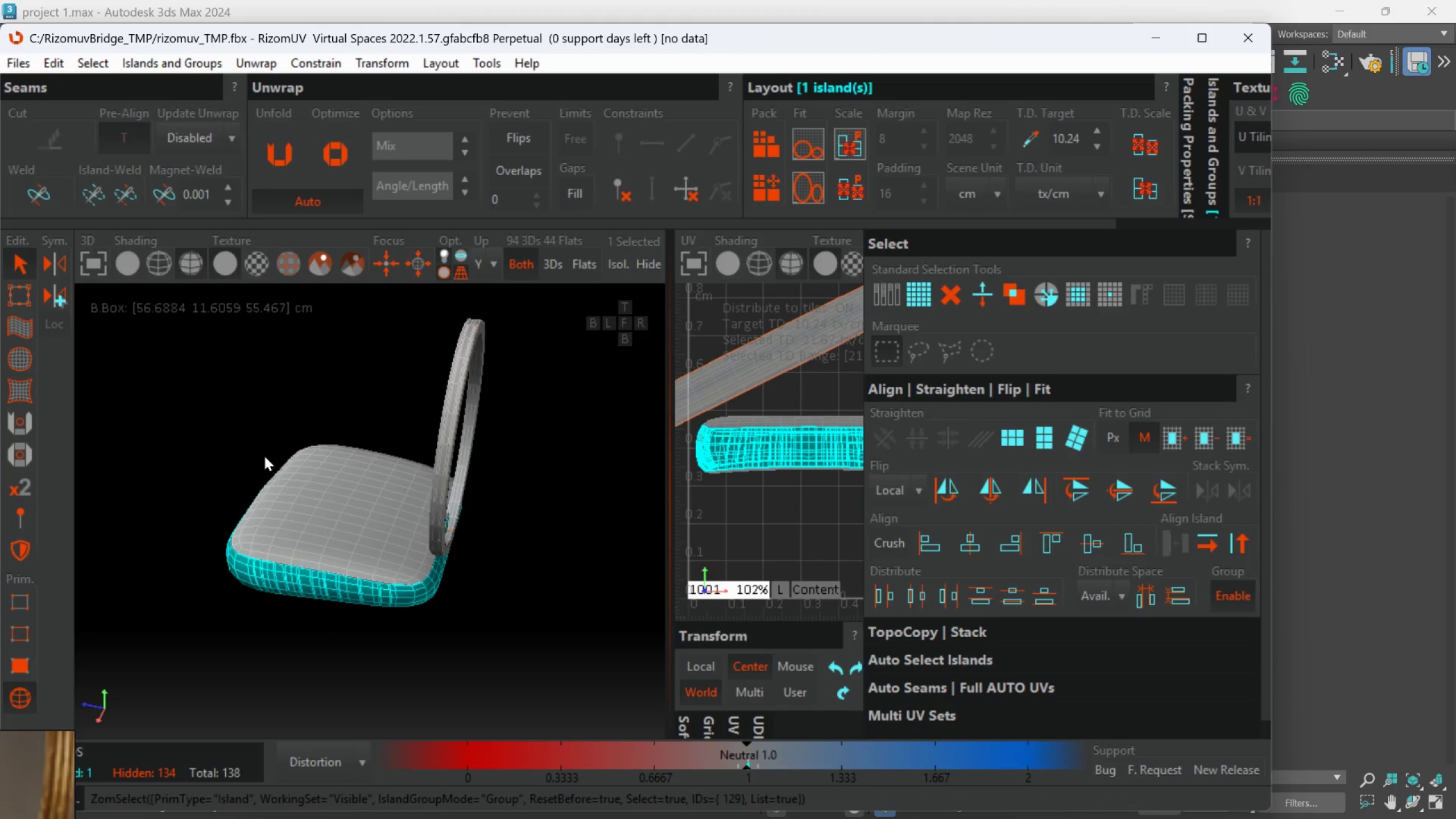 
scroll: coordinate [714, 403], scroll_direction: down, amount: 3.0
 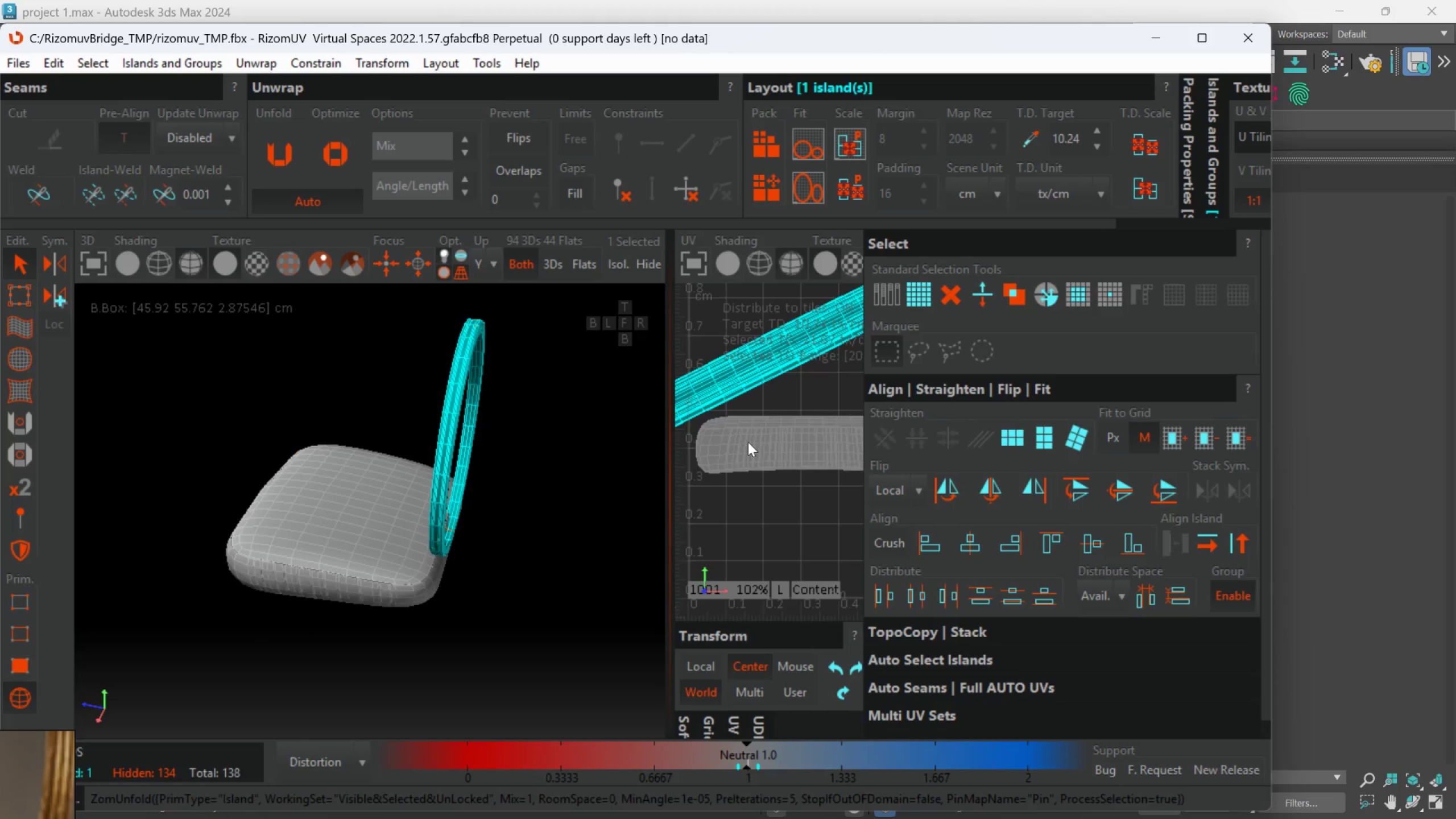 
left_click_drag(start_coordinate=[211, 425], to_coordinate=[430, 667])
 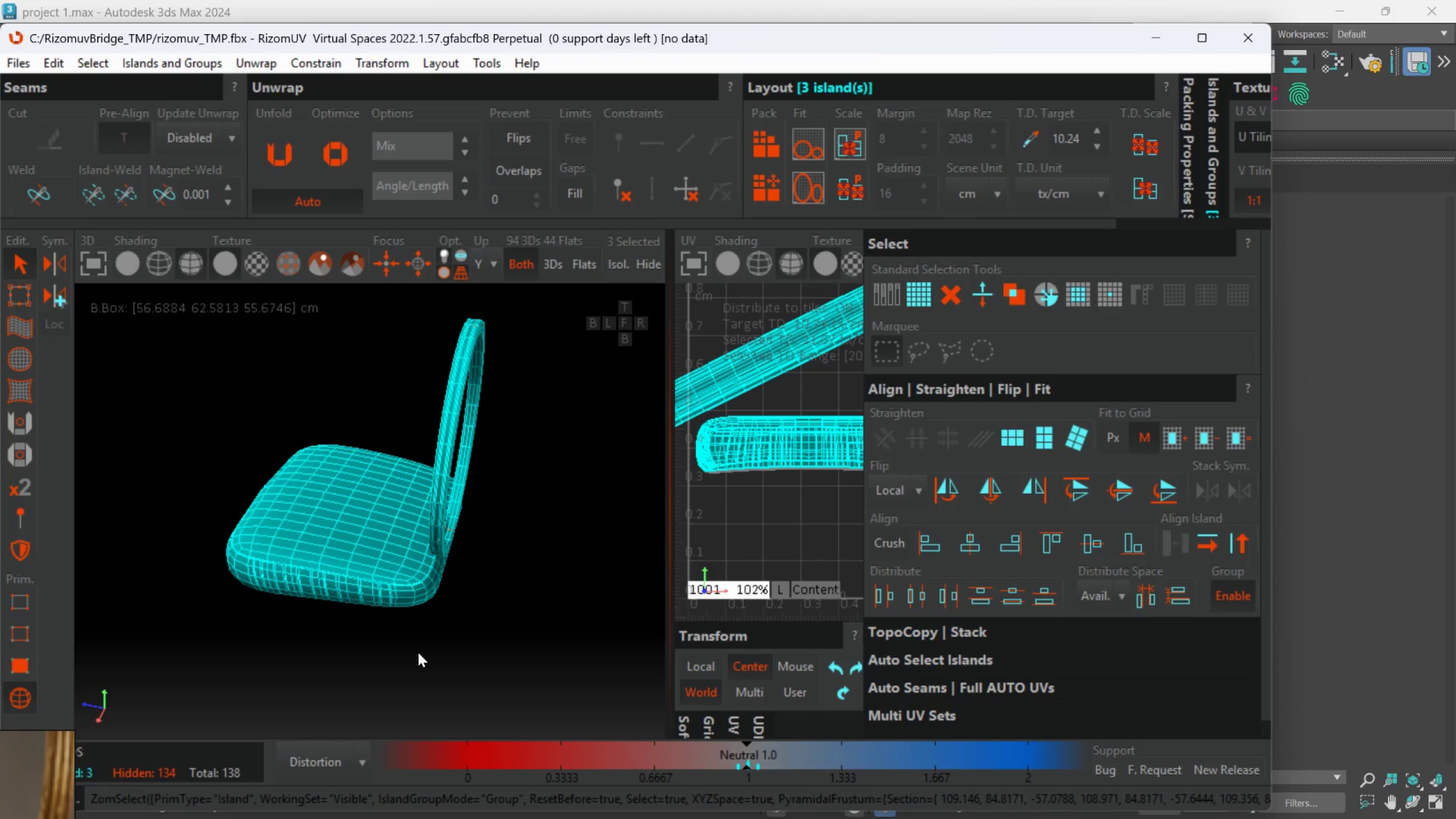 
key(U)
 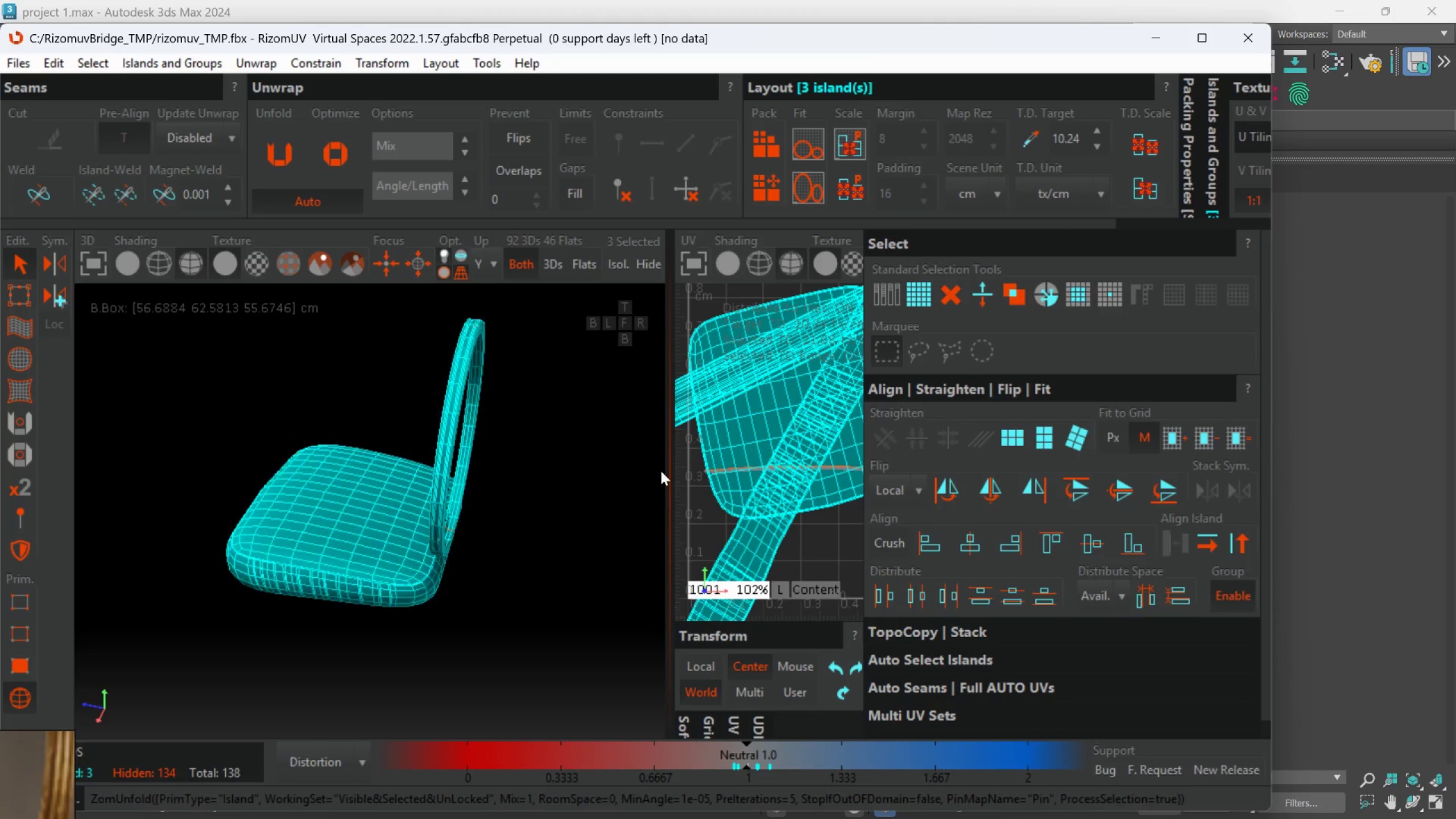 
scroll: coordinate [763, 489], scroll_direction: down, amount: 10.0
 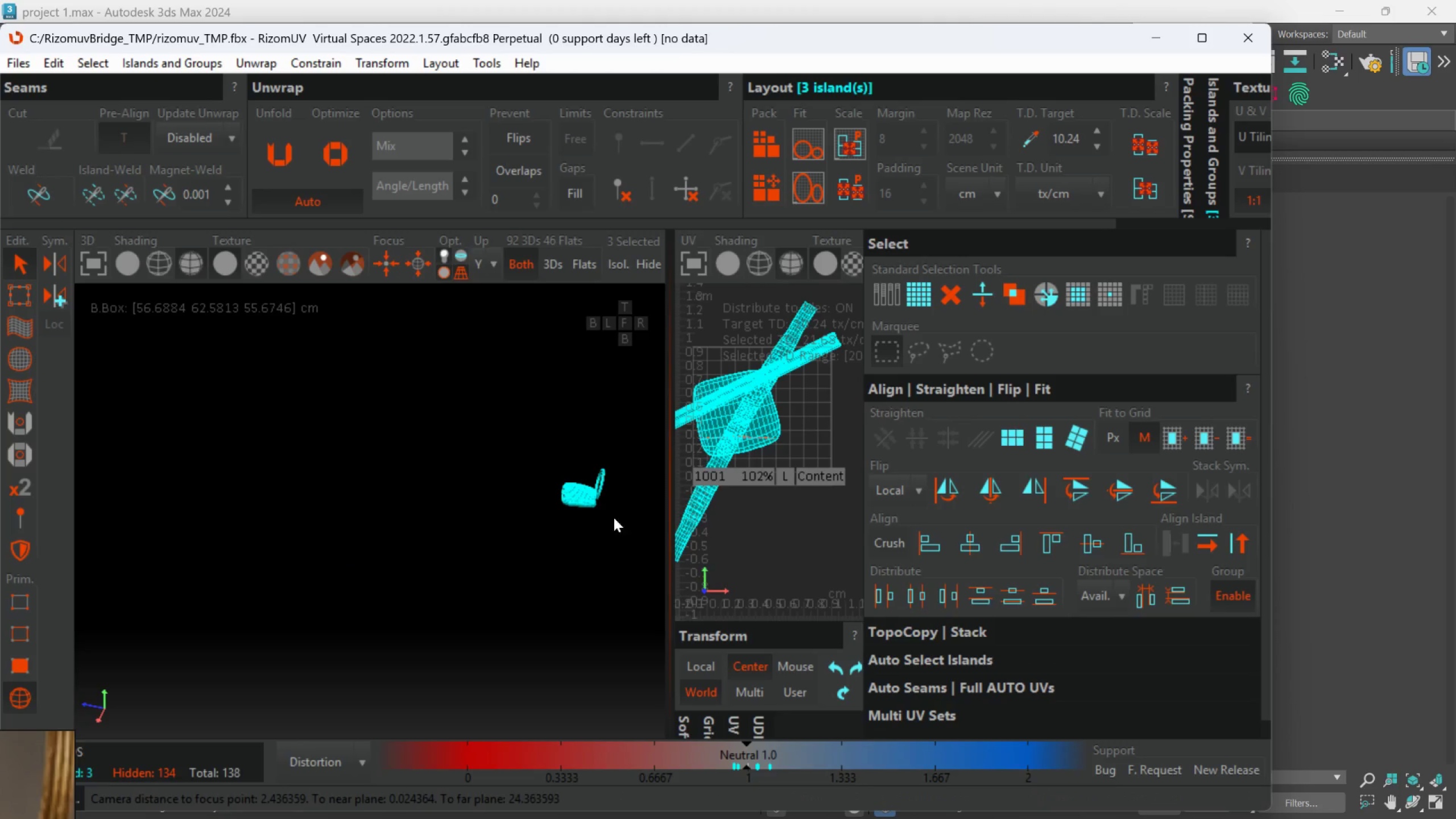 
scroll: coordinate [638, 466], scroll_direction: up, amount: 3.0
 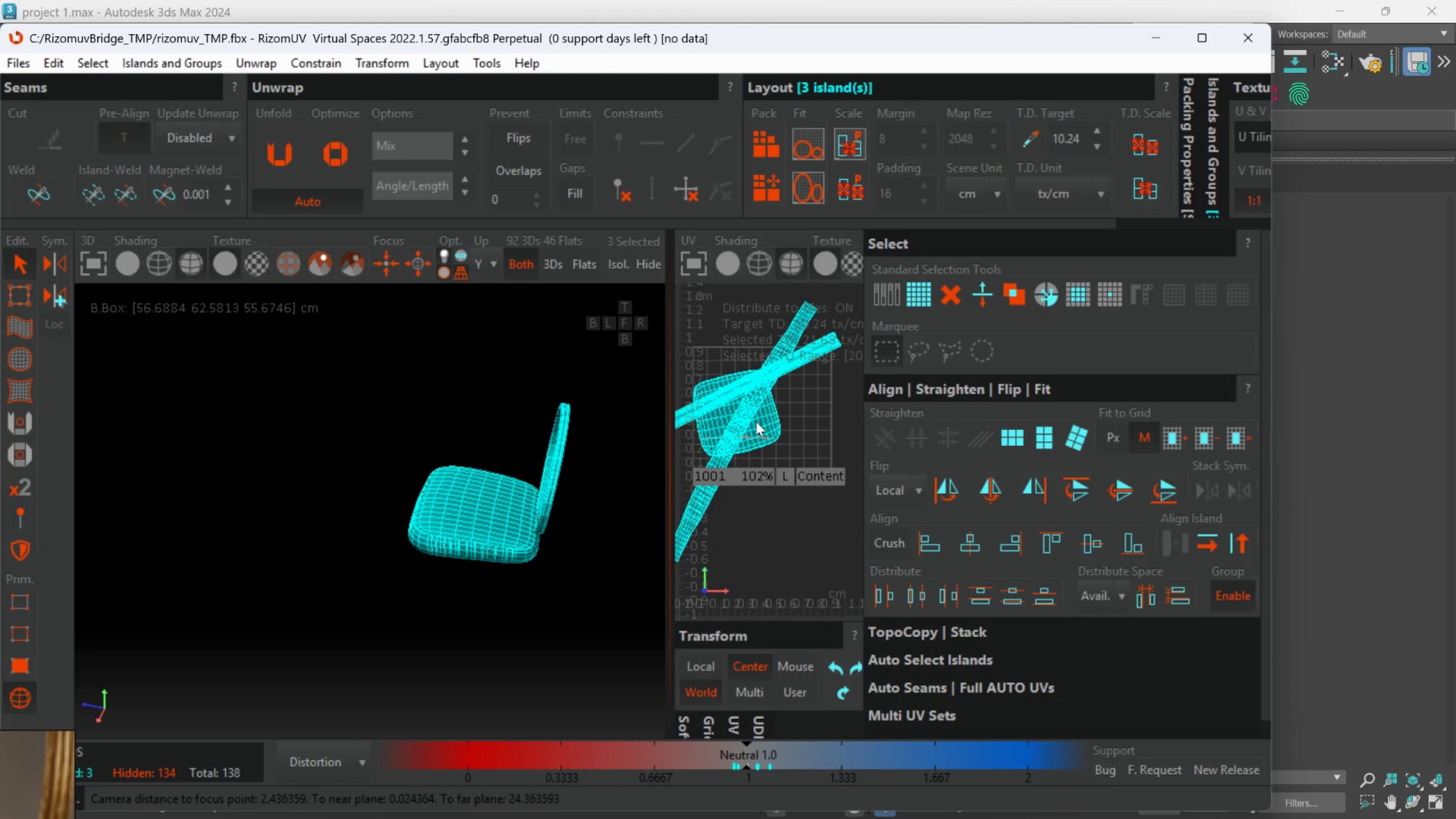 
left_click_drag(start_coordinate=[394, 660], to_coordinate=[398, 660])
 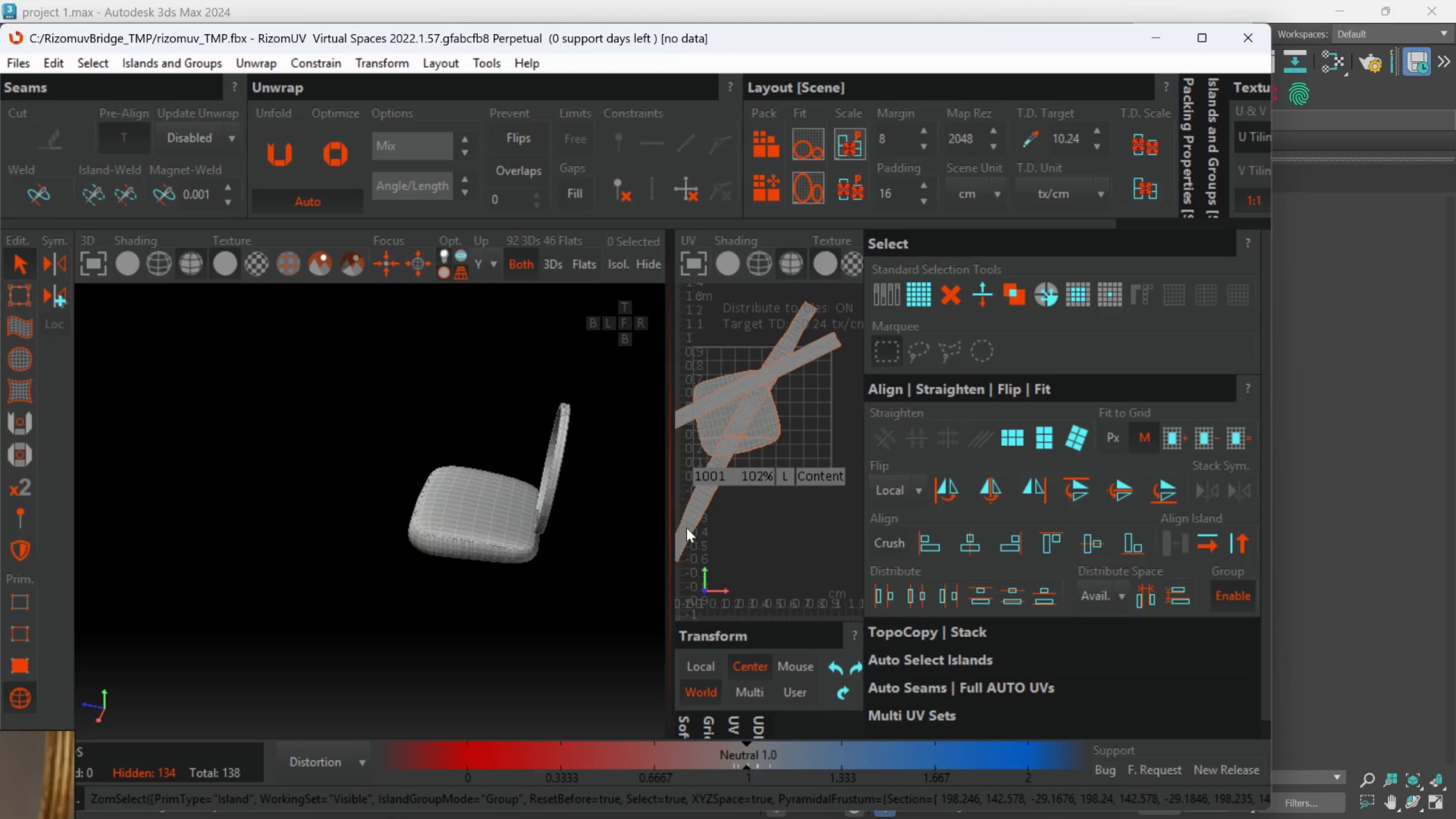 
left_click([686, 525])
 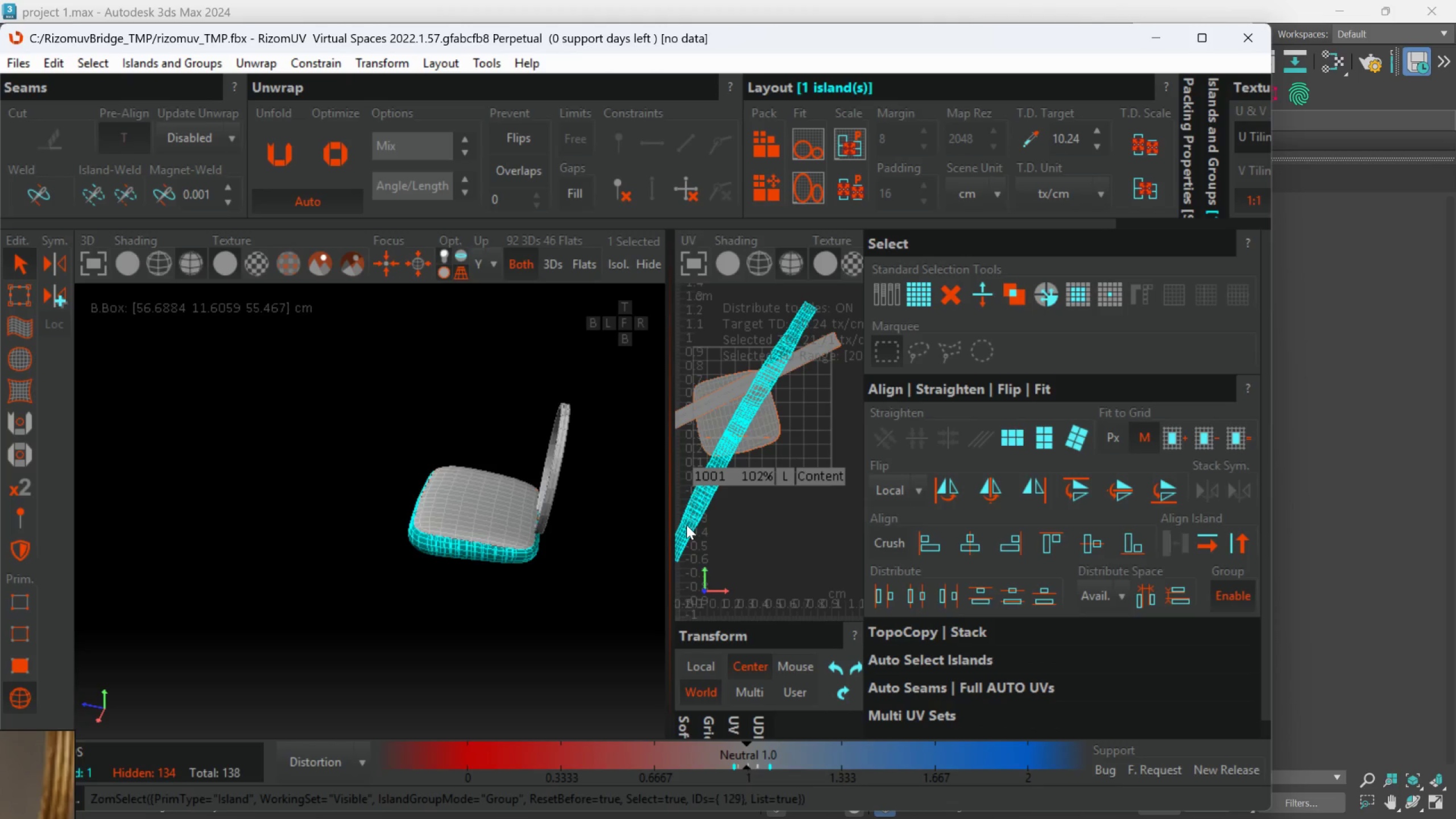 
scroll: coordinate [725, 431], scroll_direction: up, amount: 4.0
 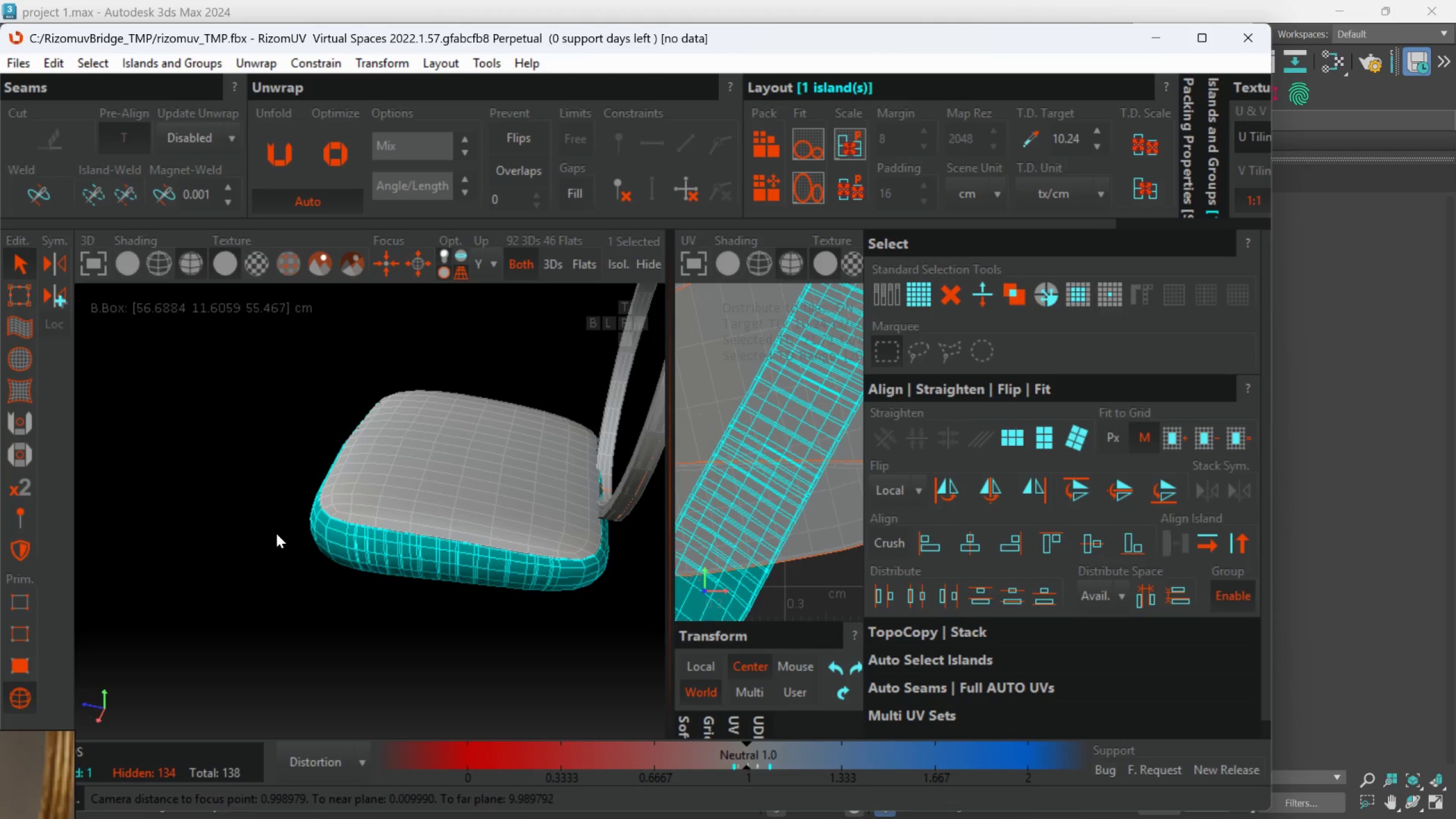 
left_click_drag(start_coordinate=[813, 502], to_coordinate=[704, 378])
 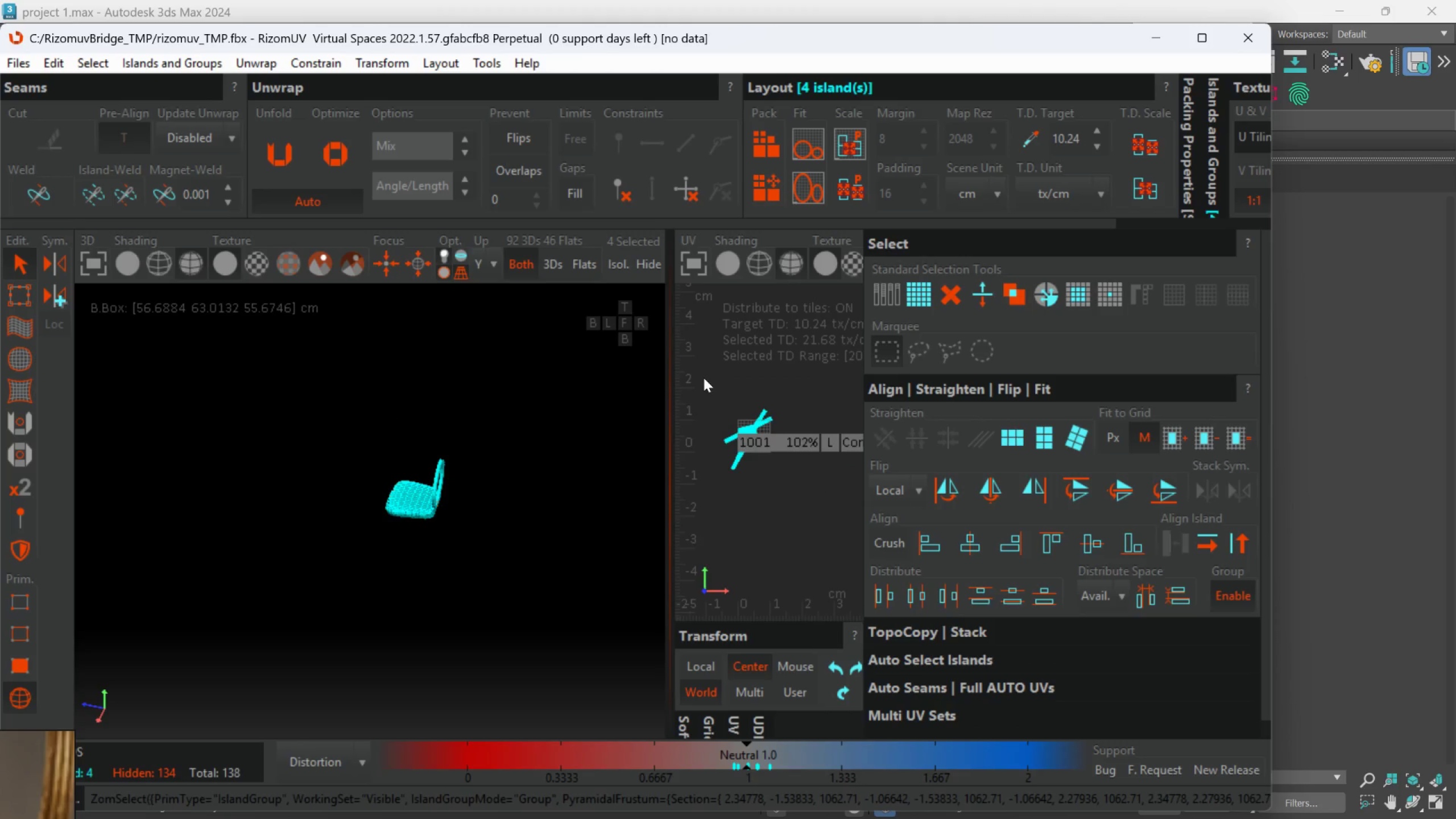 
scroll: coordinate [747, 440], scroll_direction: down, amount: 13.0
 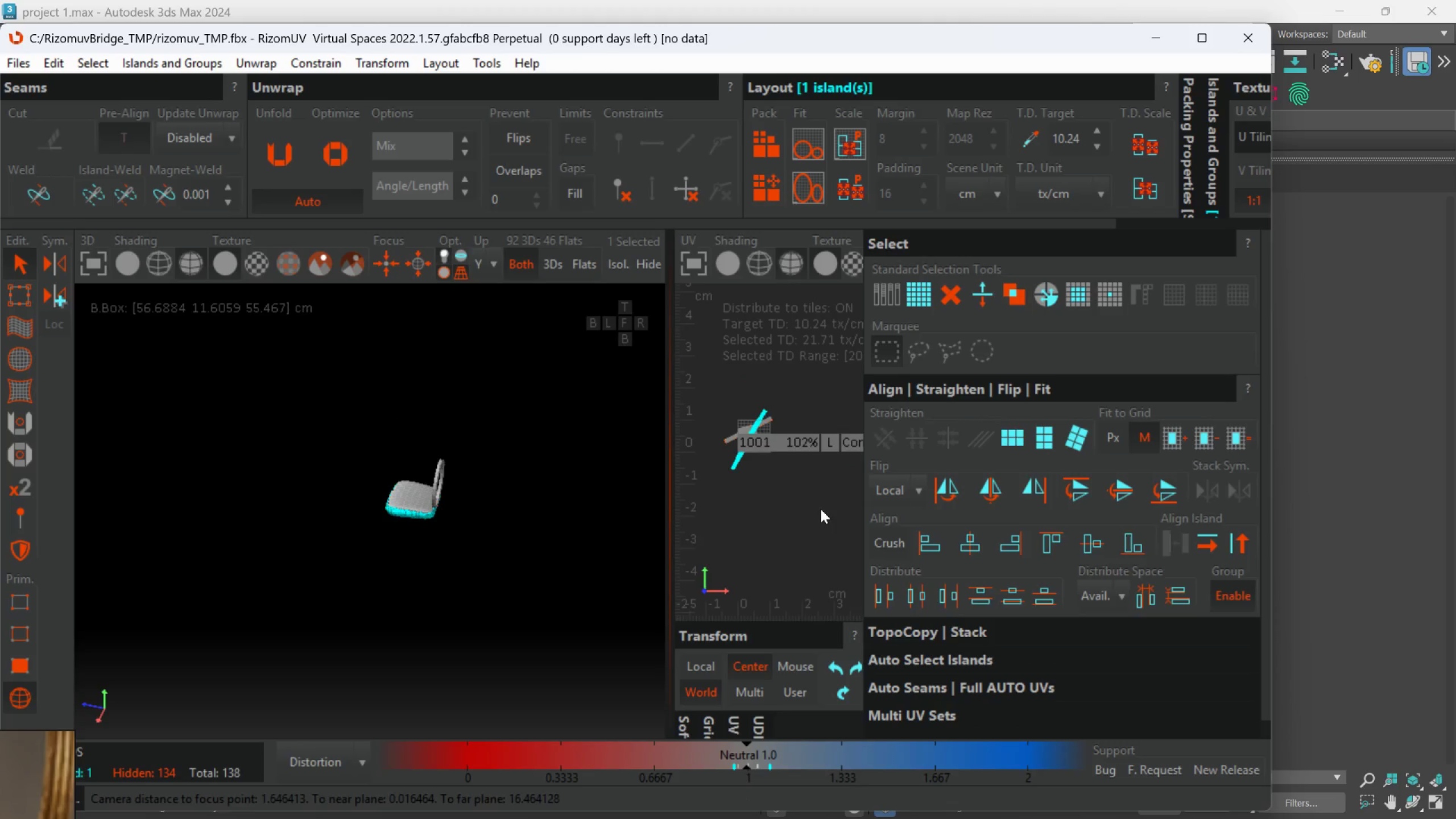 
key(P)
 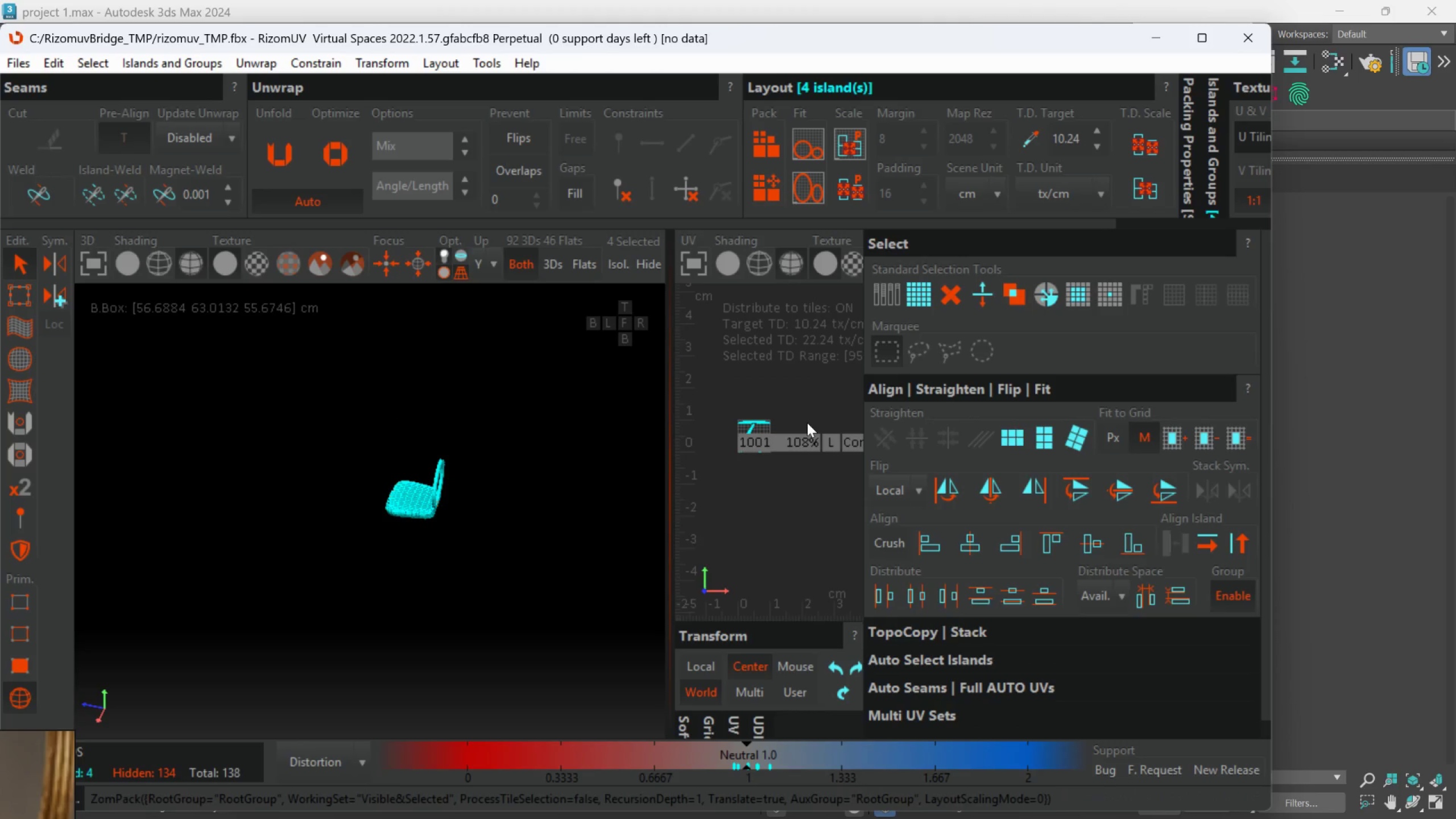 
scroll: coordinate [808, 423], scroll_direction: none, amount: 0.0
 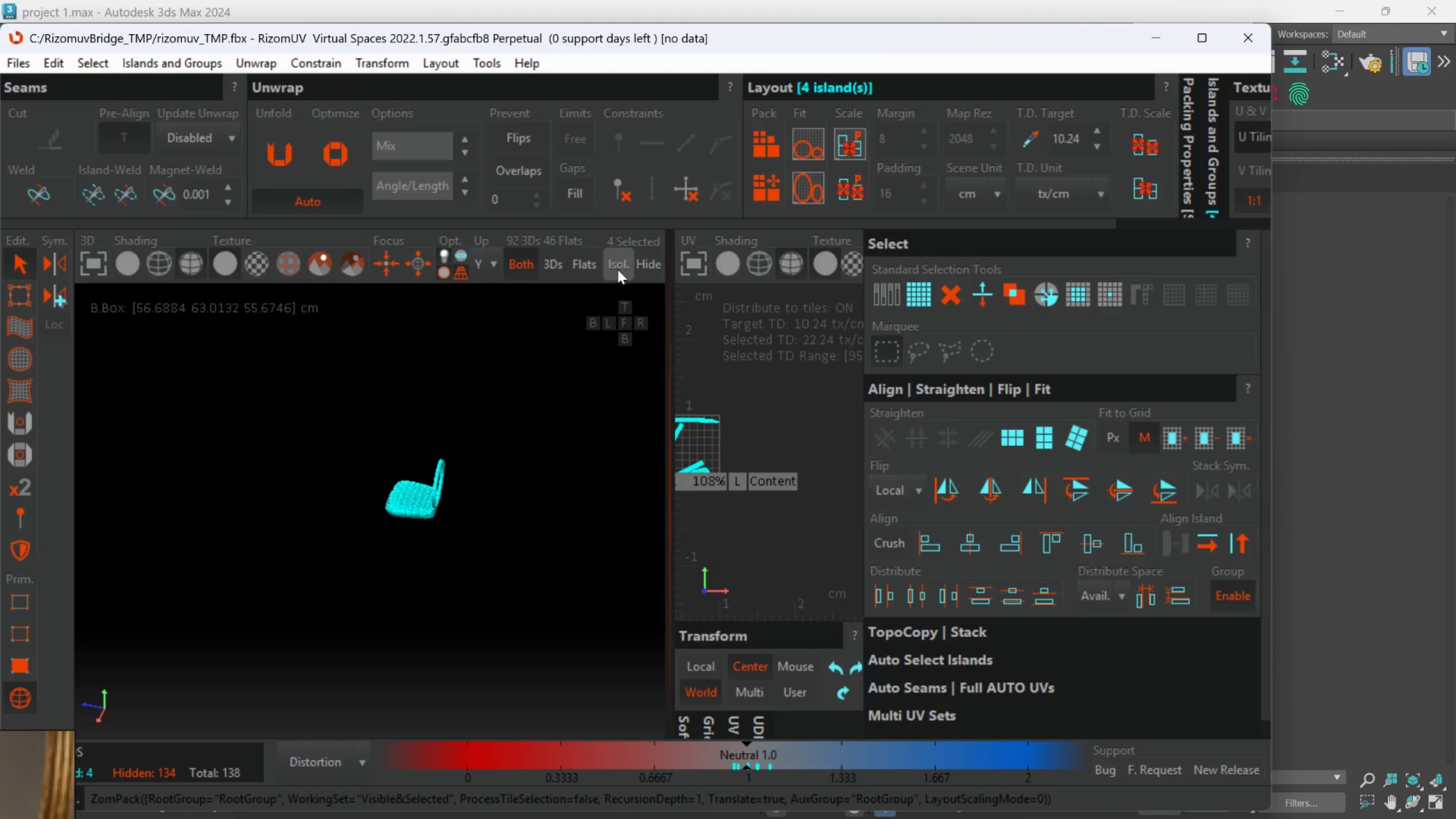 
left_click([617, 270])
 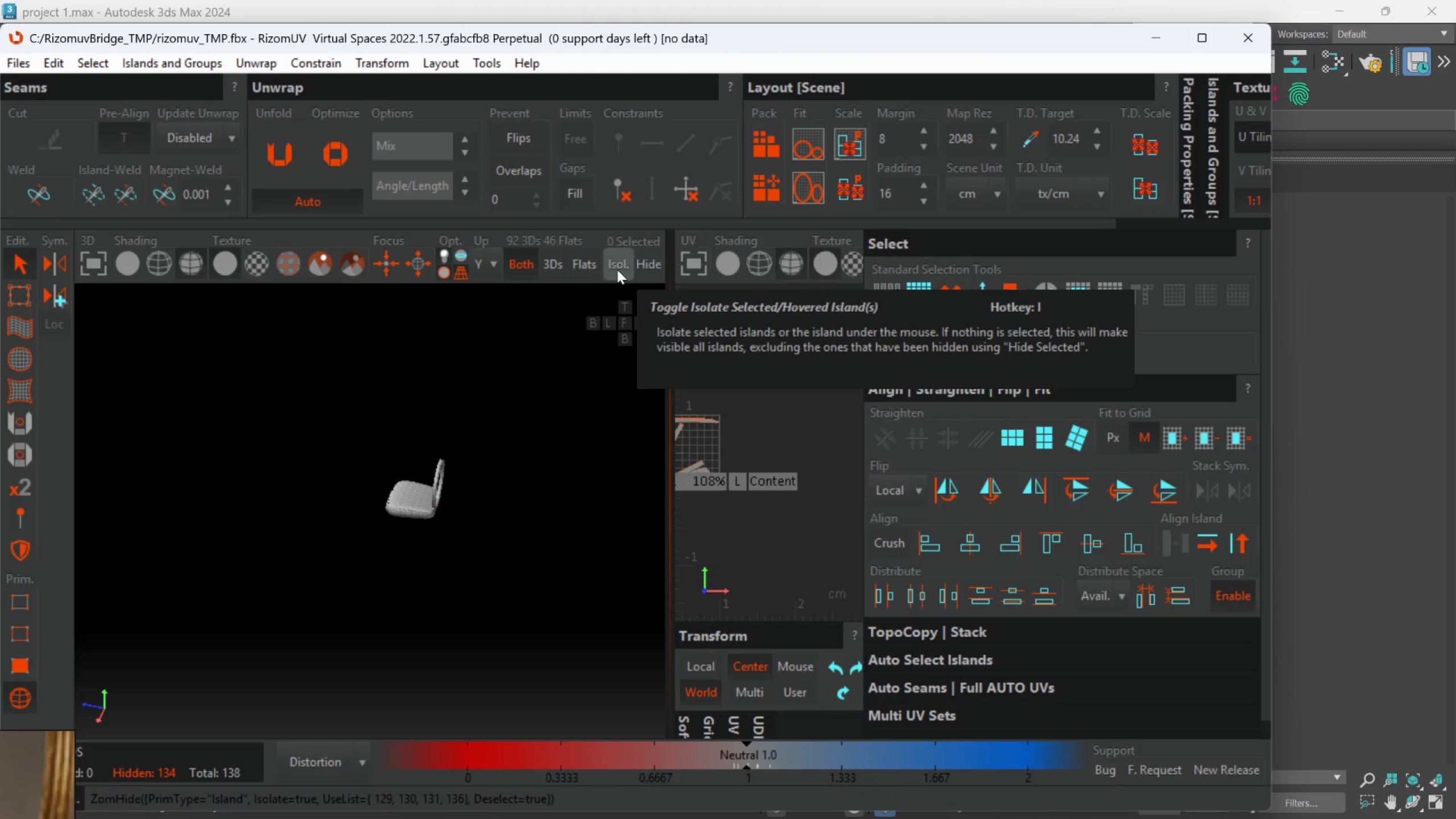 
left_click([617, 270])
 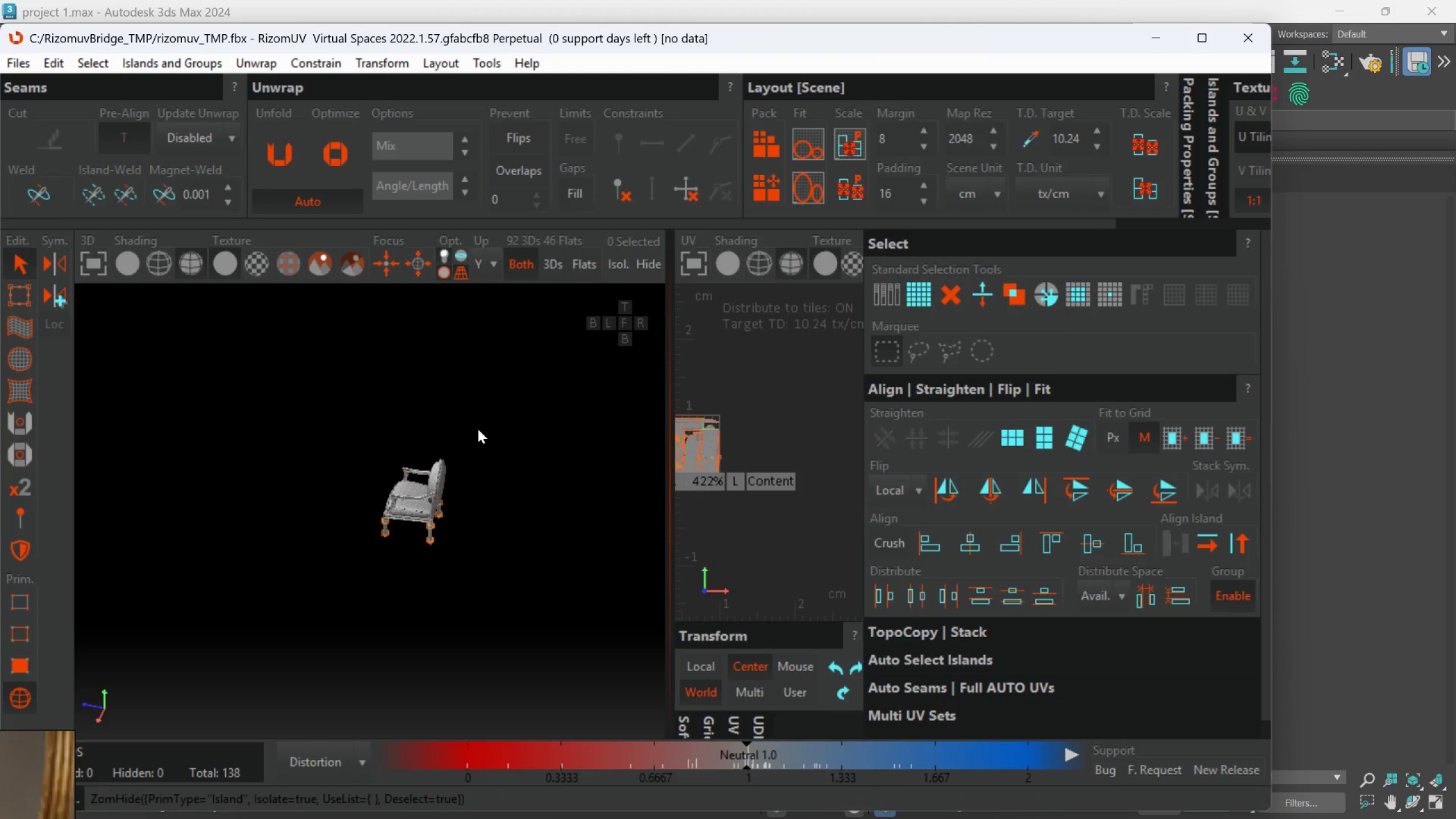 
scroll: coordinate [384, 492], scroll_direction: up, amount: 5.0
 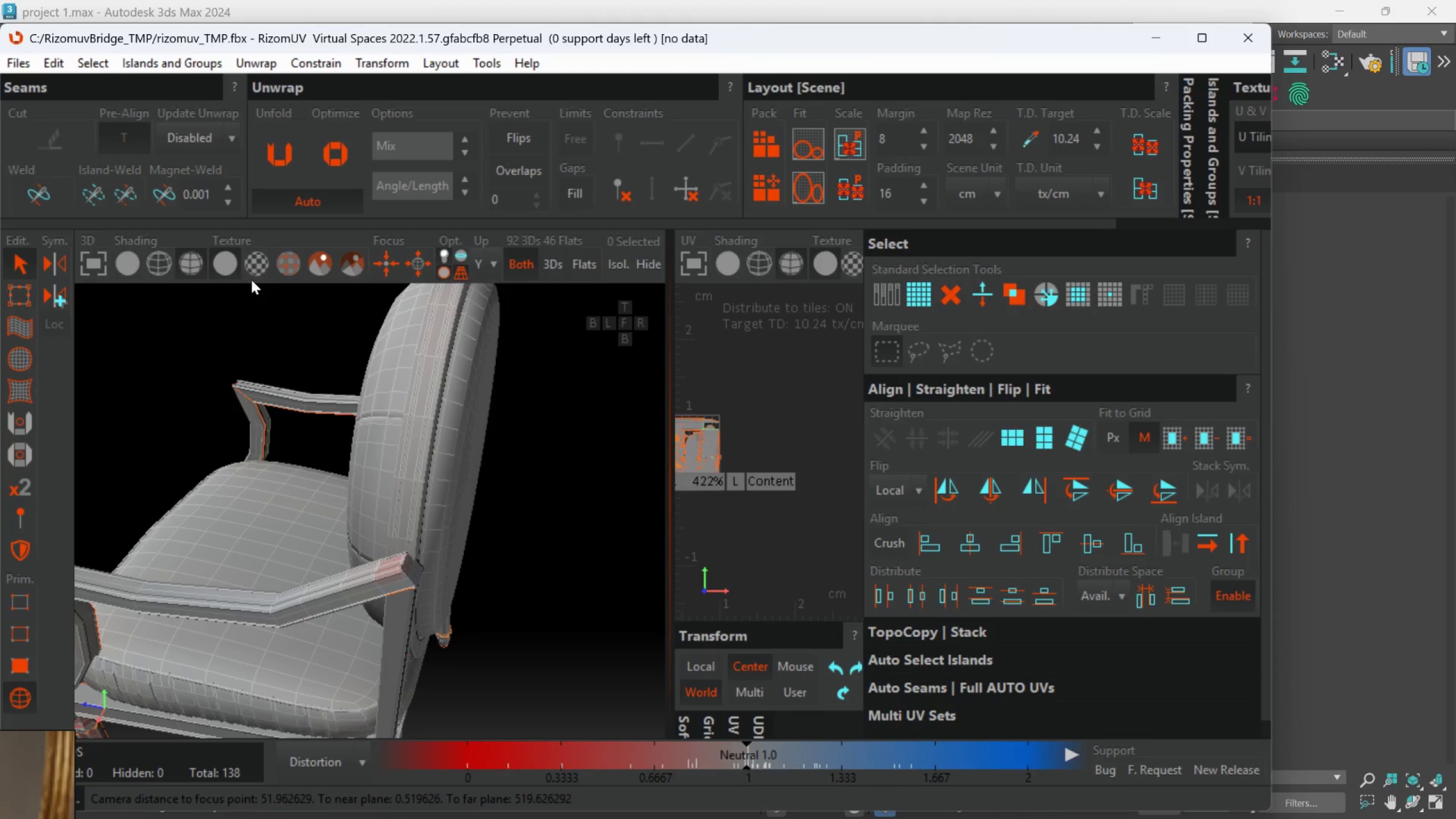 
left_click([255, 271])
 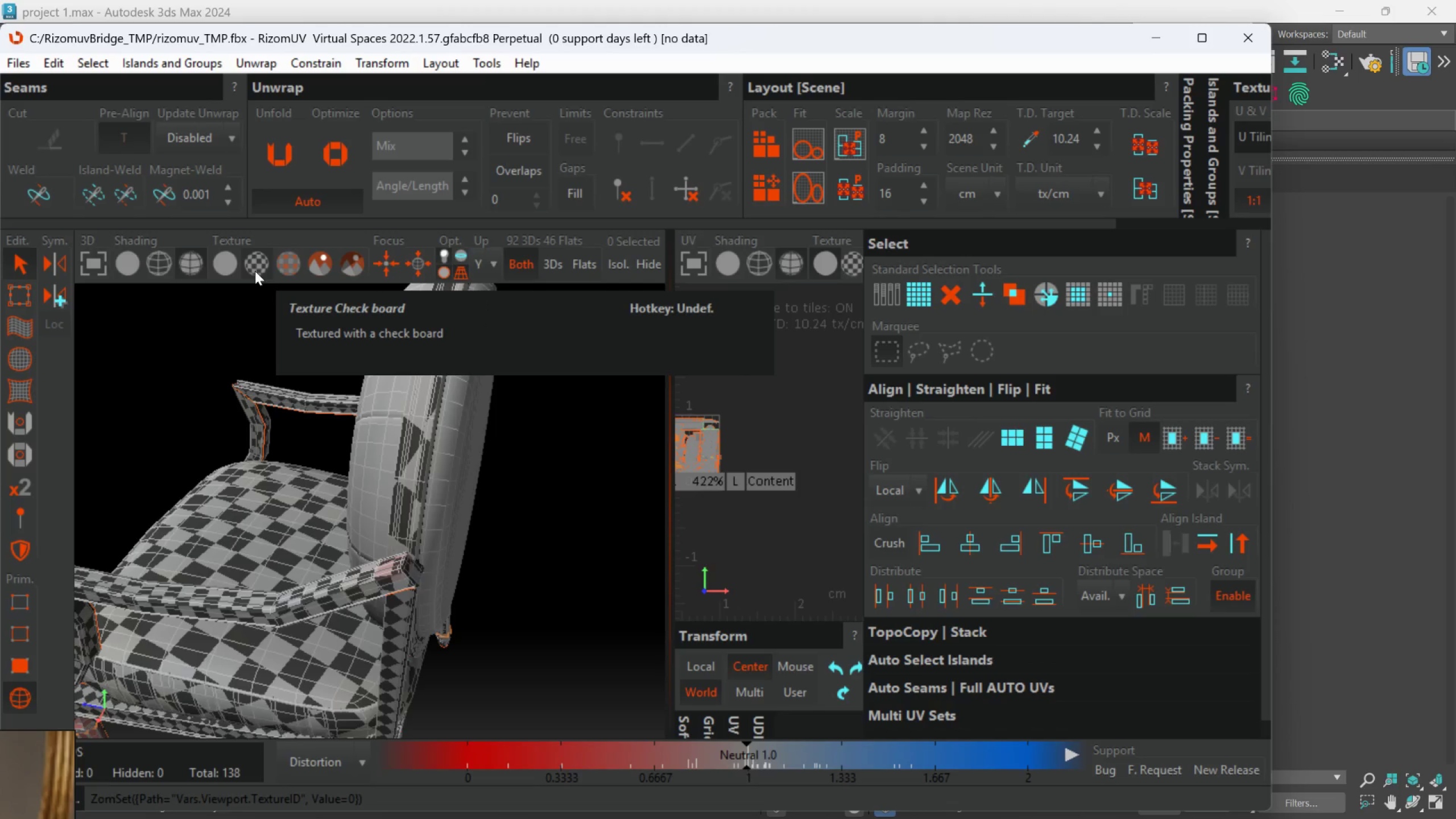 
left_click([255, 271])
 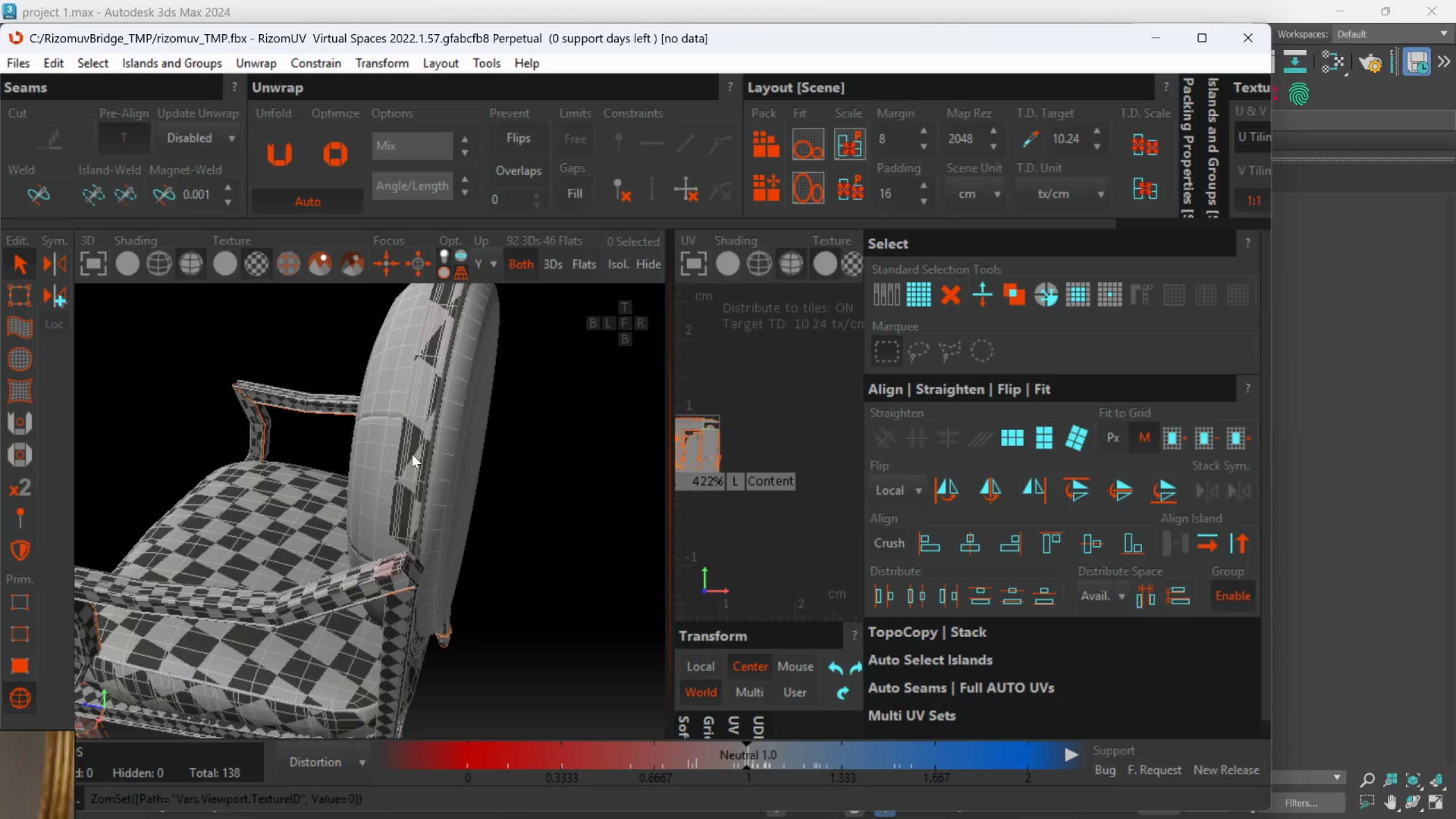 
left_click([474, 493])
 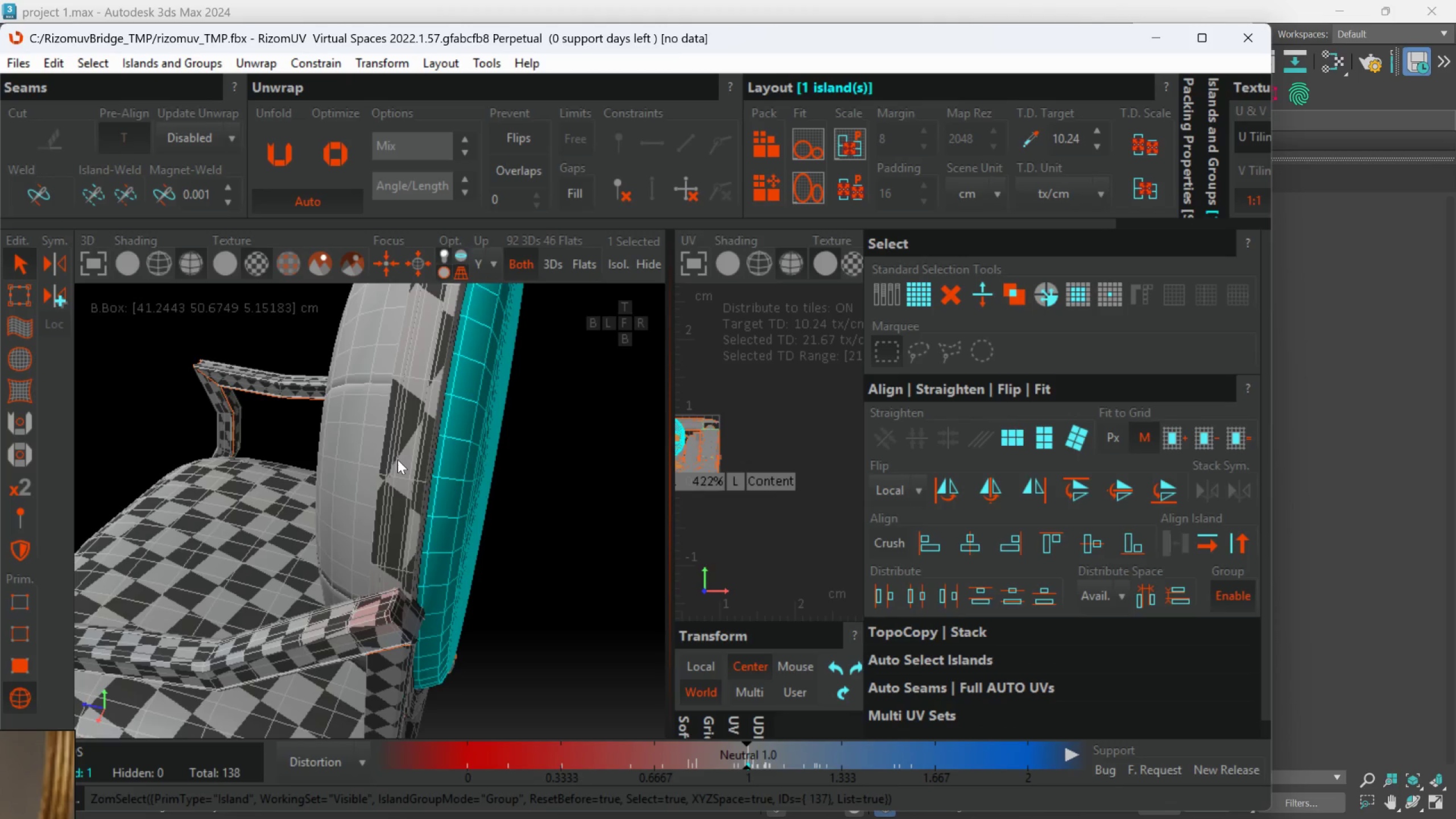 
scroll: coordinate [422, 481], scroll_direction: up, amount: 1.0
 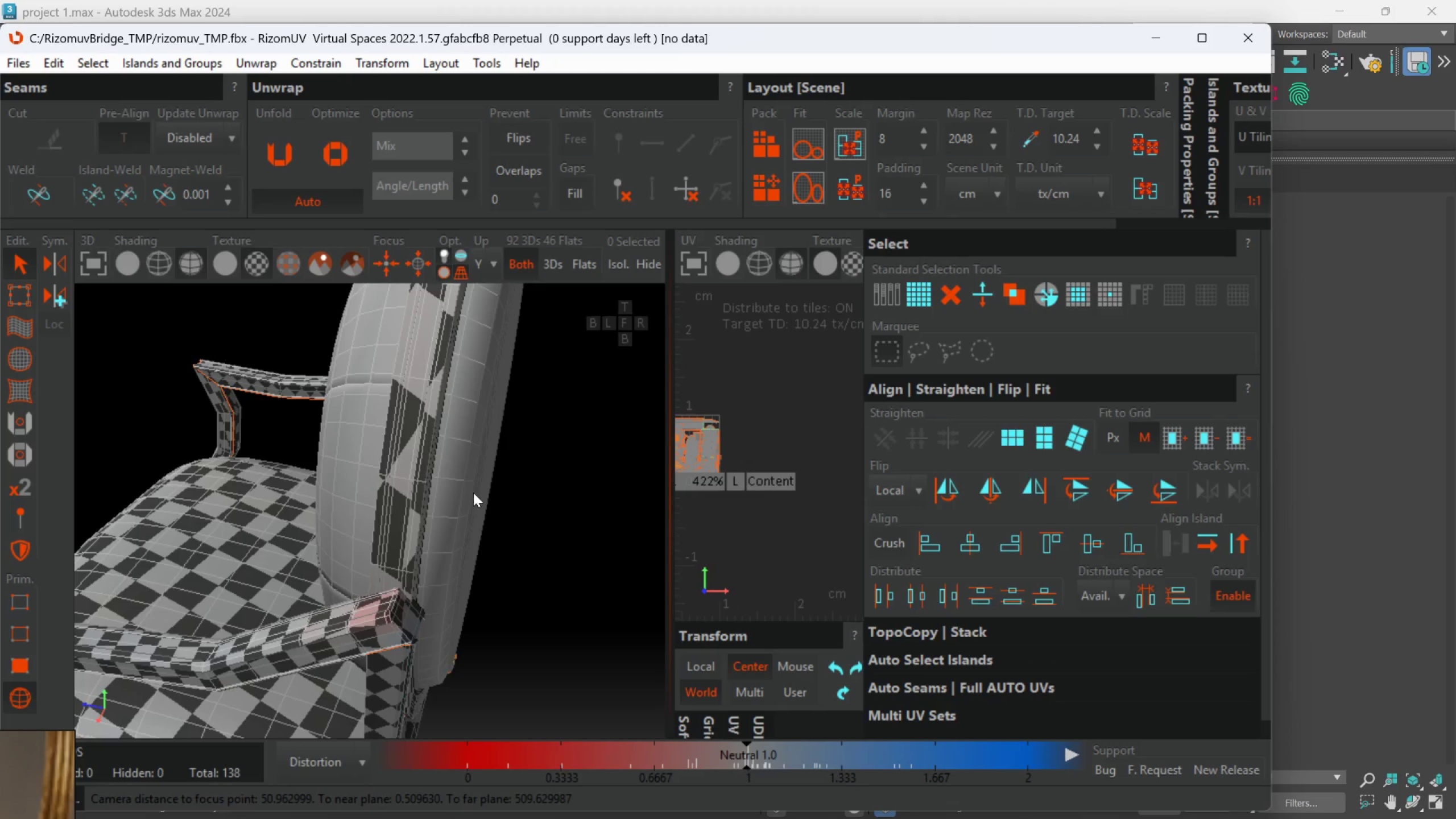 
hold_key(key=AltLeft, duration=0.55)
 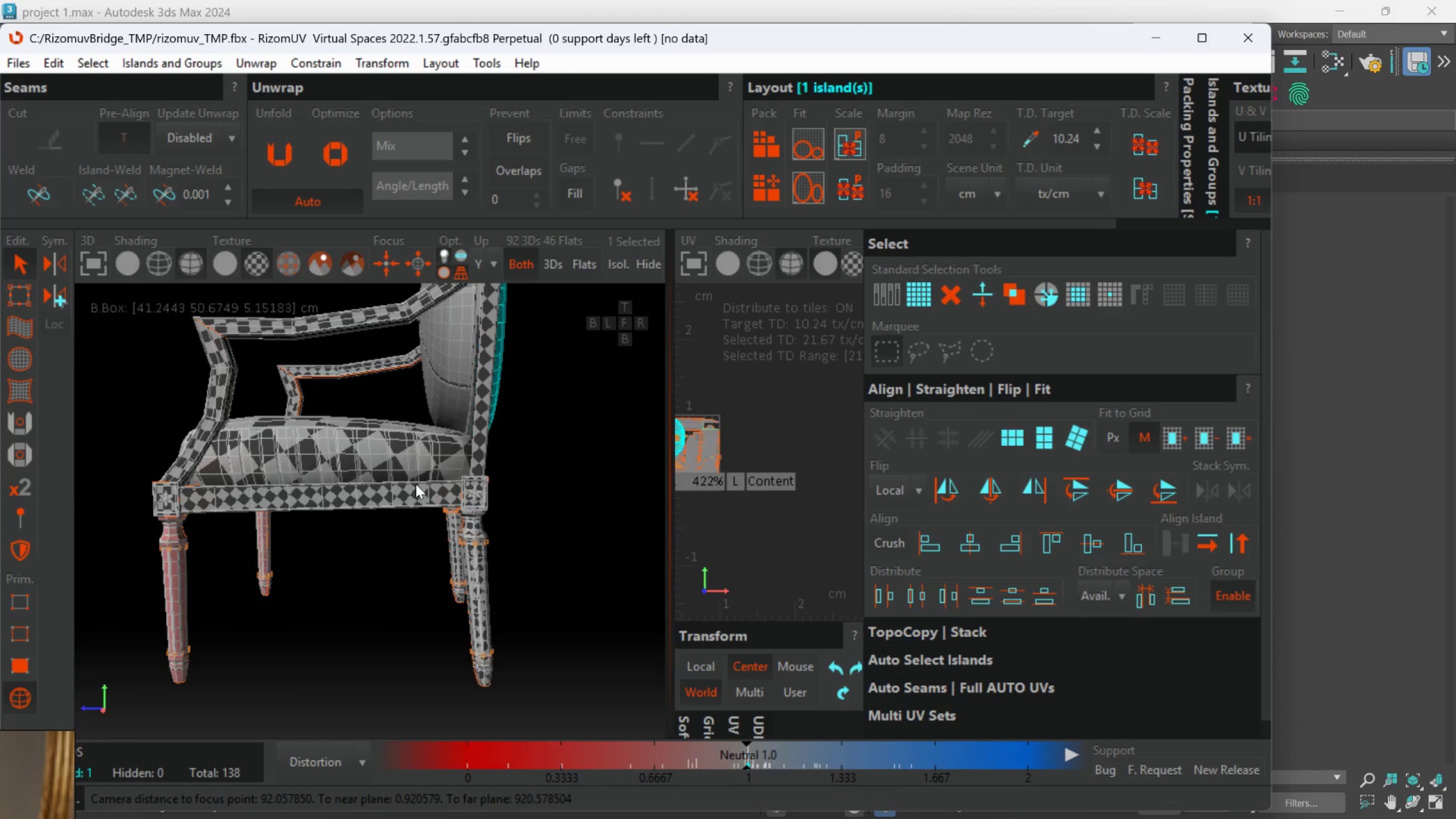 
scroll: coordinate [367, 460], scroll_direction: down, amount: 3.0
 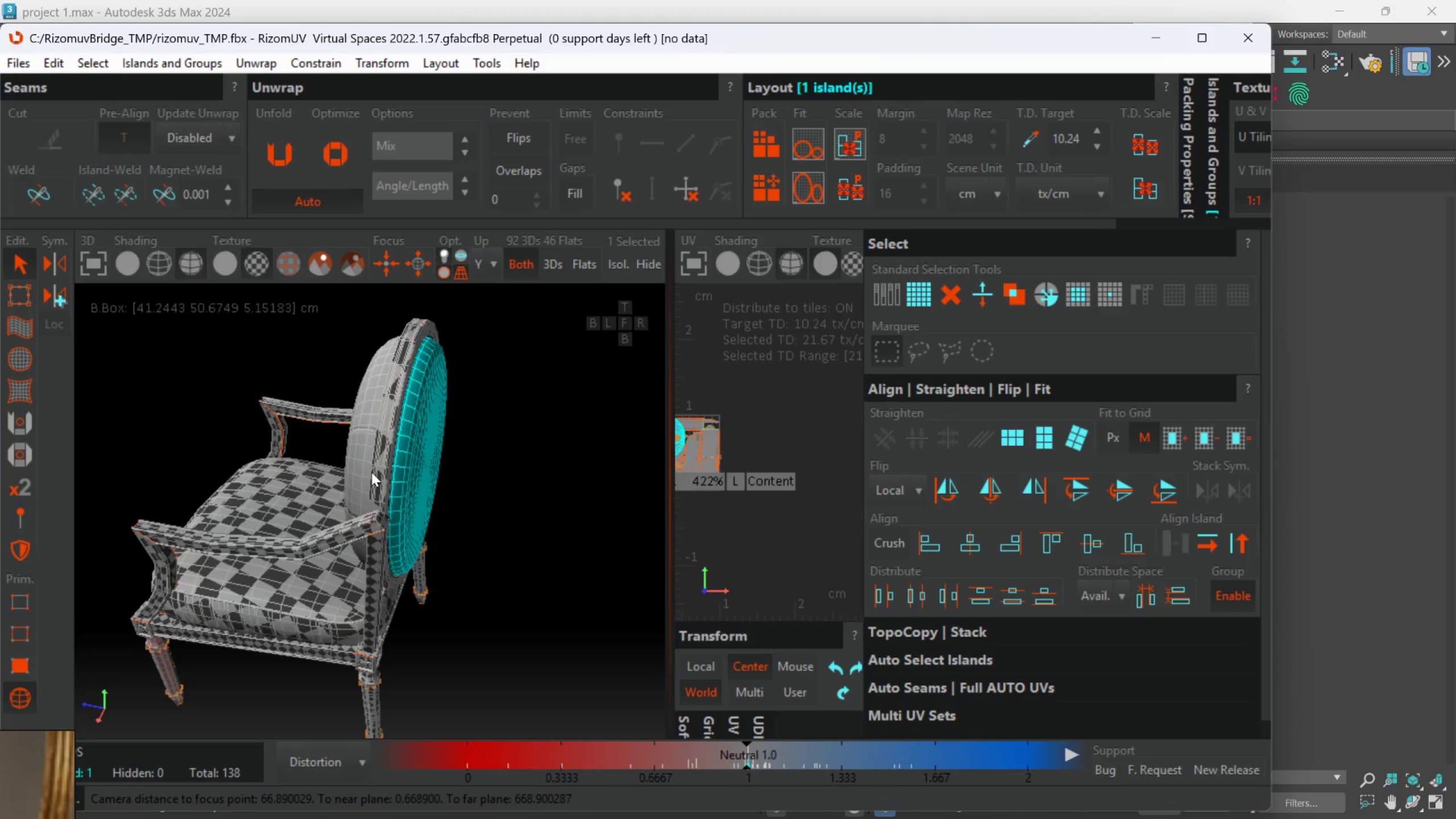 
scroll: coordinate [437, 516], scroll_direction: up, amount: 2.0
 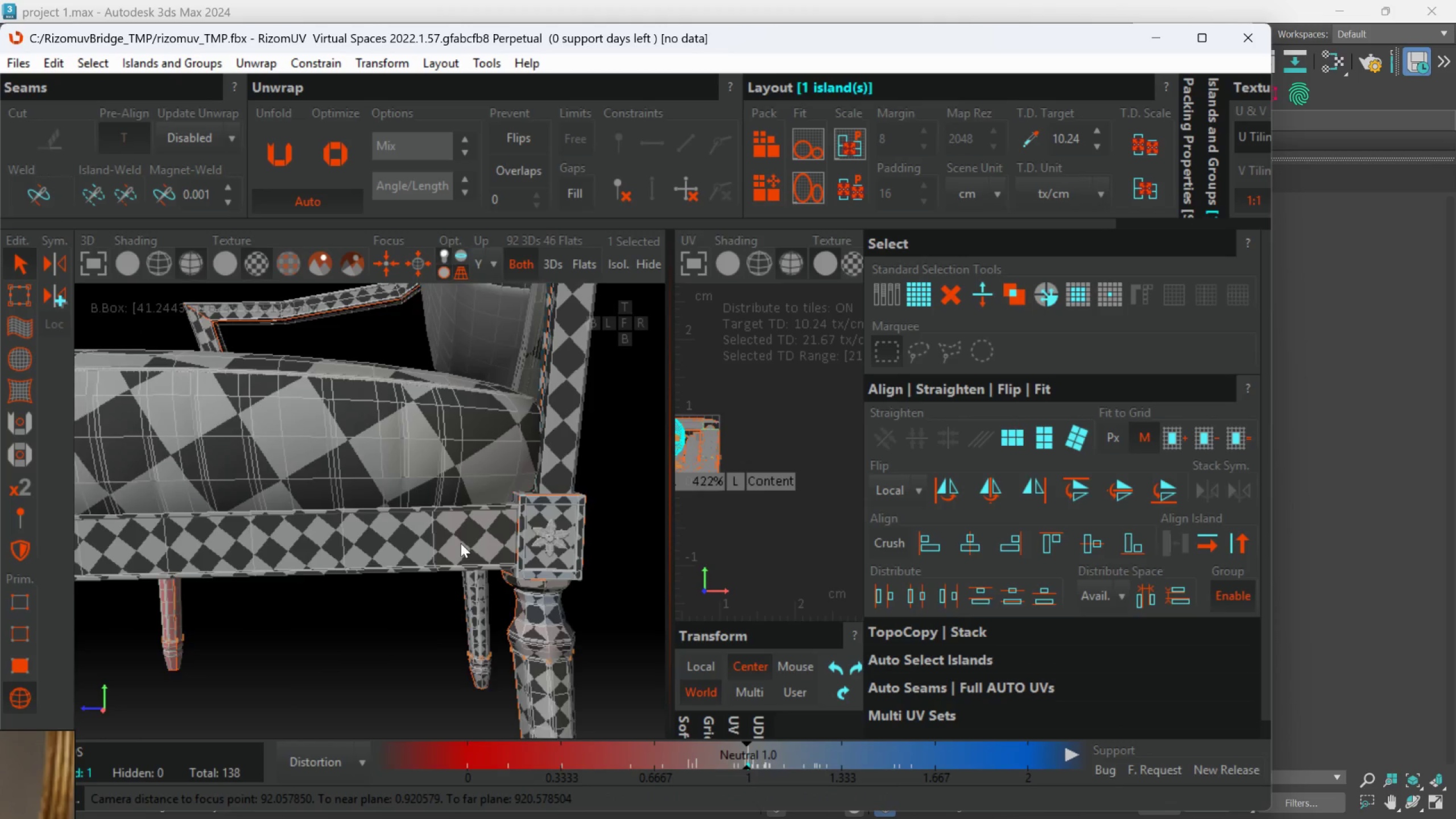 
hold_key(key=AltLeft, duration=0.39)
 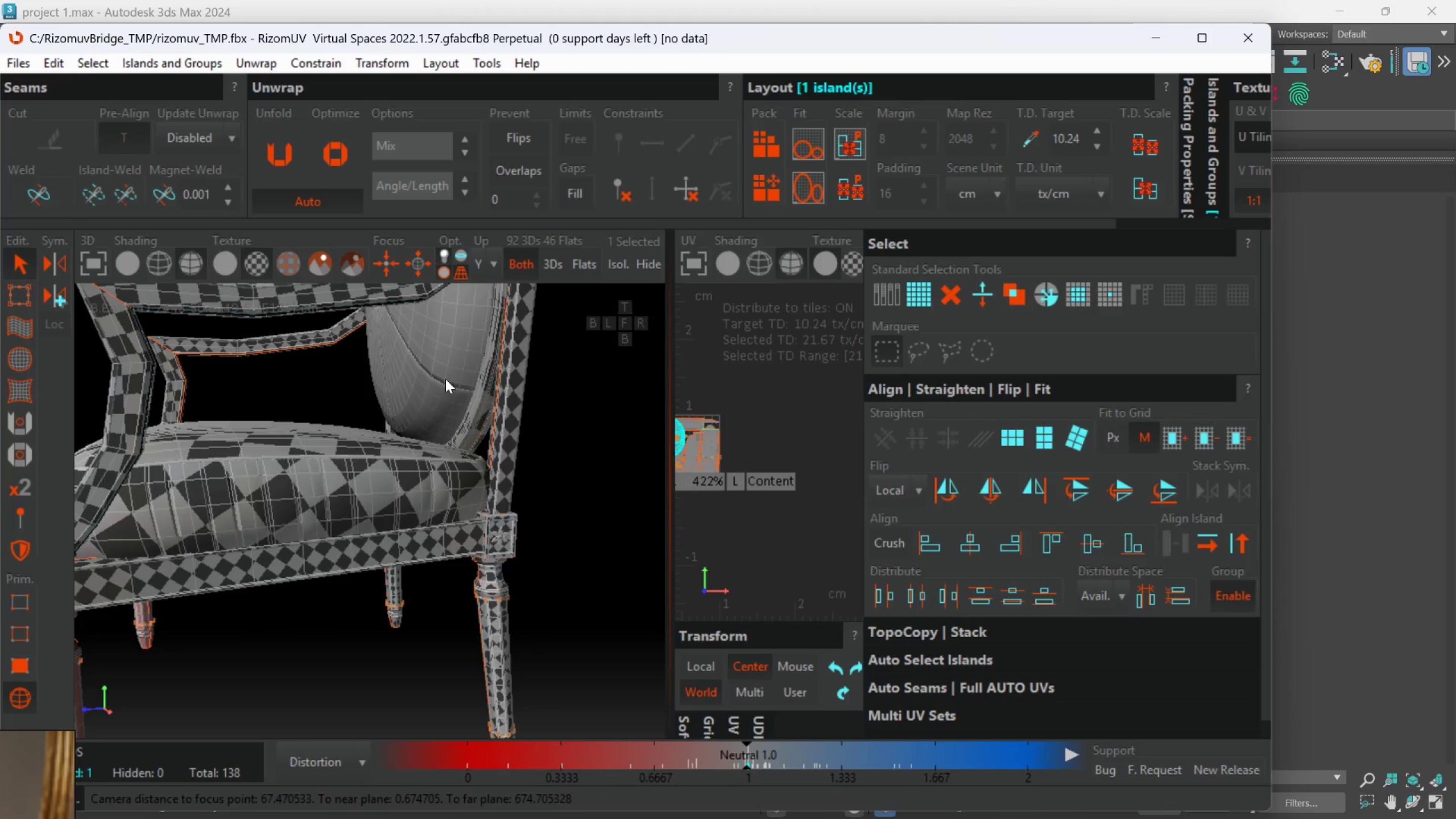 
scroll: coordinate [457, 533], scroll_direction: down, amount: 2.0
 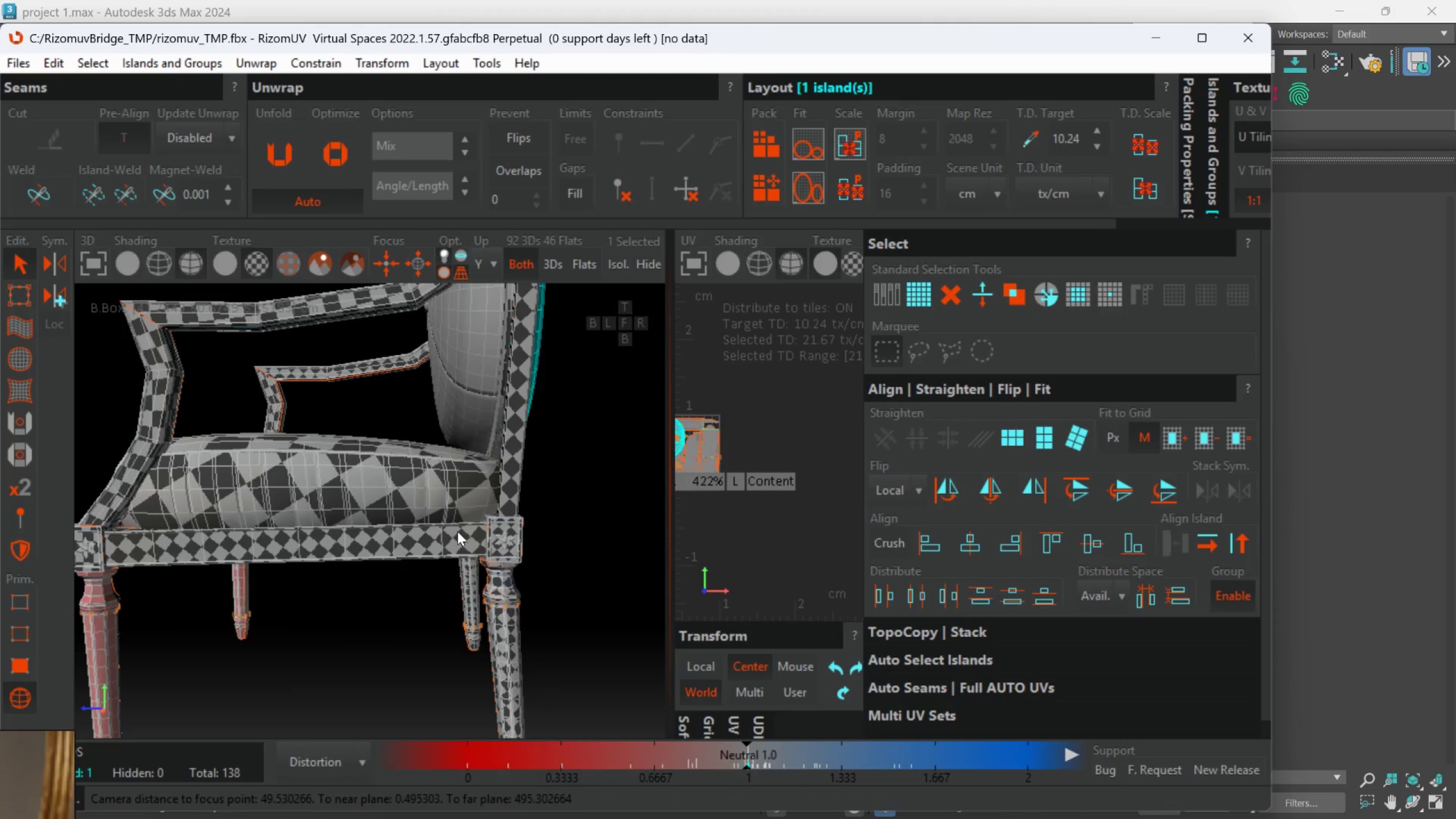 
hold_key(key=ControlLeft, duration=0.8)
left_click([444, 374])
 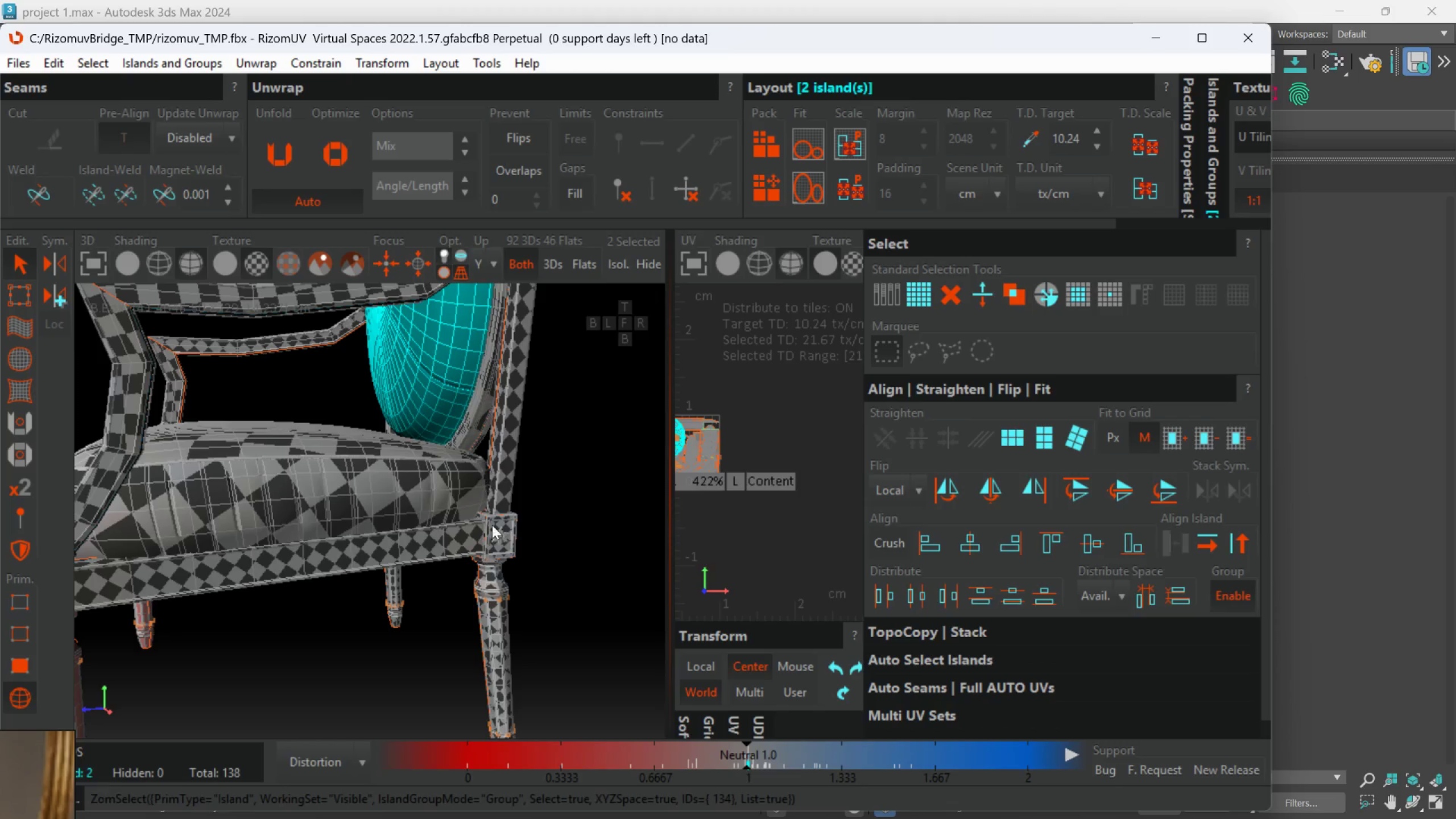 
scroll: coordinate [497, 548], scroll_direction: up, amount: 1.0
 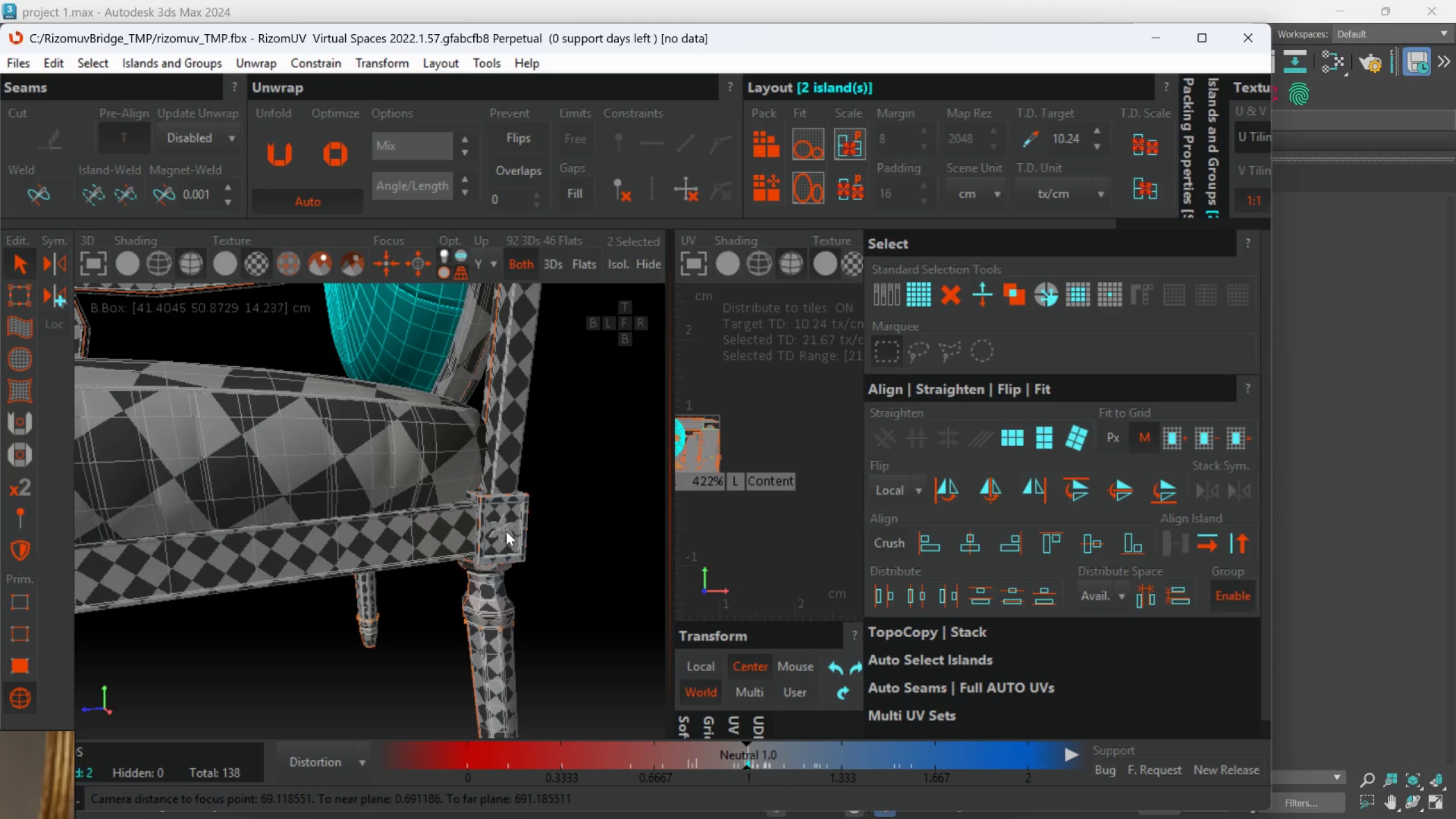 
hold_key(key=ControlLeft, duration=1.5)
left_click([522, 552])
 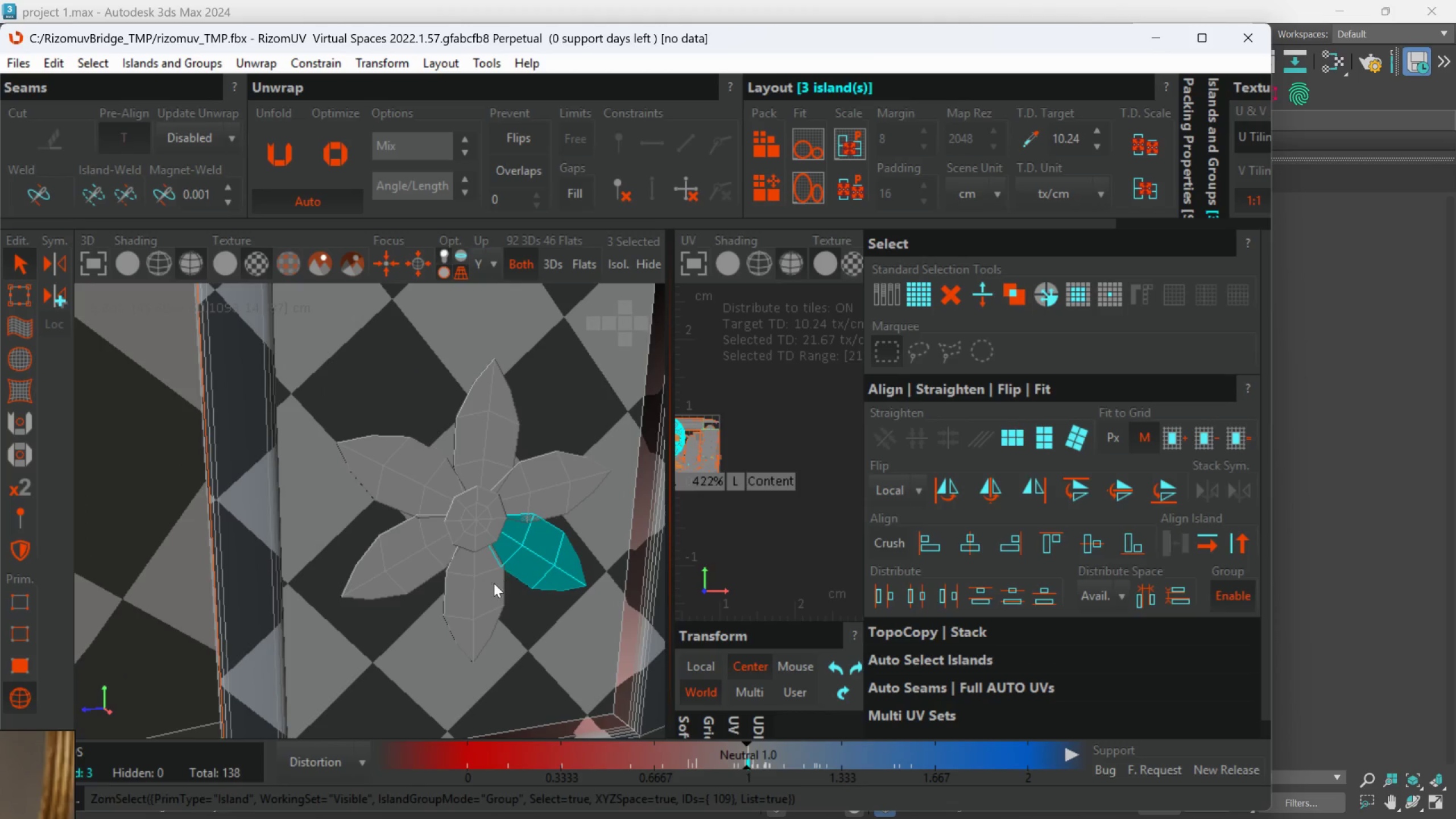 
scroll: coordinate [507, 516], scroll_direction: up, amount: 5.0
 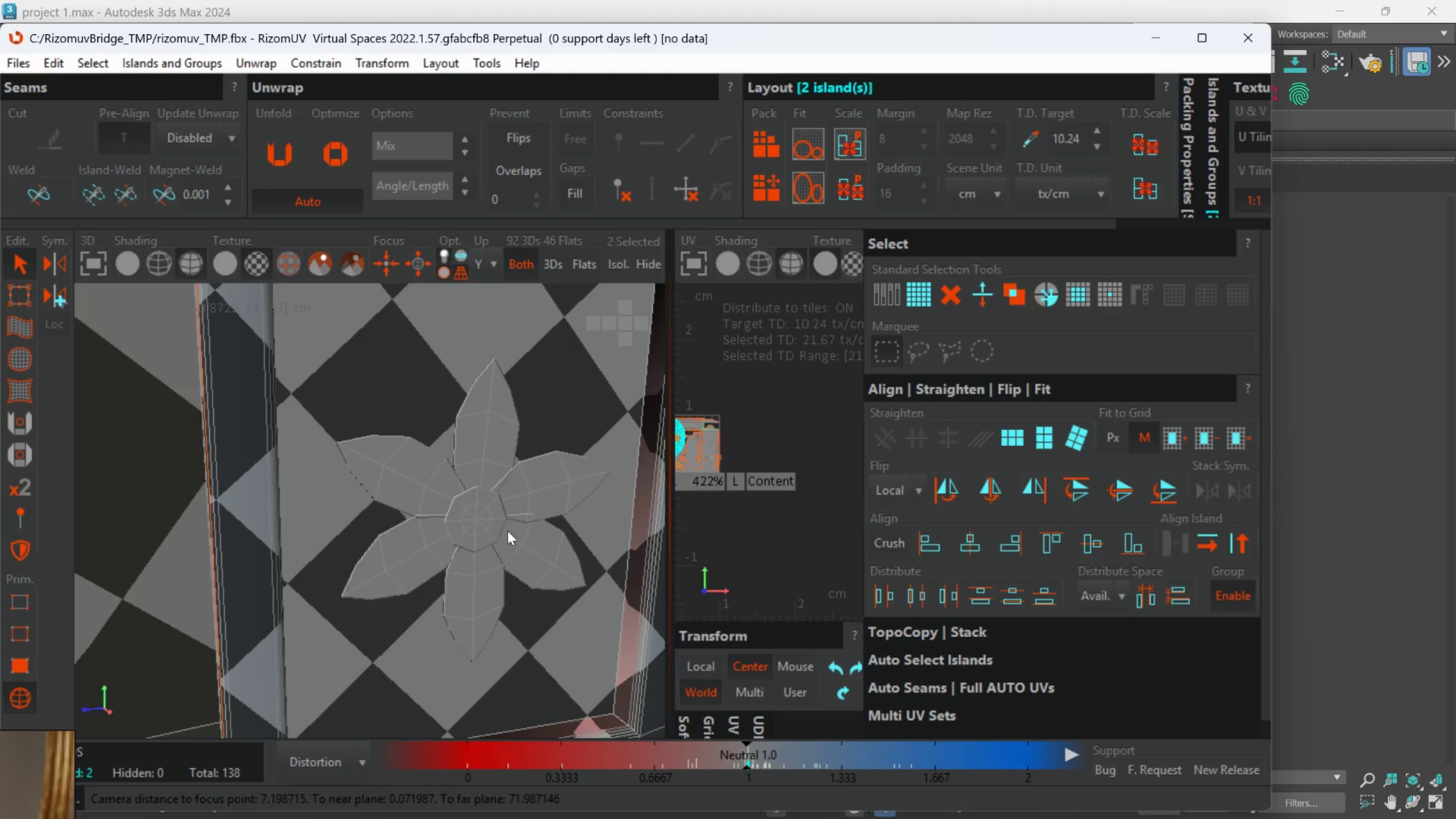 
left_click([490, 587])
 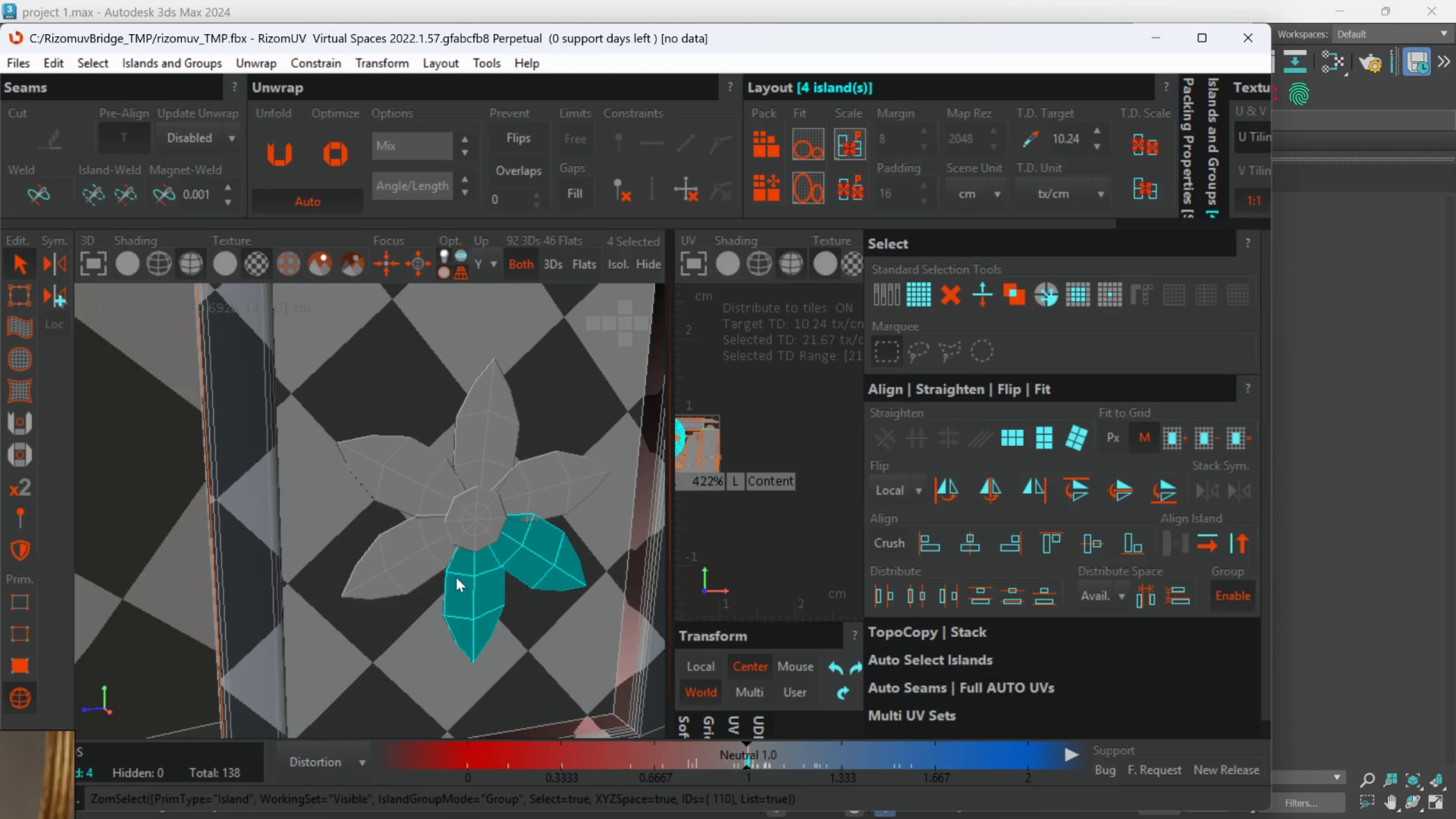 
hold_key(key=ControlLeft, duration=1.51)
left_click([408, 560])
 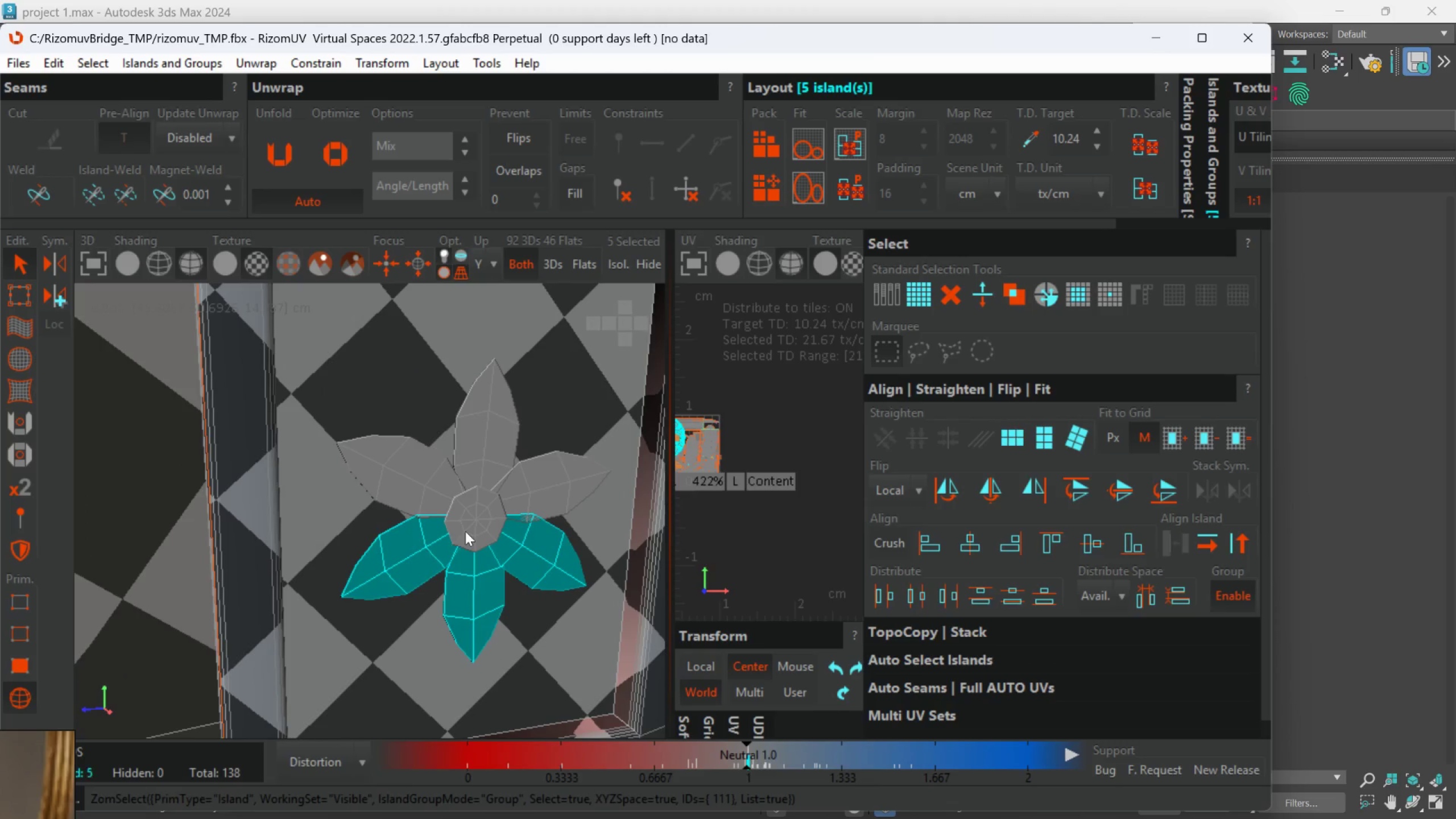 
double_click([465, 530])
 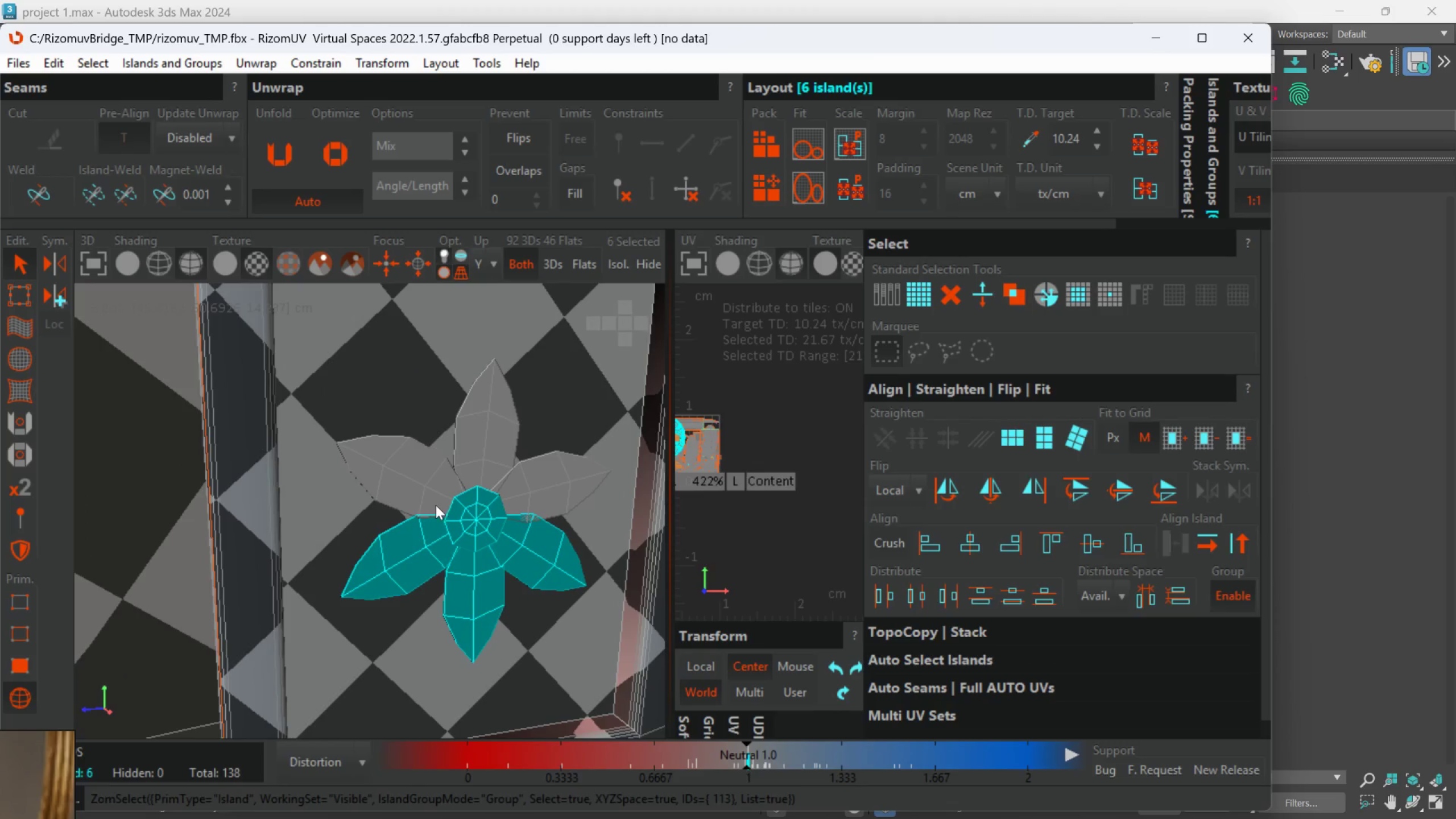 
triple_click([433, 499])
 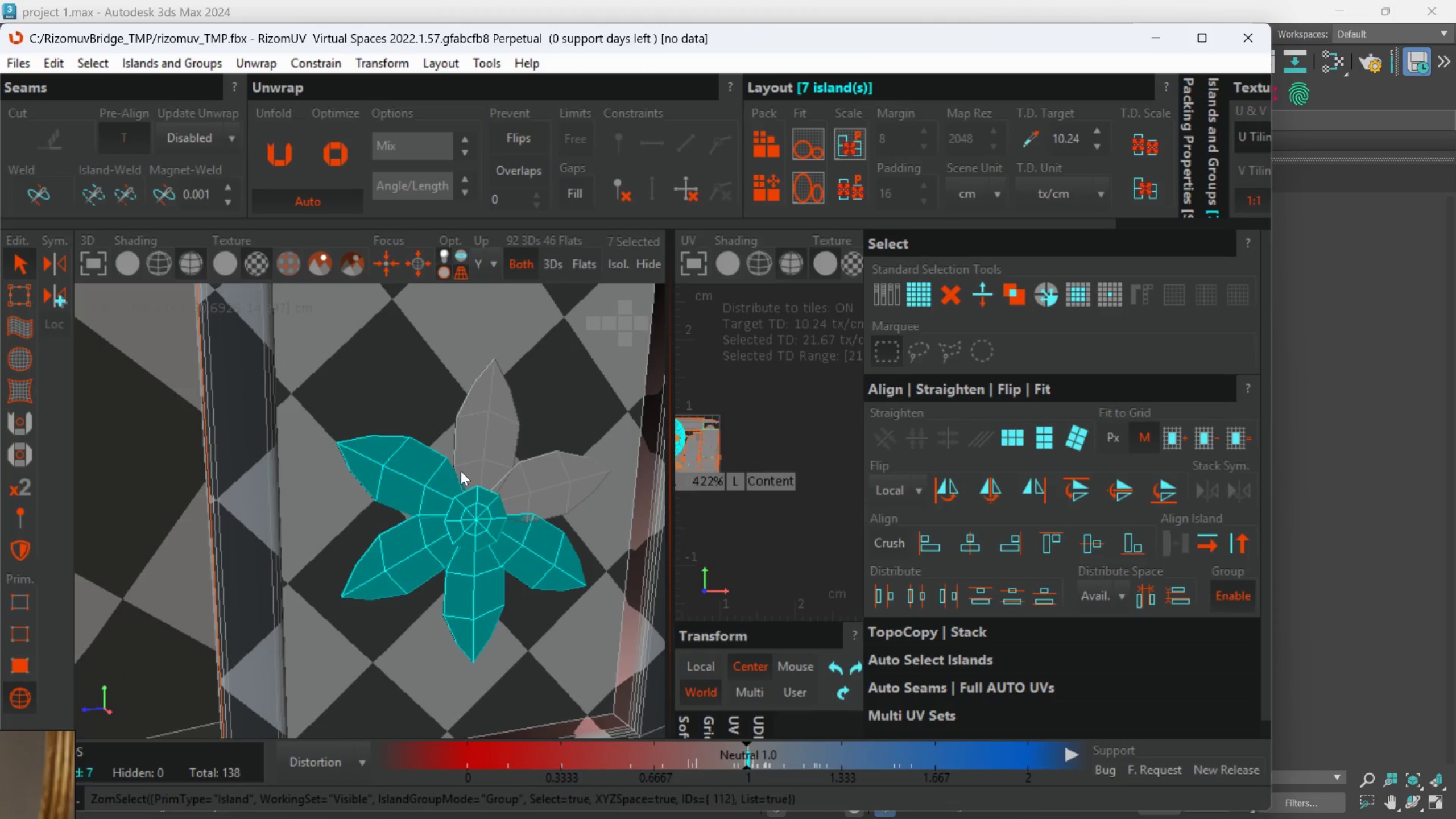 
hold_key(key=ControlLeft, duration=0.78)
triple_click([463, 468])
 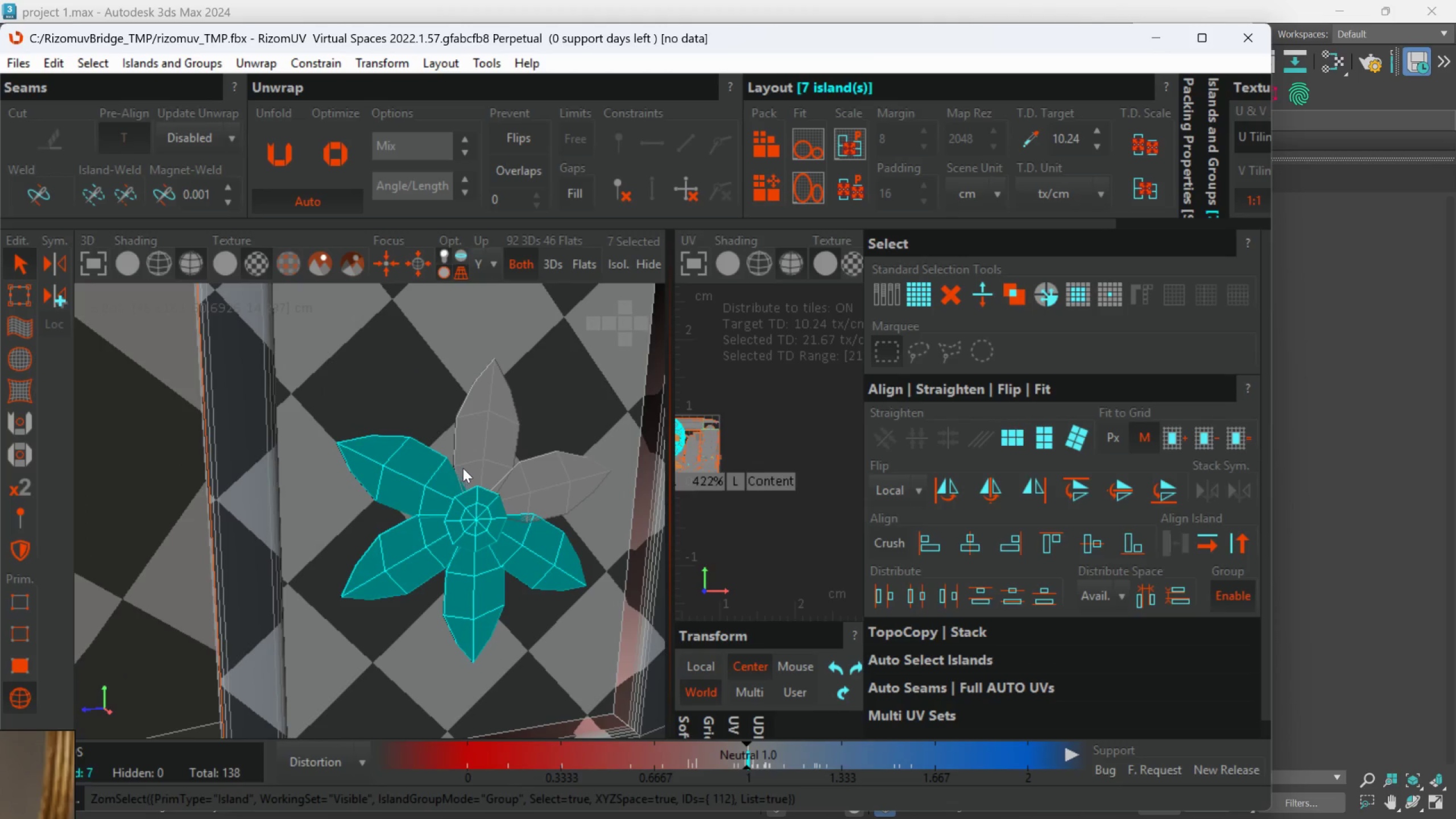 
left_click([519, 486])
 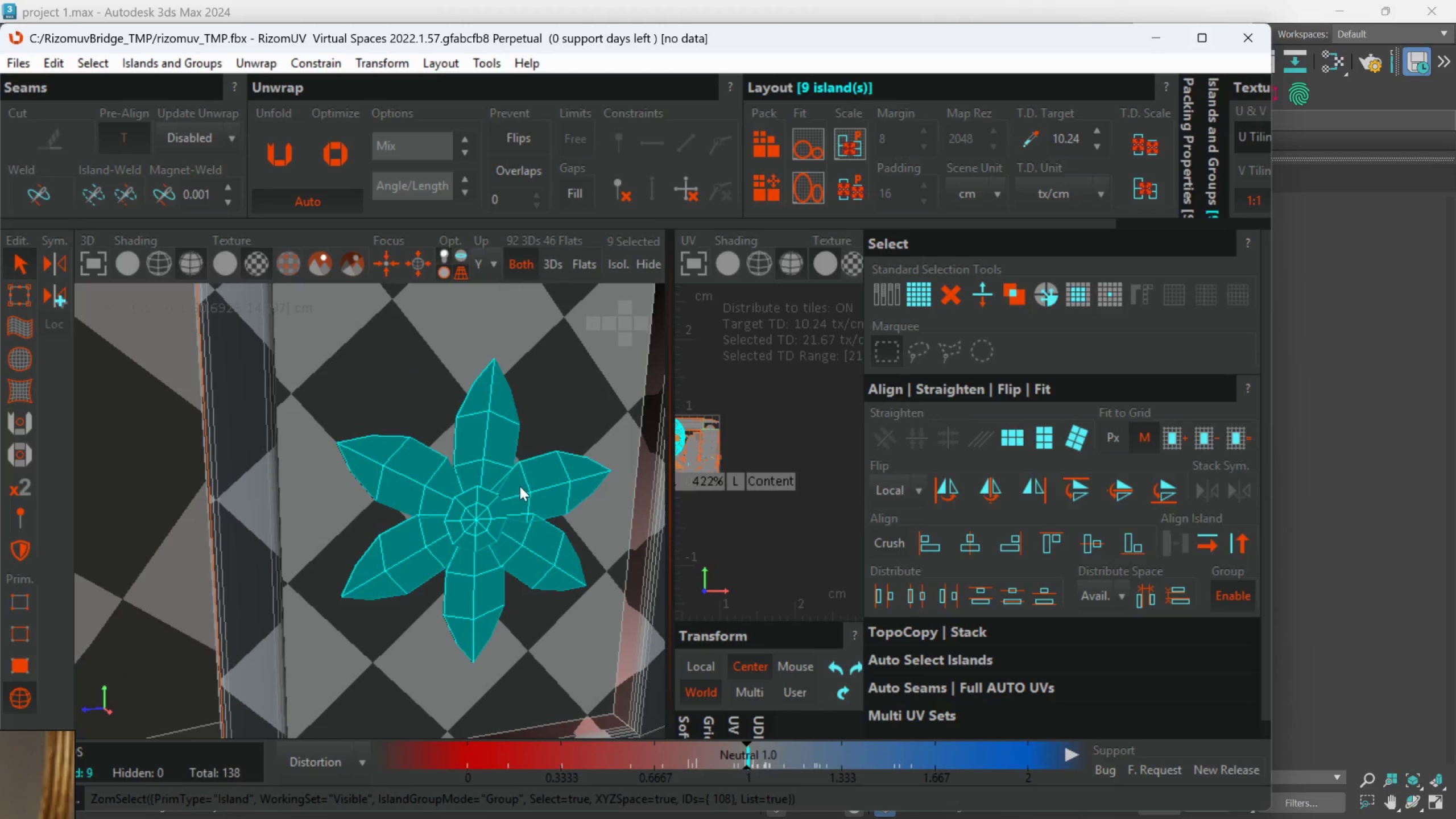 
hold_key(key=AltLeft, duration=0.78)
 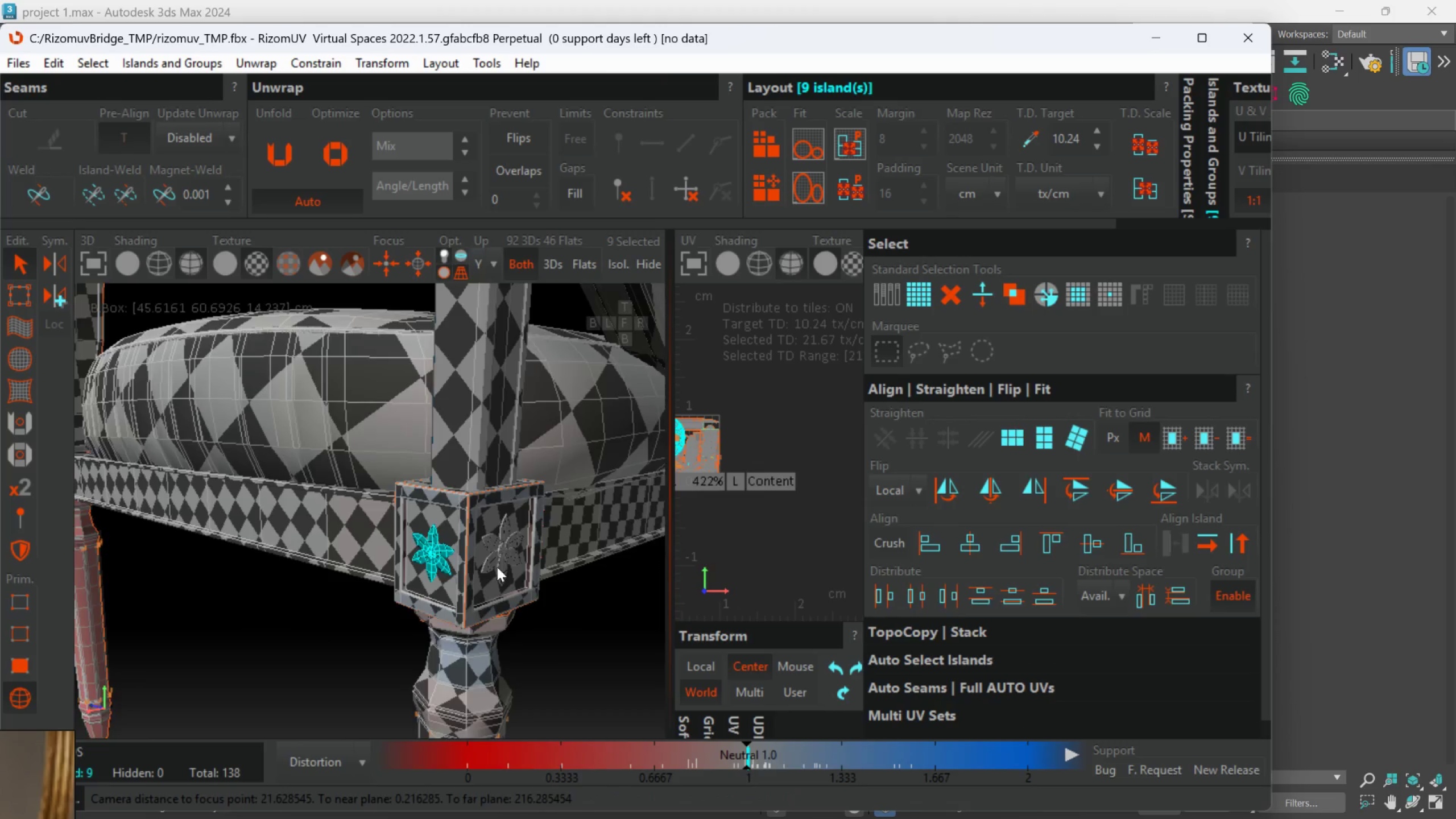 
scroll: coordinate [495, 542], scroll_direction: down, amount: 6.0
 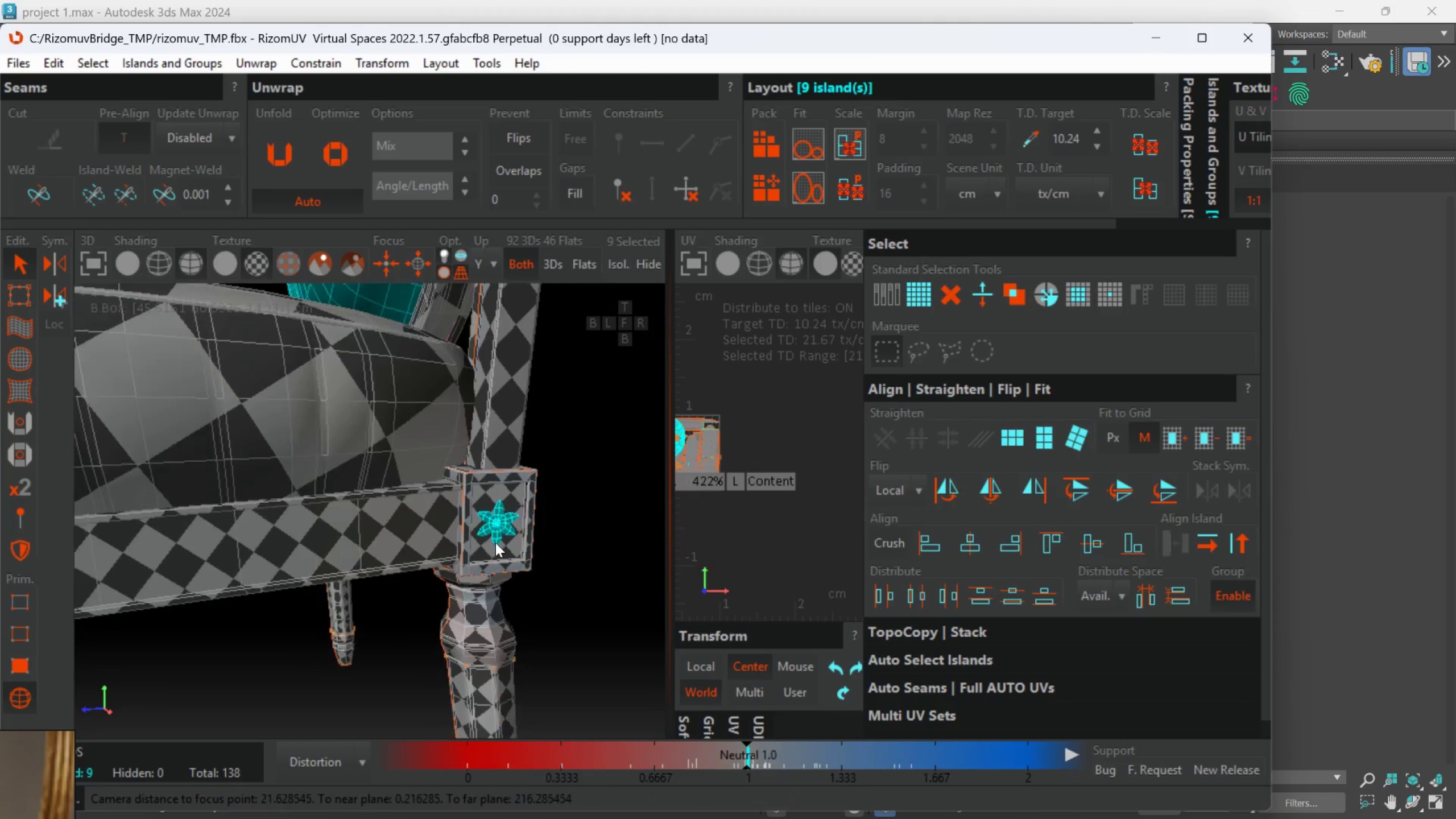 
hold_key(key=ControlLeft, duration=1.5)
left_click([494, 513])
 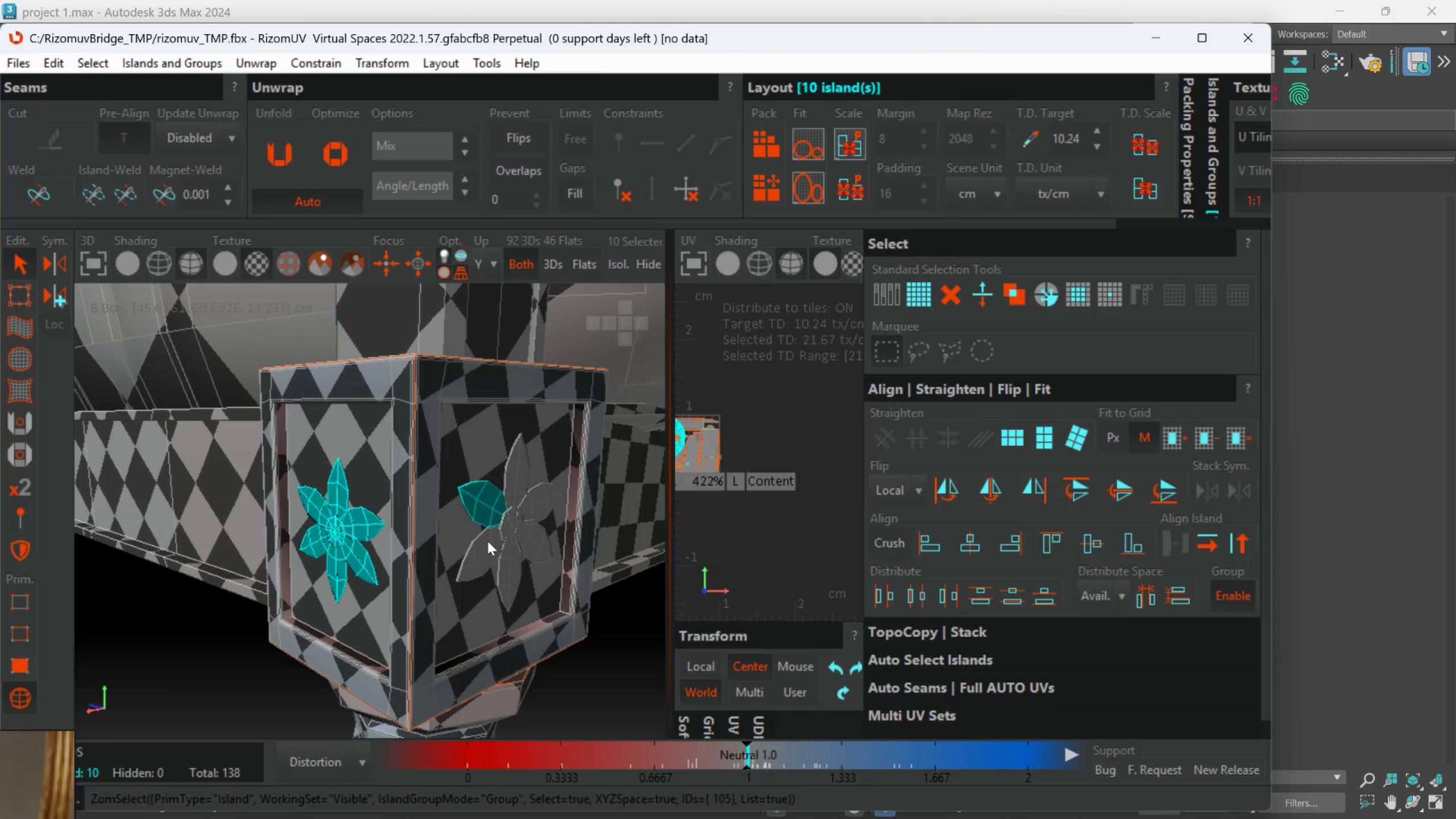 
scroll: coordinate [497, 566], scroll_direction: up, amount: 2.0
 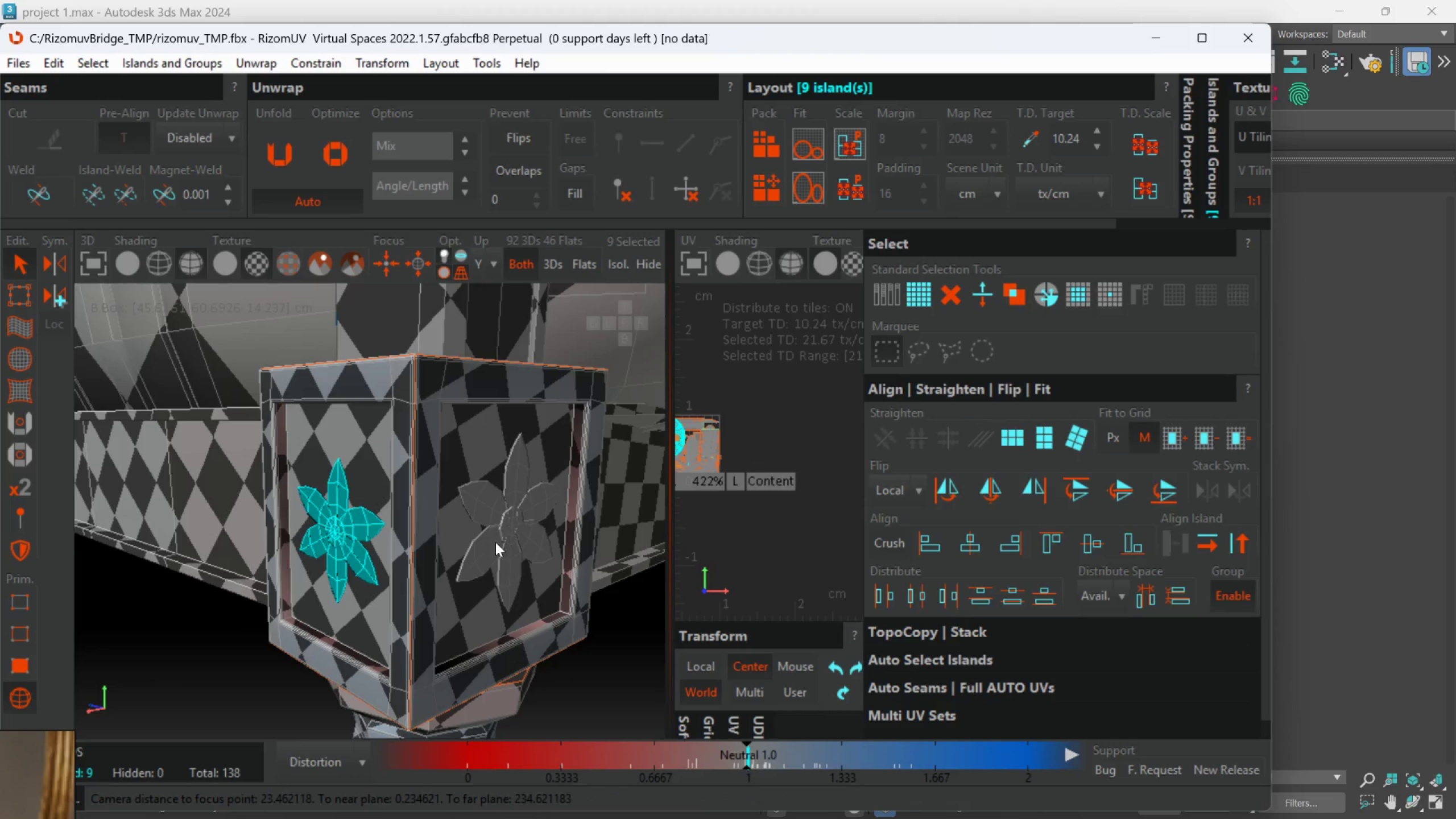 
left_click([486, 547])
 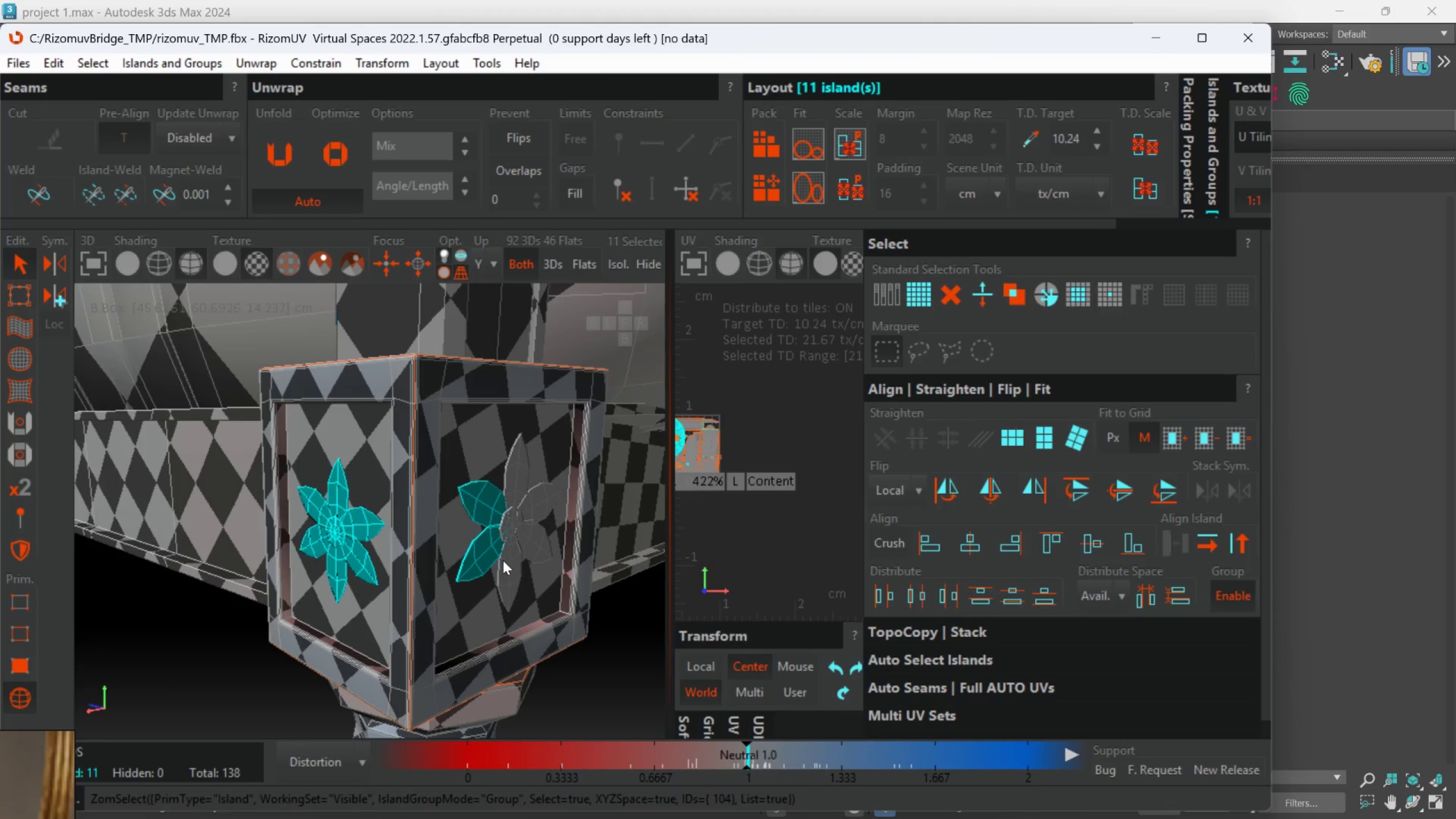 
hold_key(key=ControlLeft, duration=1.51)
double_click([503, 560])
 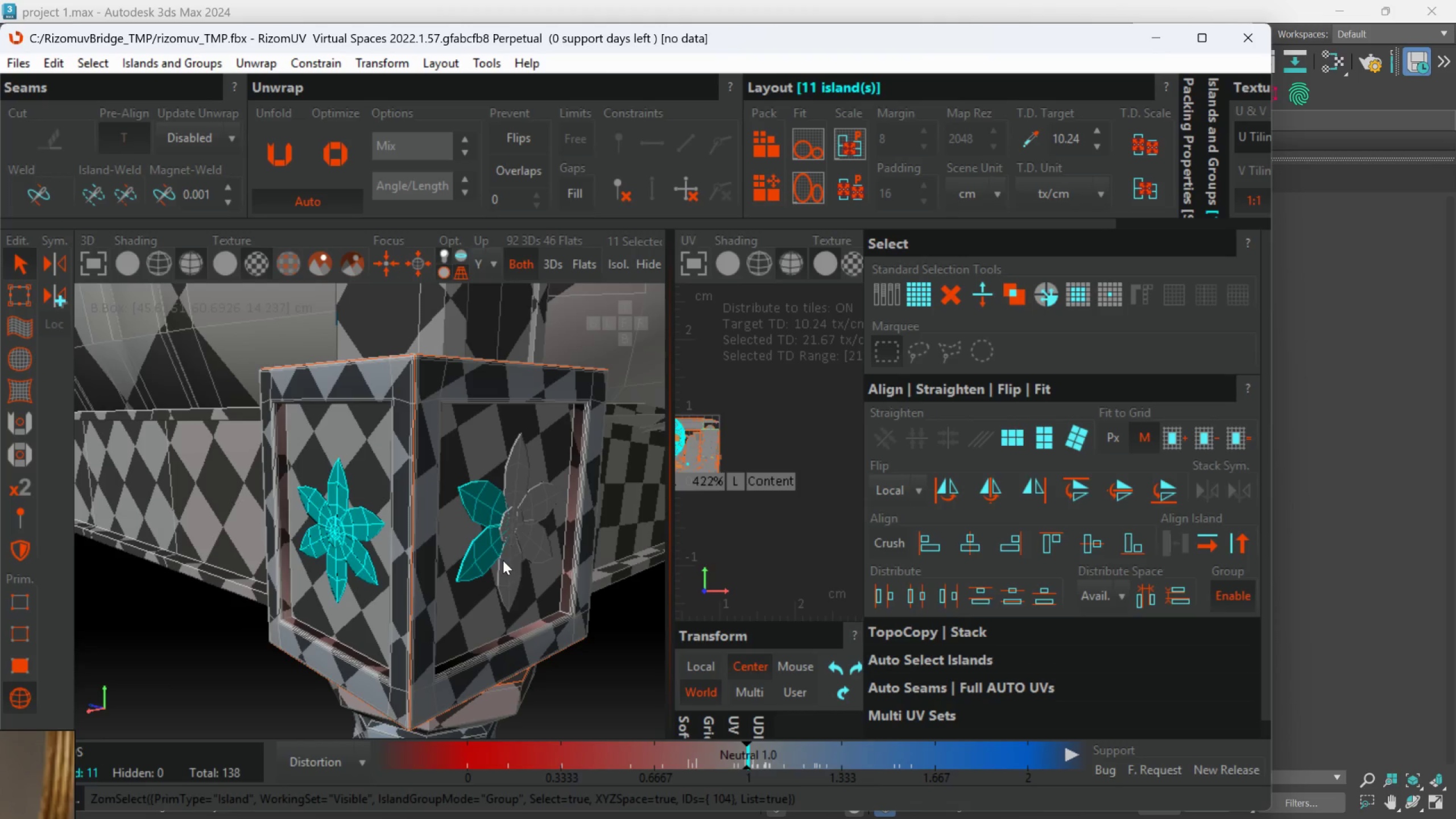 
left_click([512, 526])
 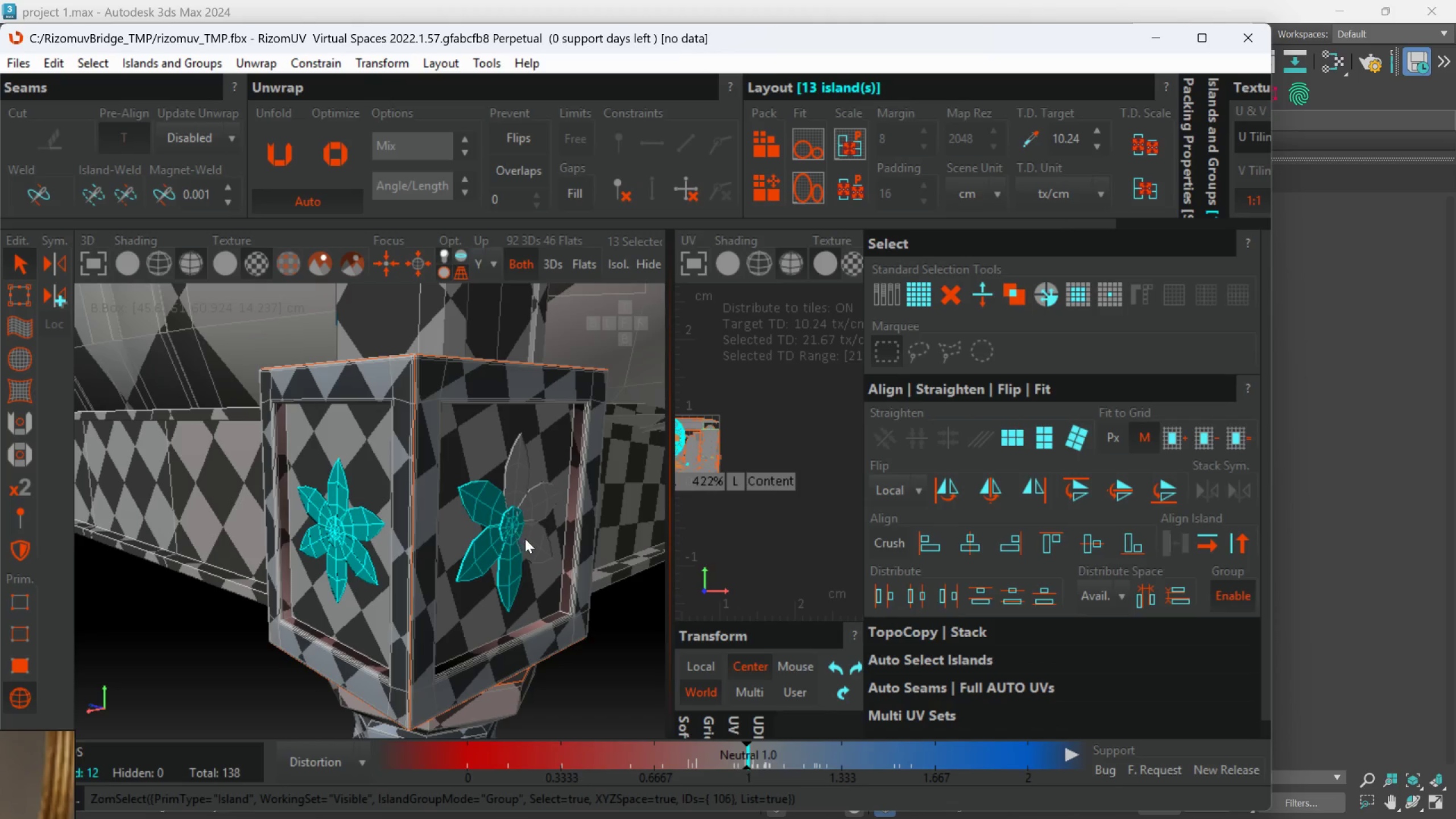 
double_click([526, 539])
 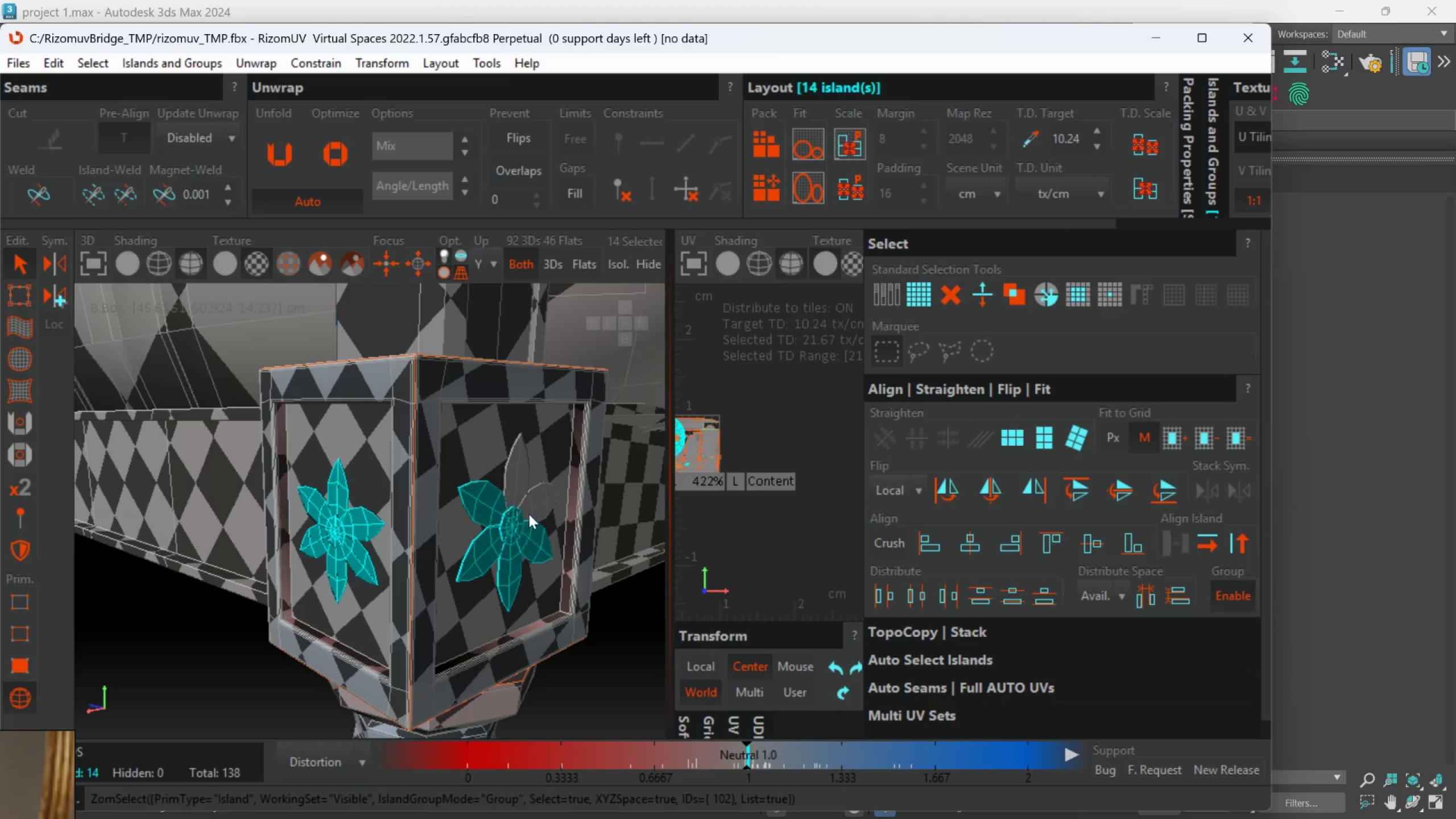 
triple_click([530, 514])
 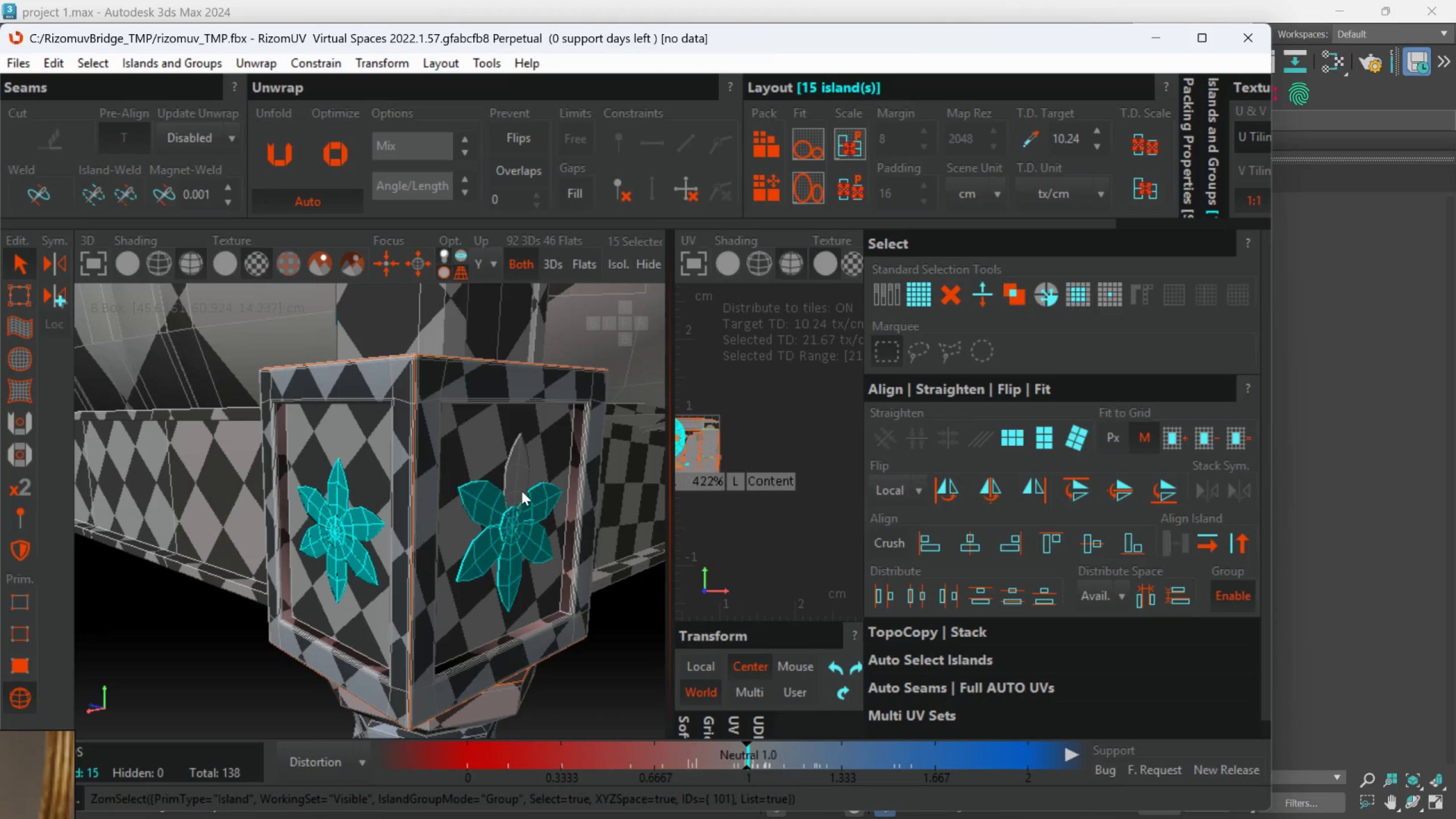 
hold_key(key=ControlLeft, duration=0.39)
triple_click([519, 479])
 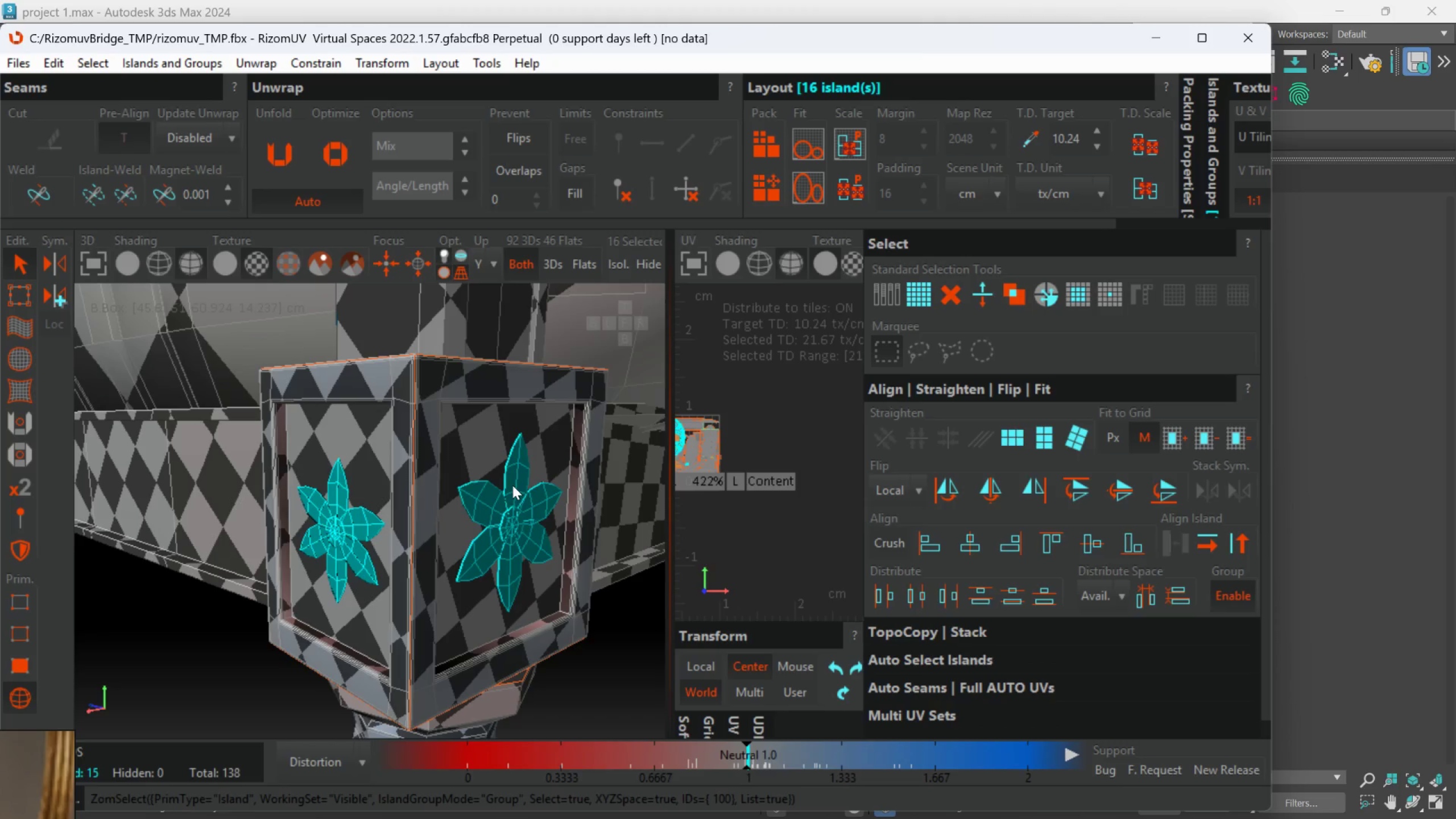 
hold_key(key=ControlLeft, duration=3.0)
 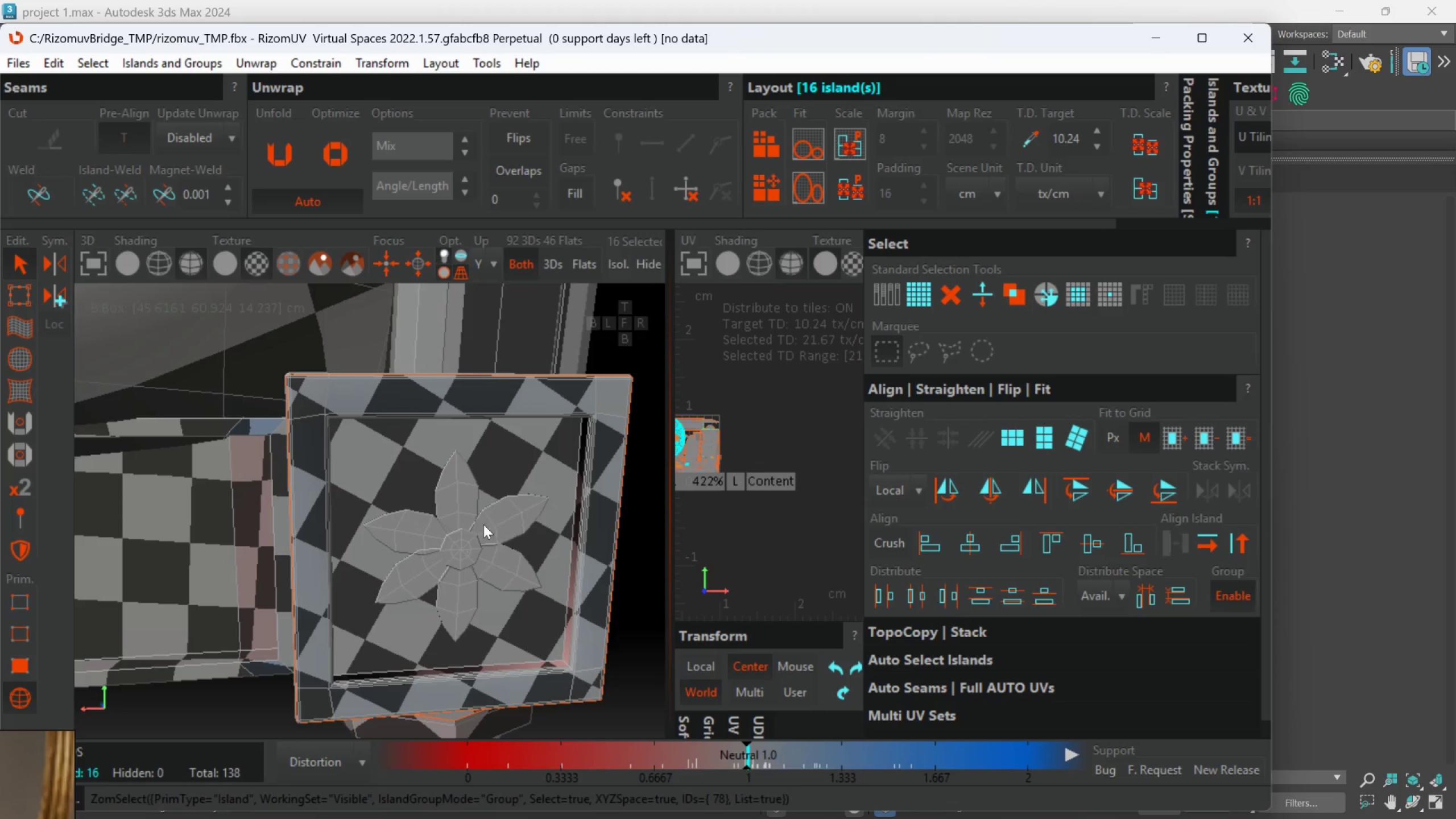 
hold_key(key=AltLeft, duration=0.34)
 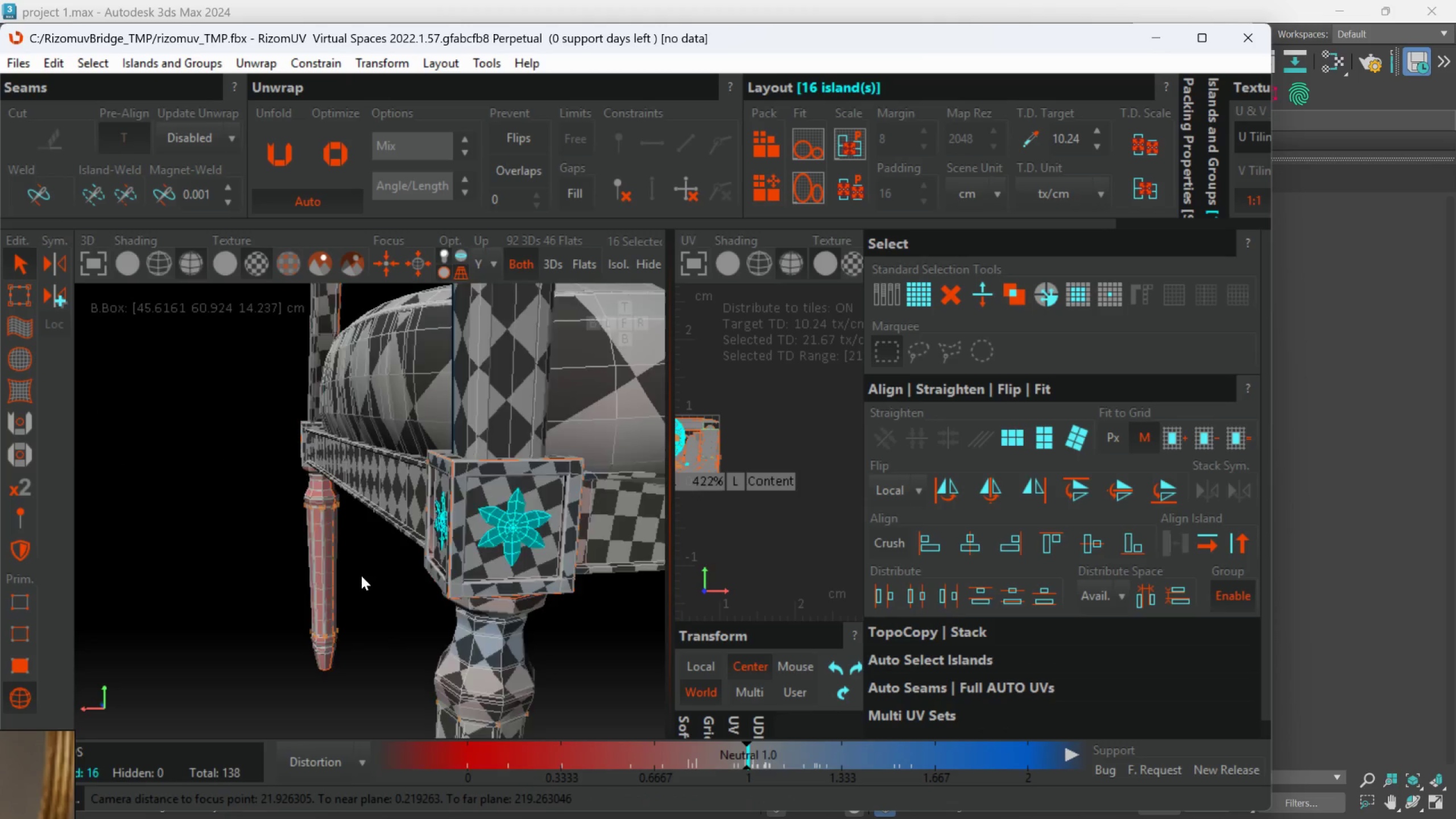 
scroll: coordinate [362, 578], scroll_direction: down, amount: 7.0
 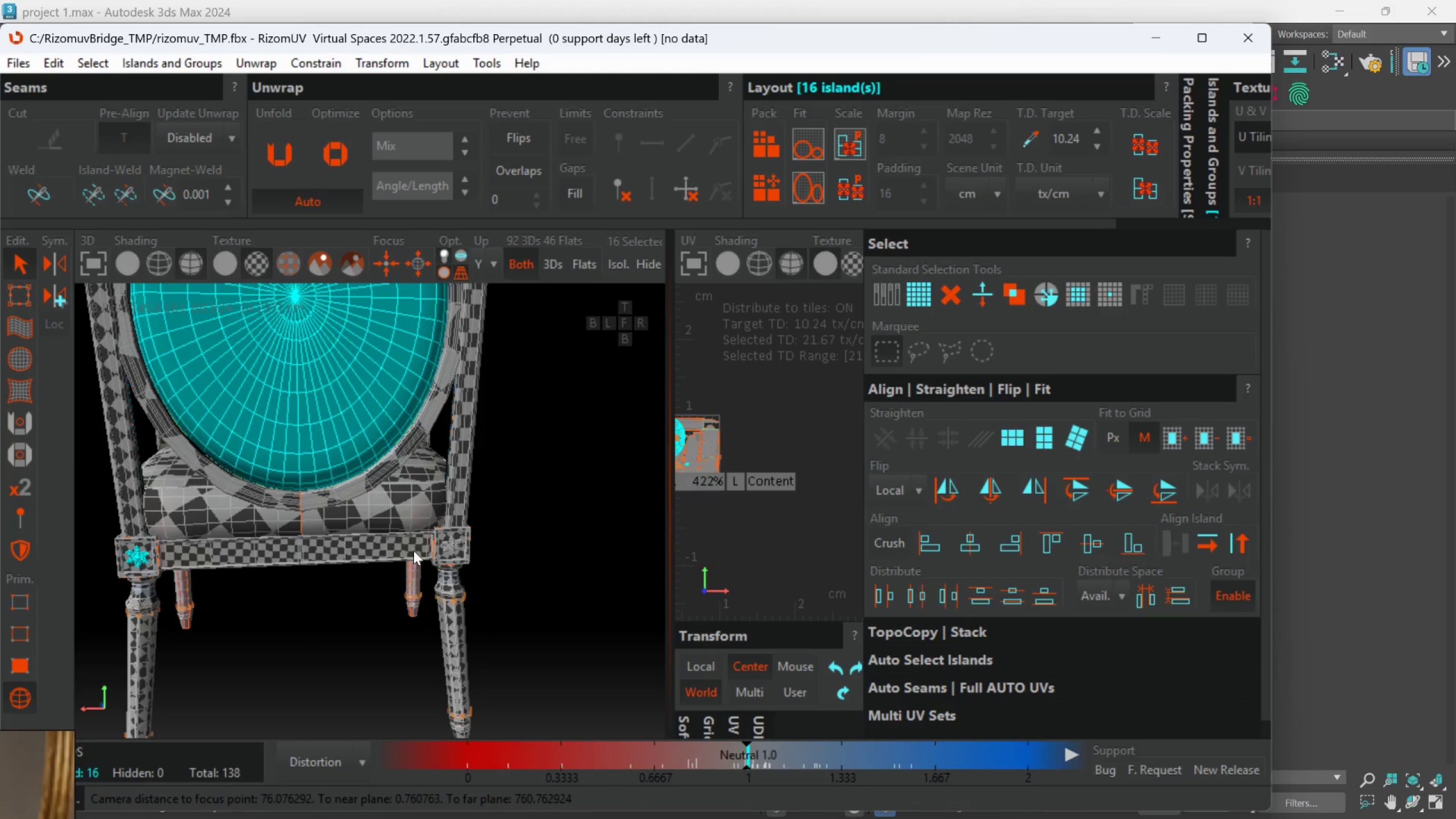 
hold_key(key=ControlLeft, duration=1.5)
left_click([480, 523])
 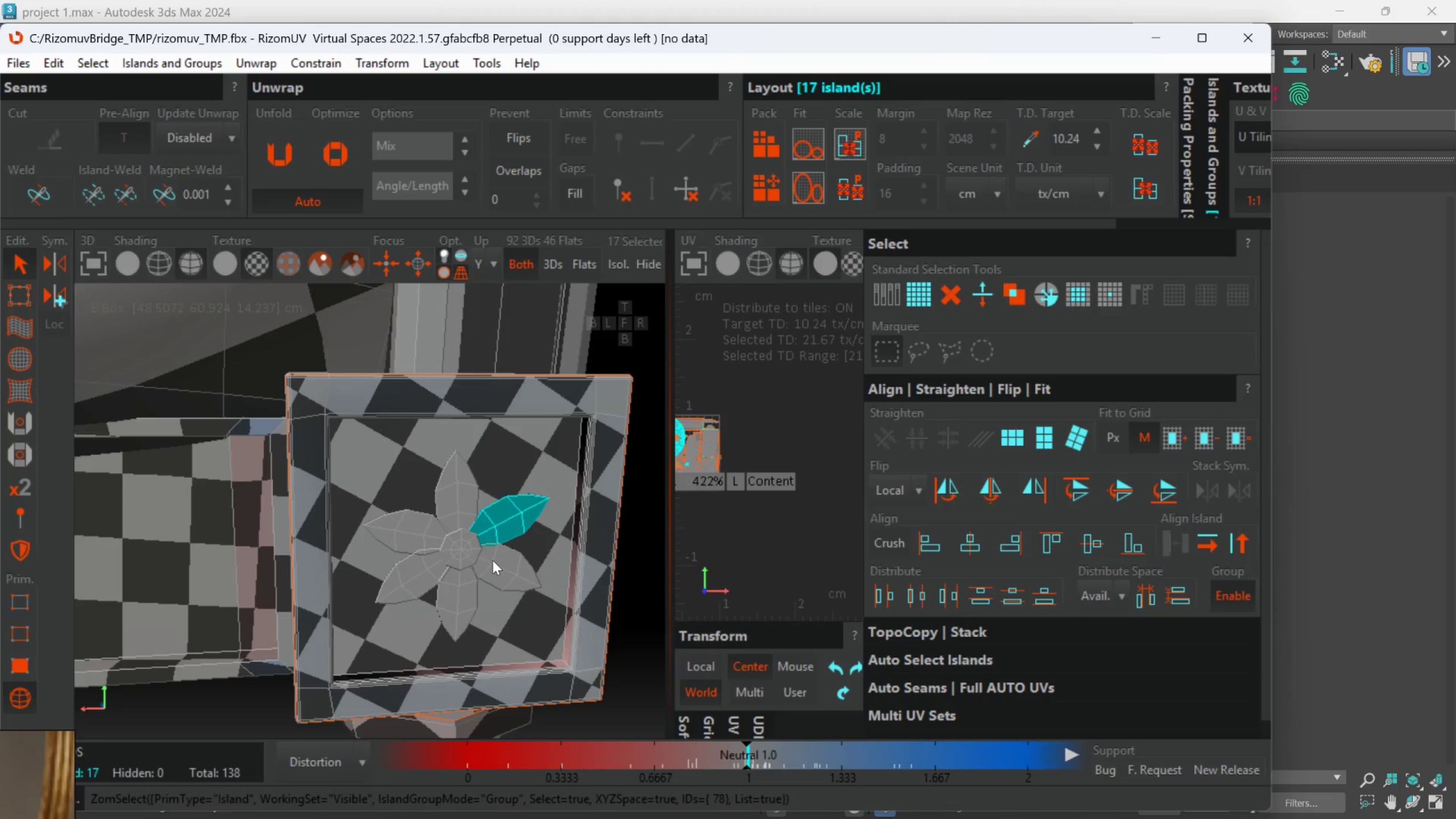 
scroll: coordinate [477, 548], scroll_direction: up, amount: 5.0
 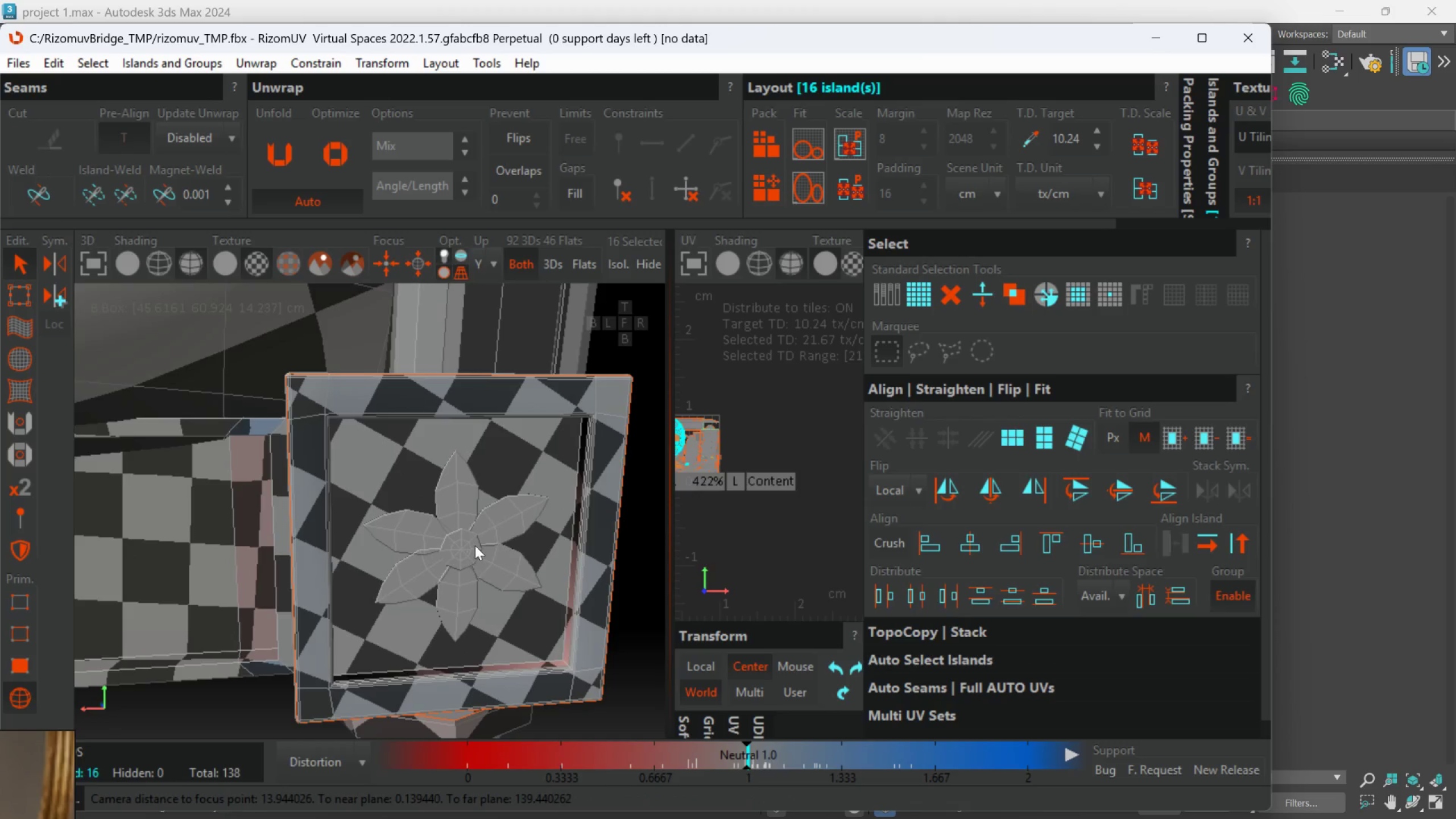 
double_click([493, 561])
 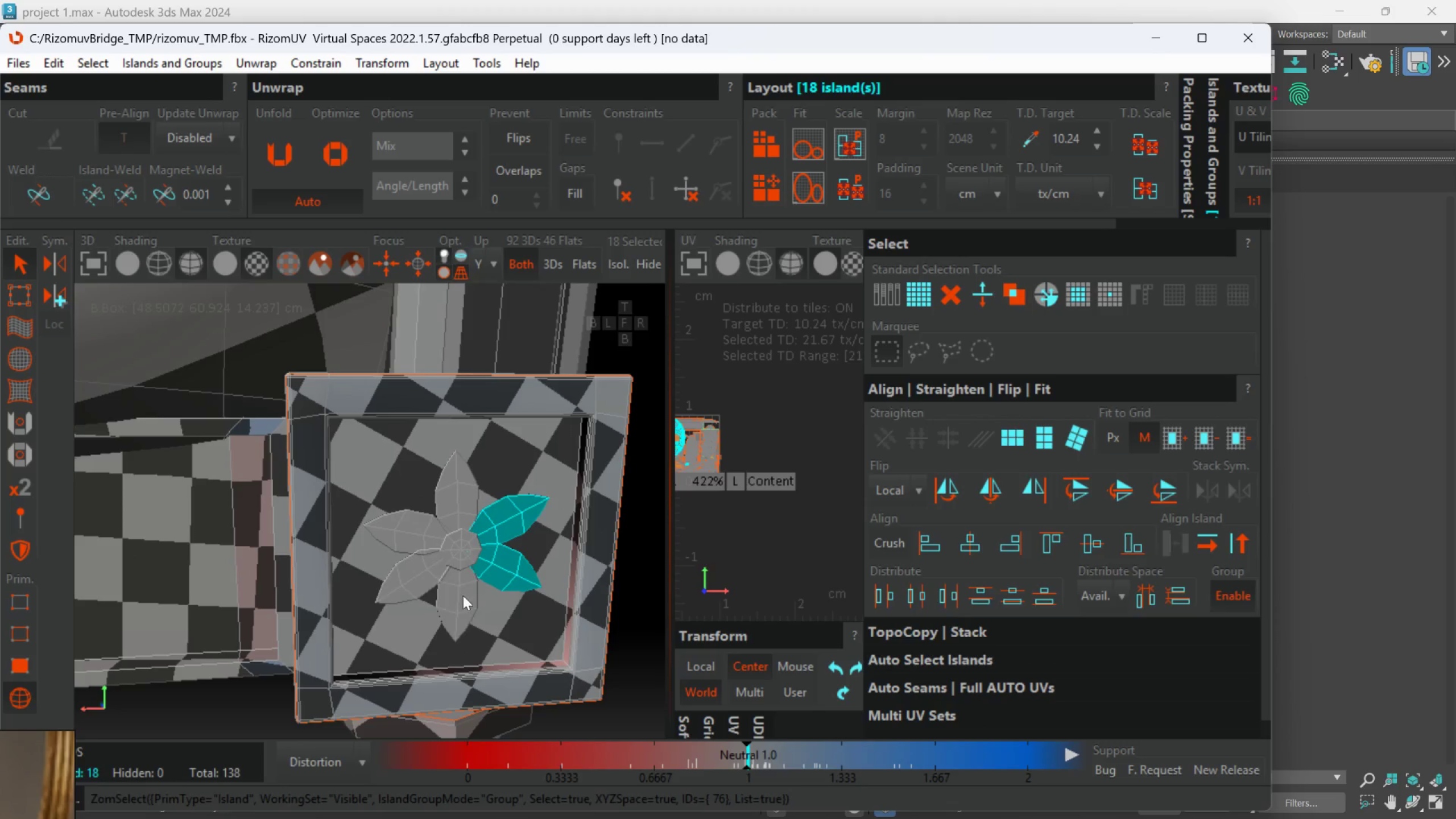 
hold_key(key=ControlLeft, duration=1.45)
triple_click([465, 547])
 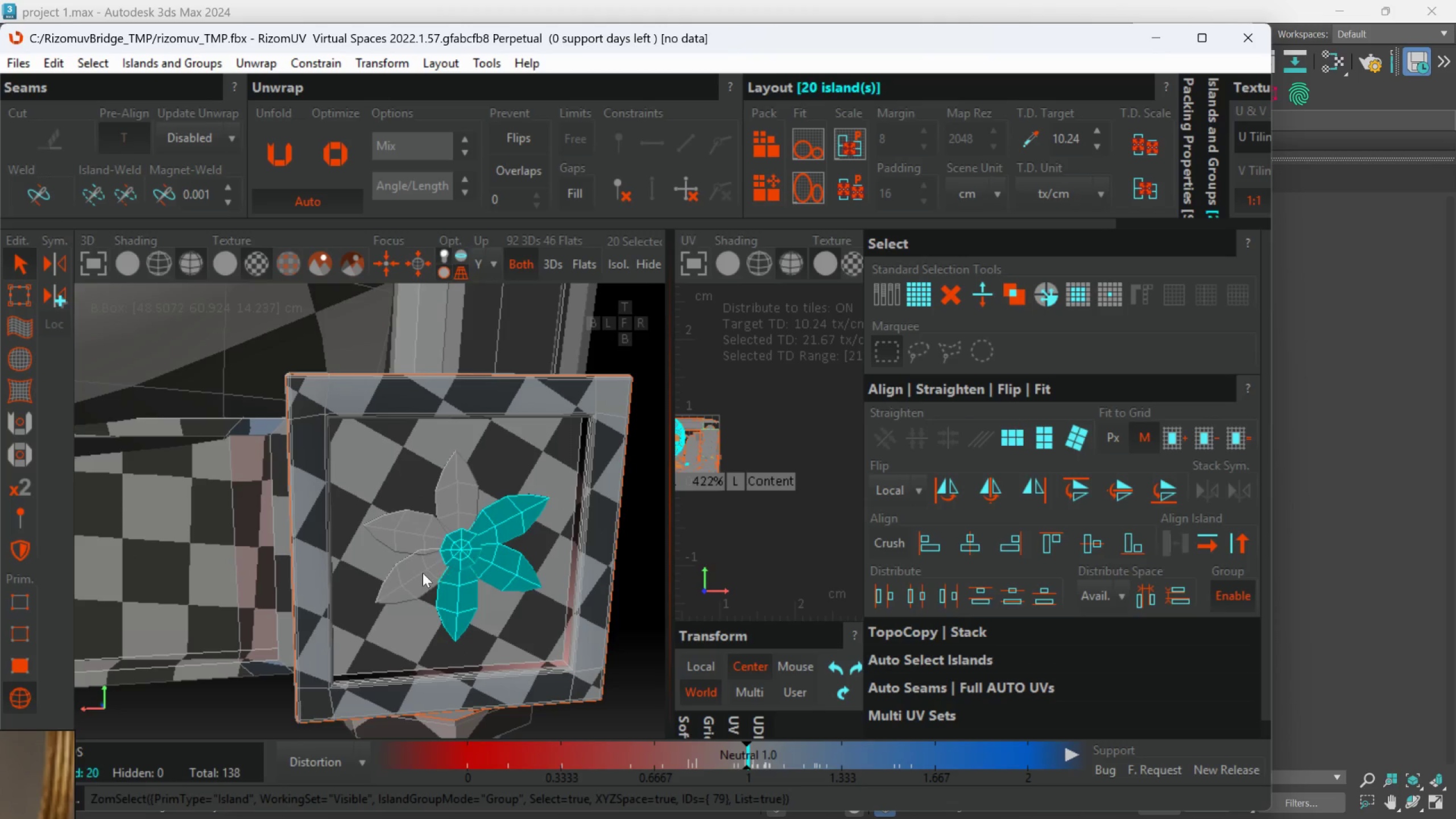 
triple_click([420, 573])
 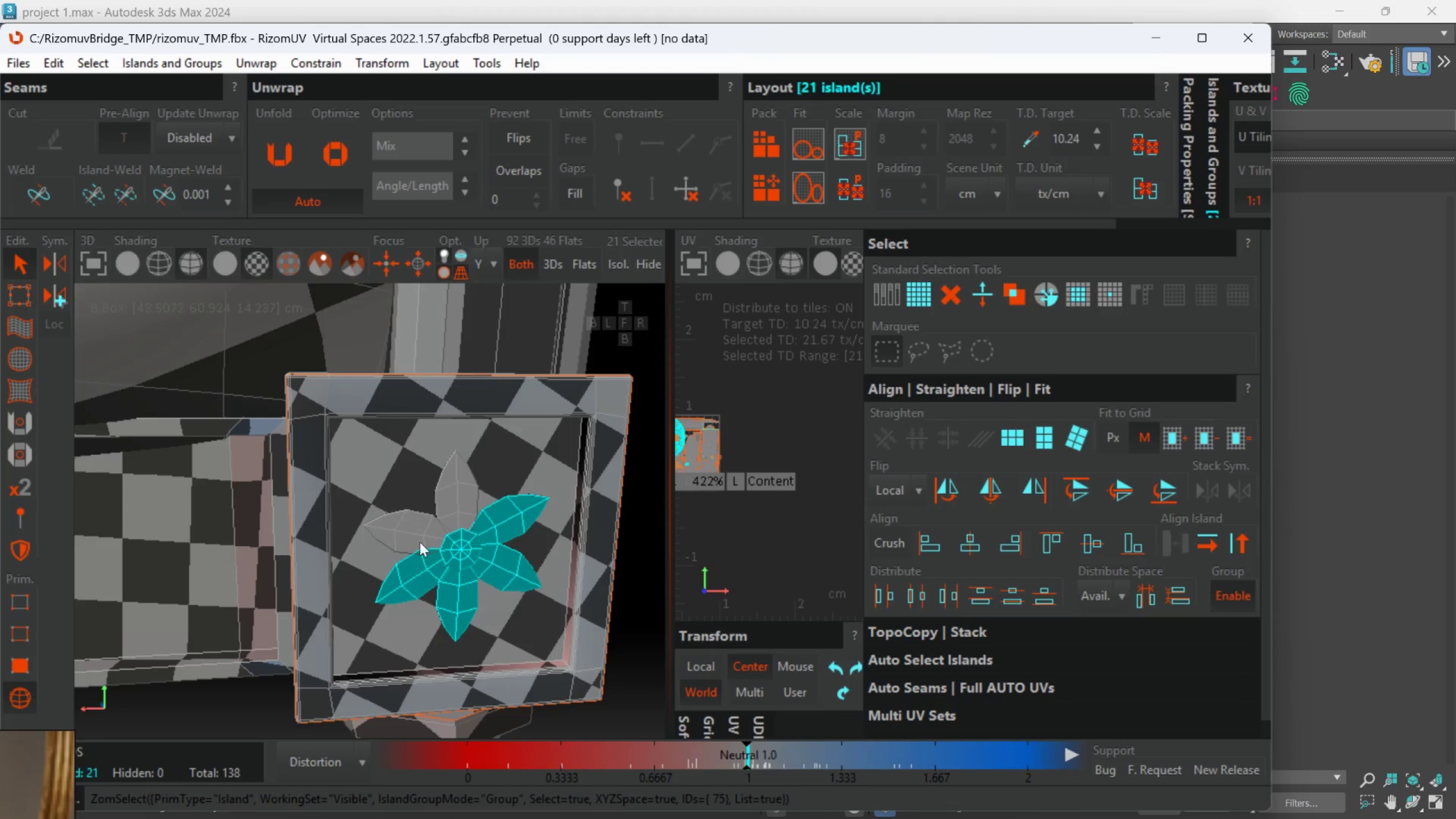 
triple_click([419, 541])
 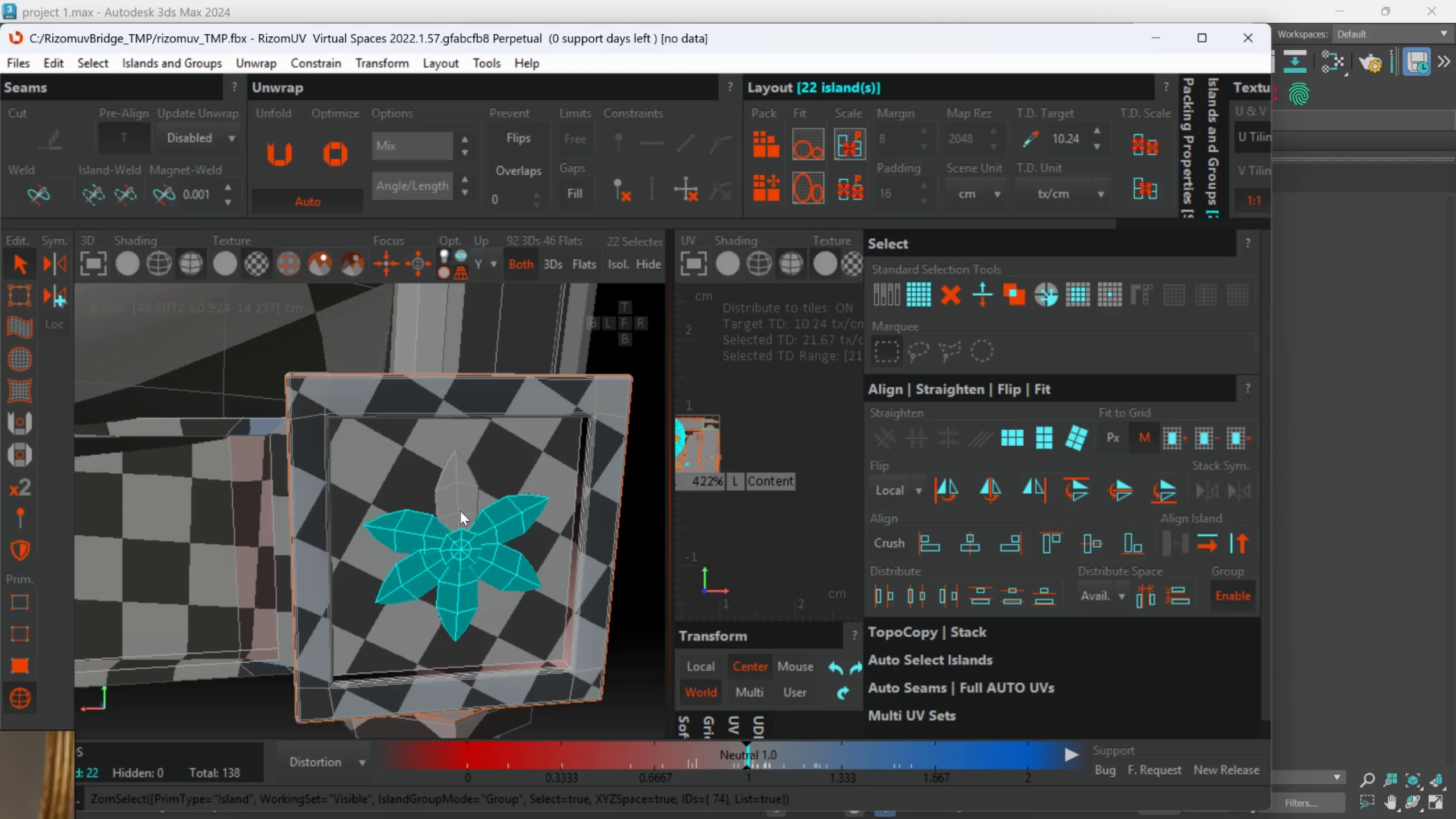 
triple_click([460, 510])
 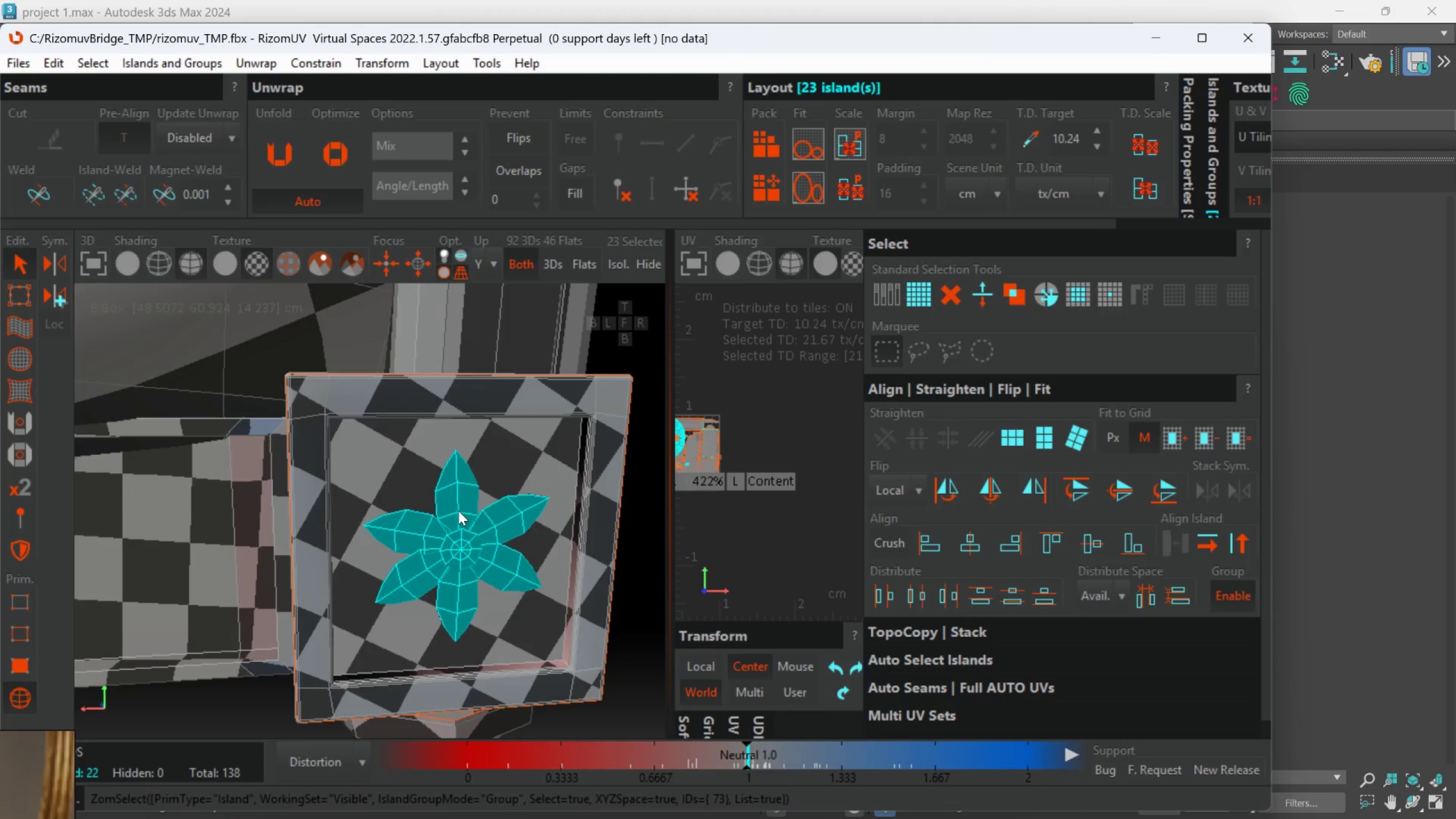 
hold_key(key=AltLeft, duration=0.72)
 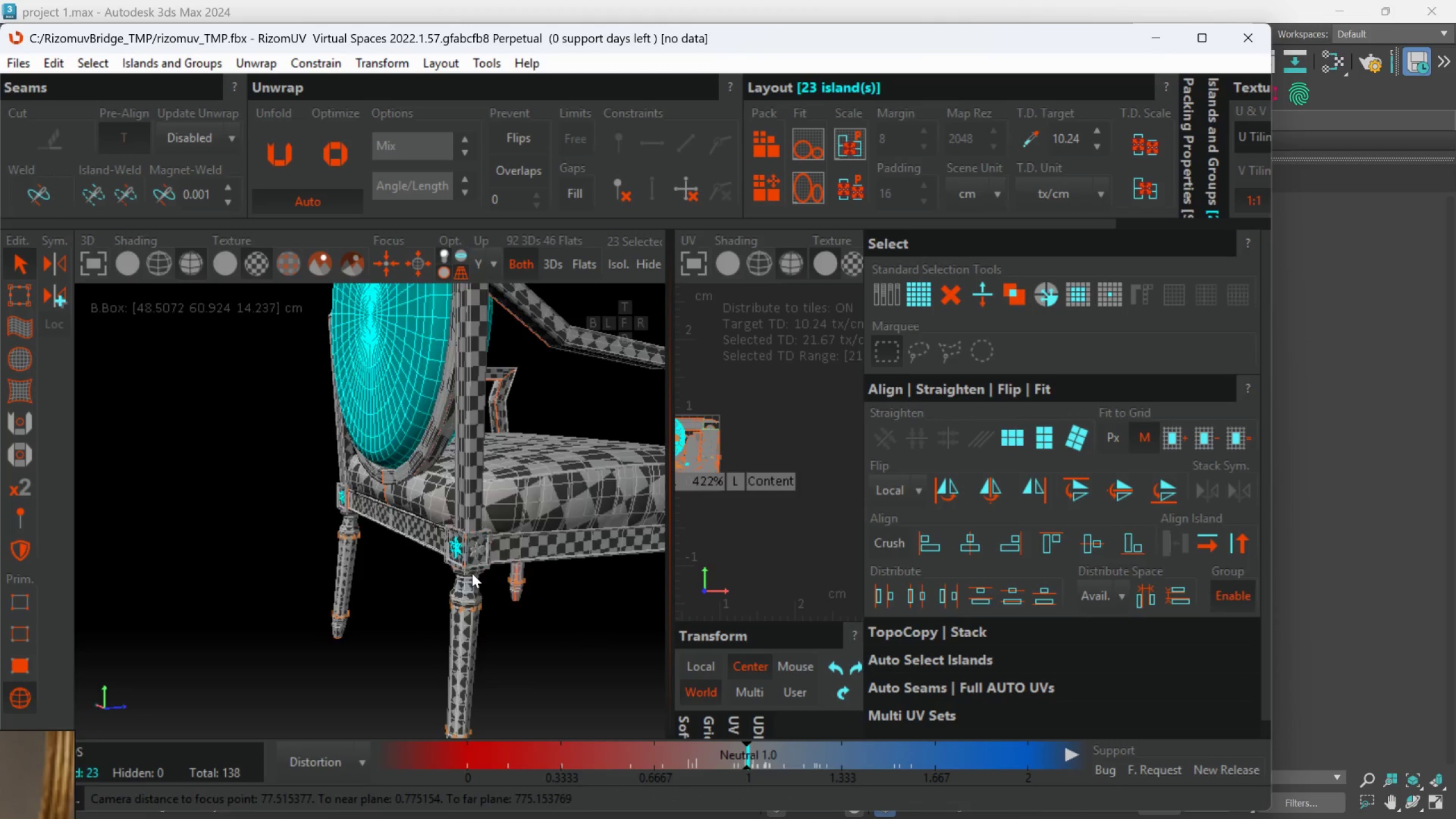 
scroll: coordinate [453, 556], scroll_direction: down, amount: 7.0
 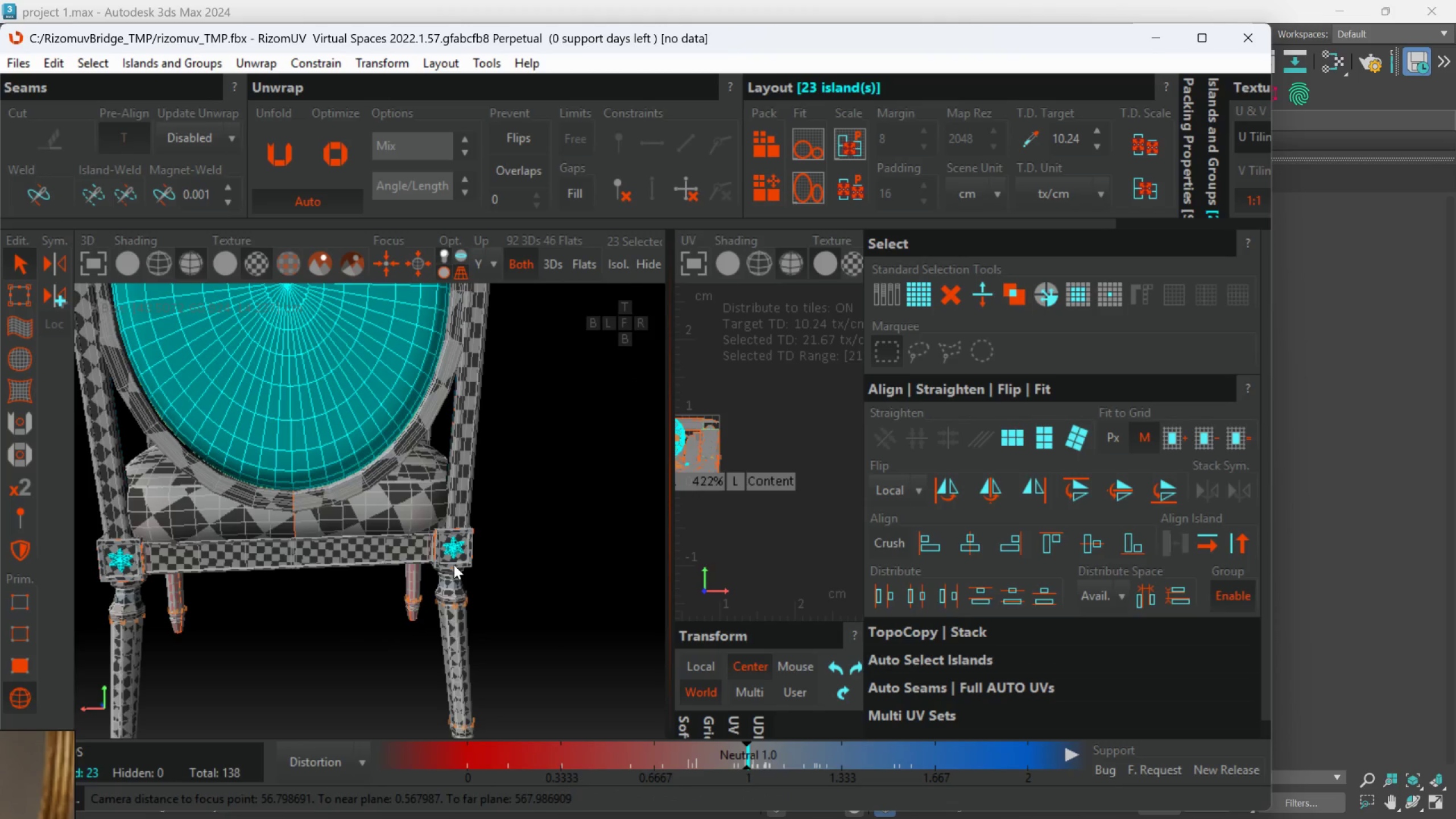 
hold_key(key=ControlLeft, duration=1.5)
left_click([484, 497])
 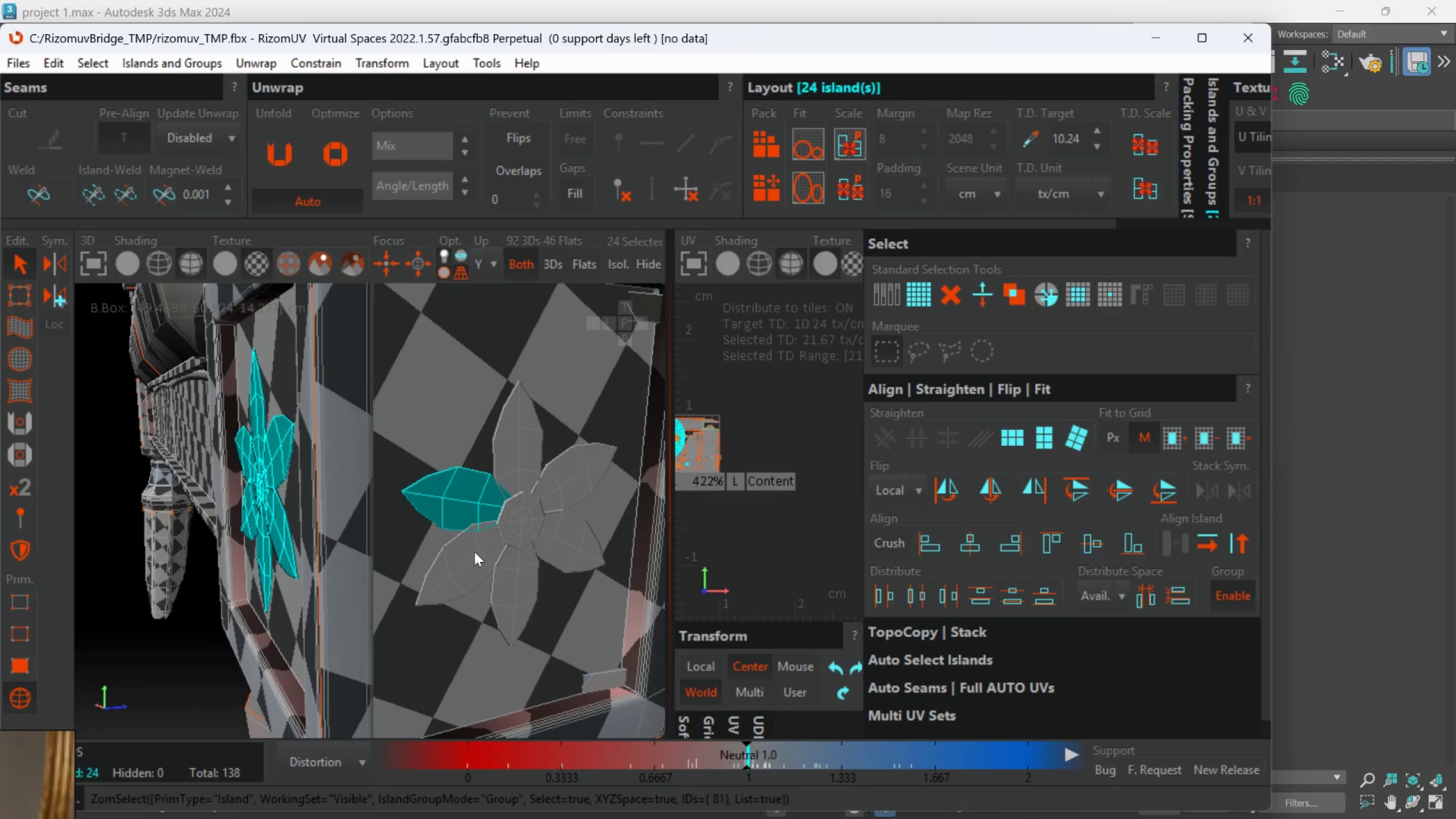 
double_click([474, 552])
 